 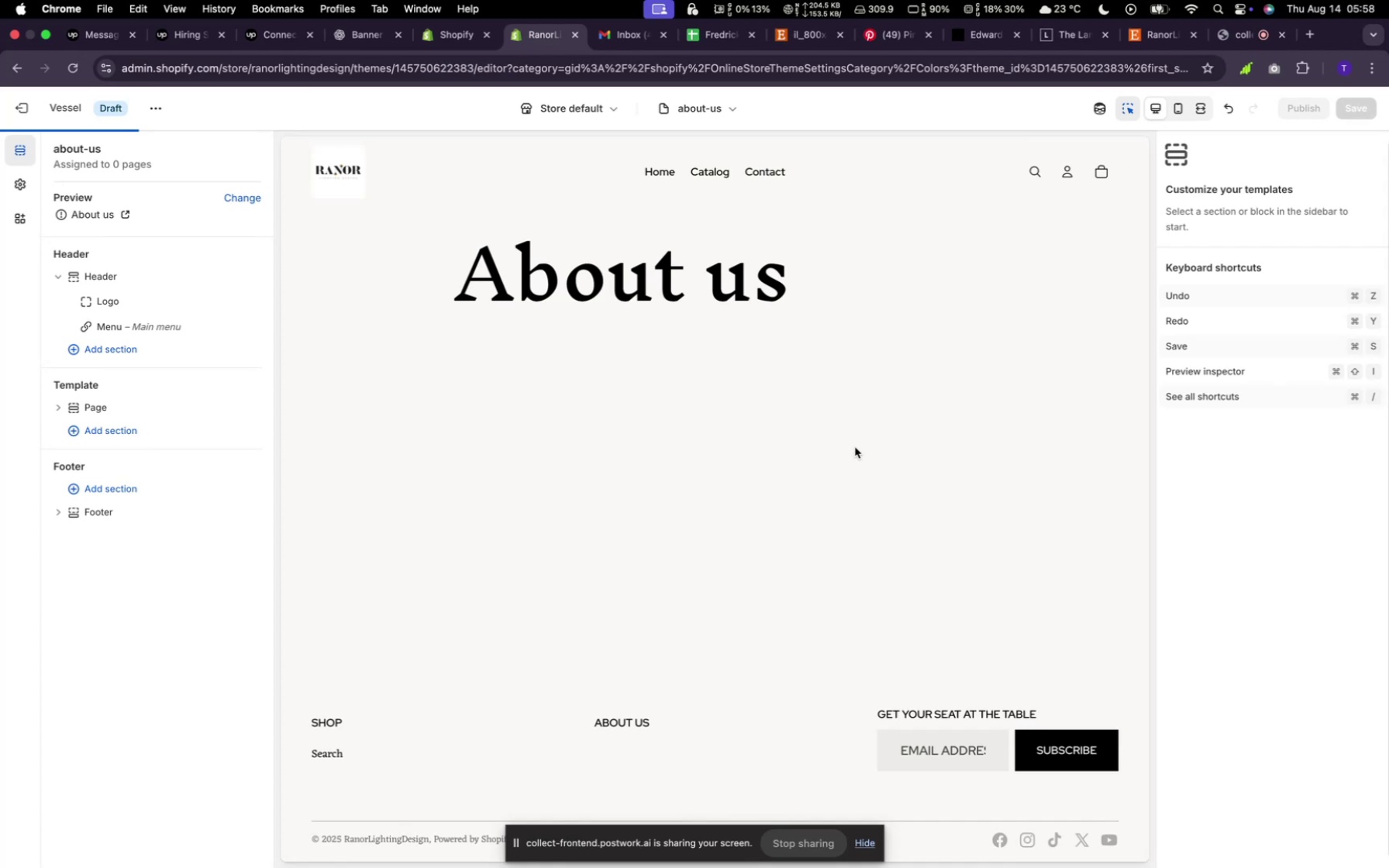 
scroll: coordinate [652, 361], scroll_direction: up, amount: 8.0
 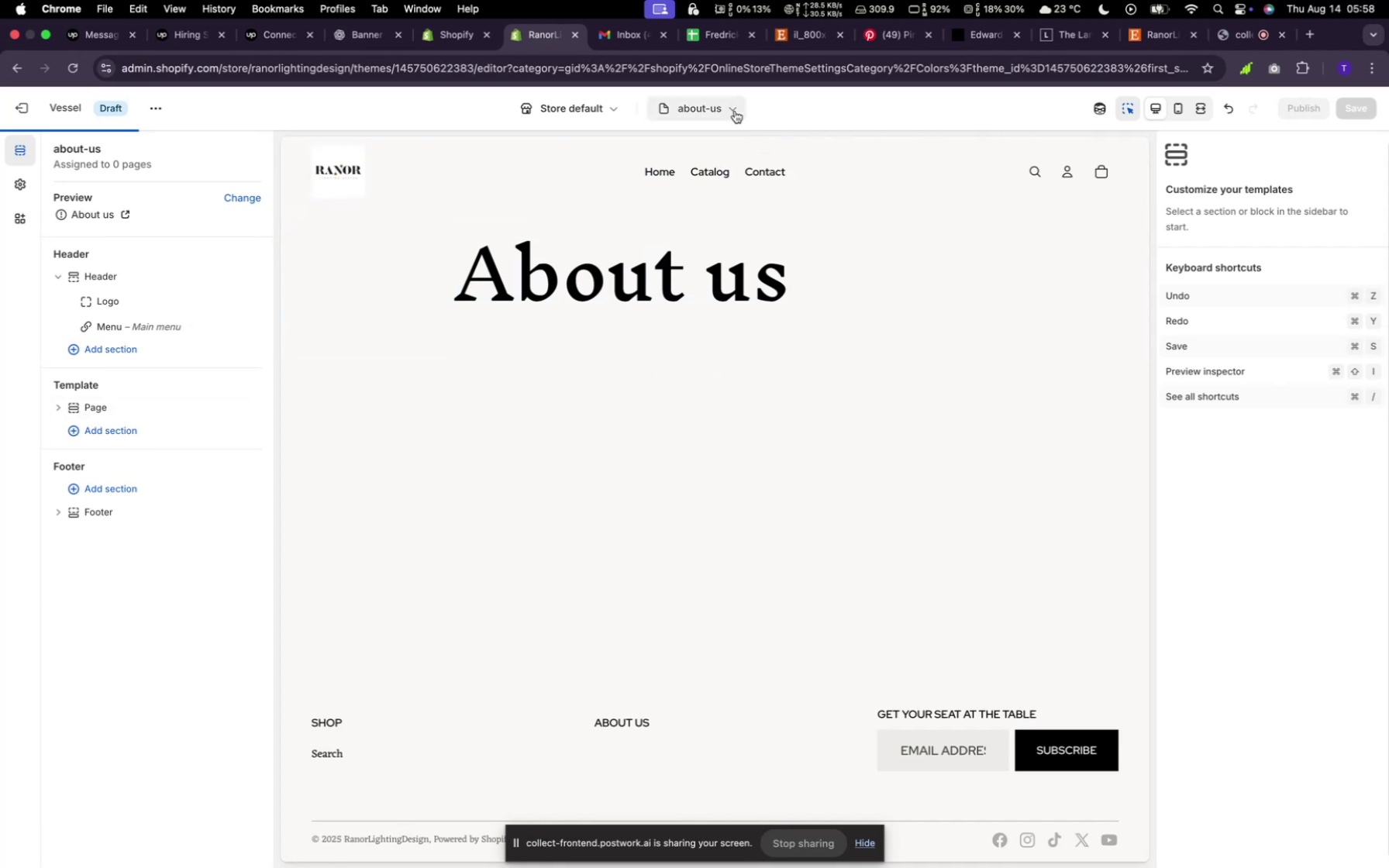 
left_click([735, 111])
 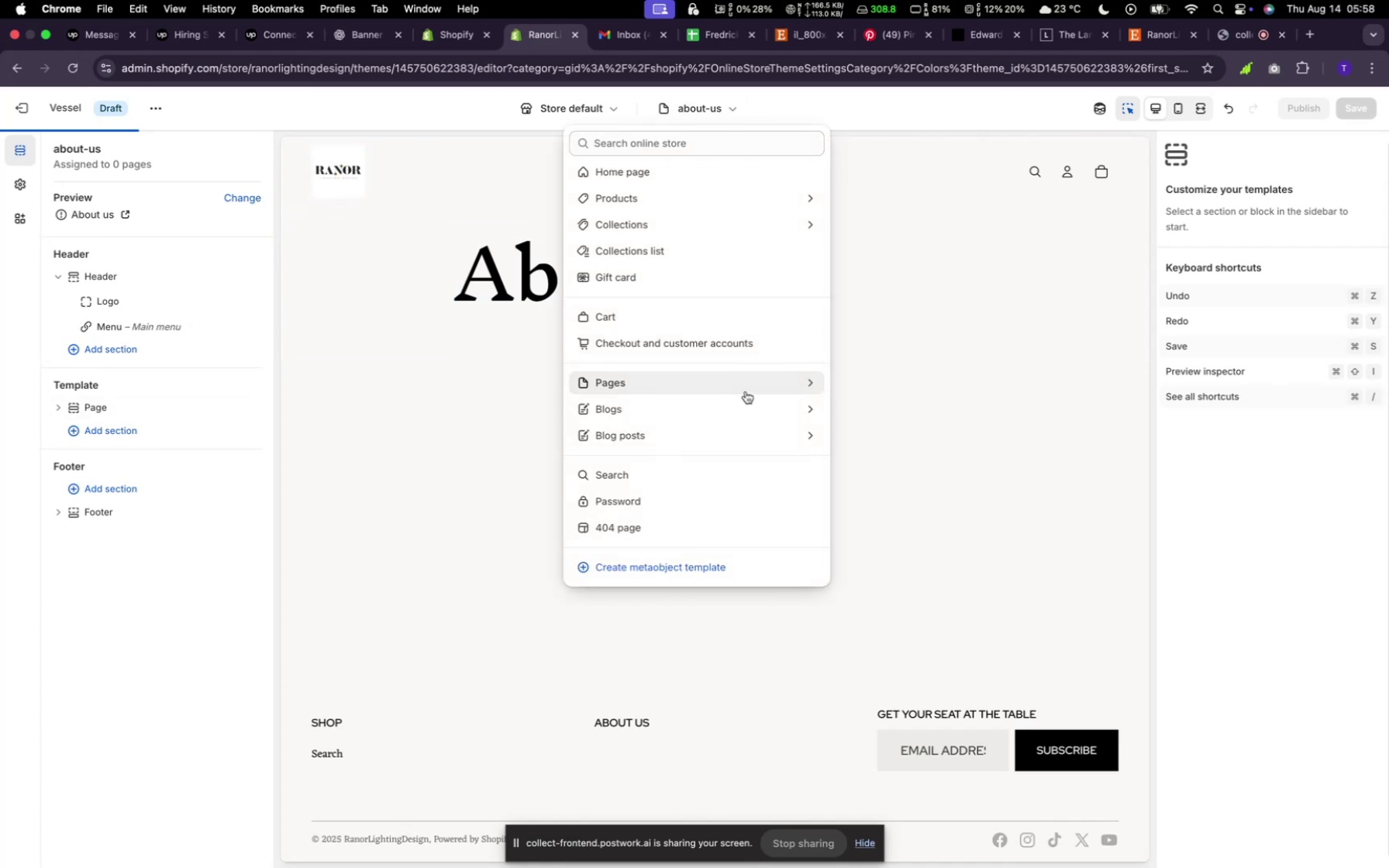 
left_click([746, 381])
 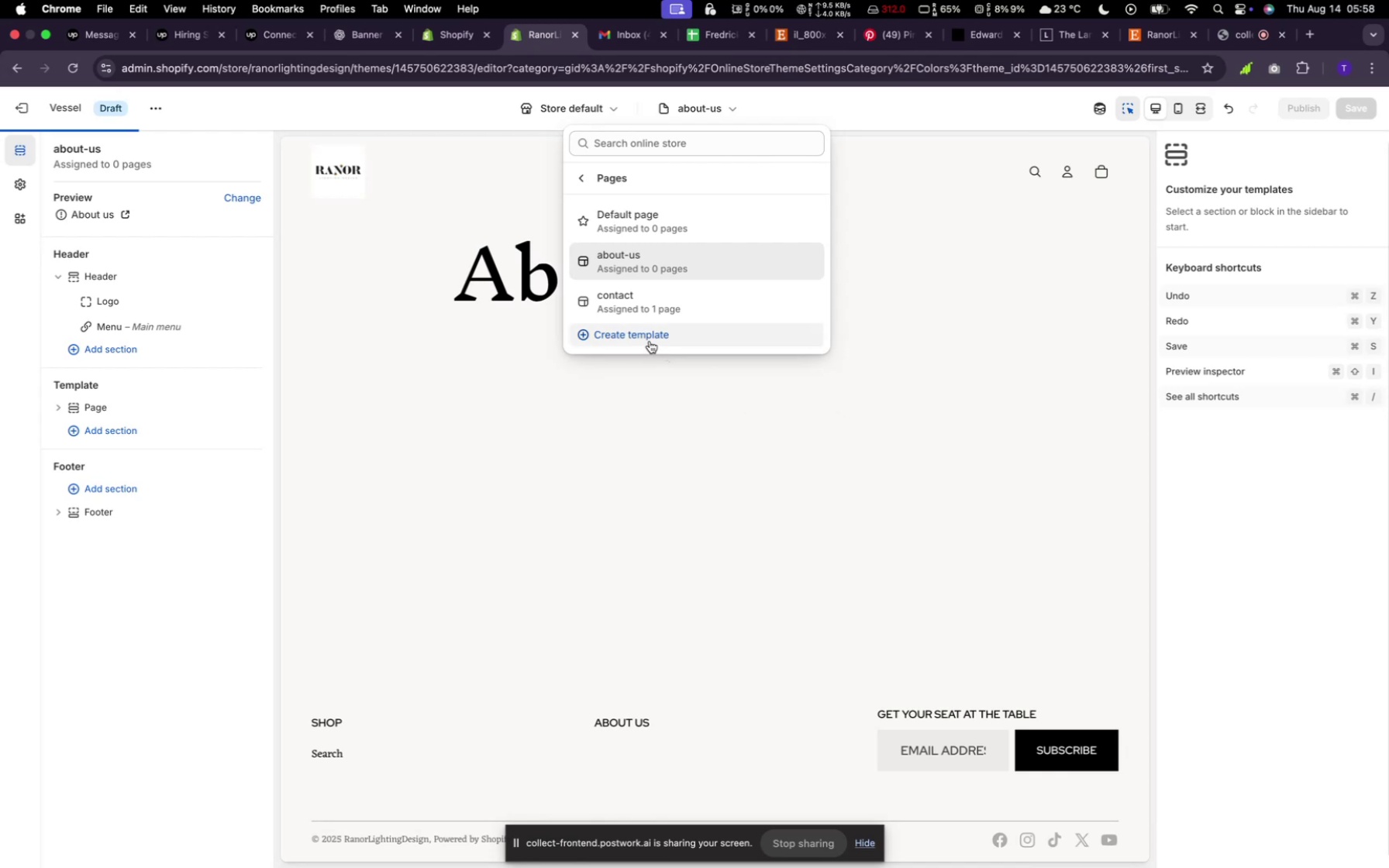 
wait(9.72)
 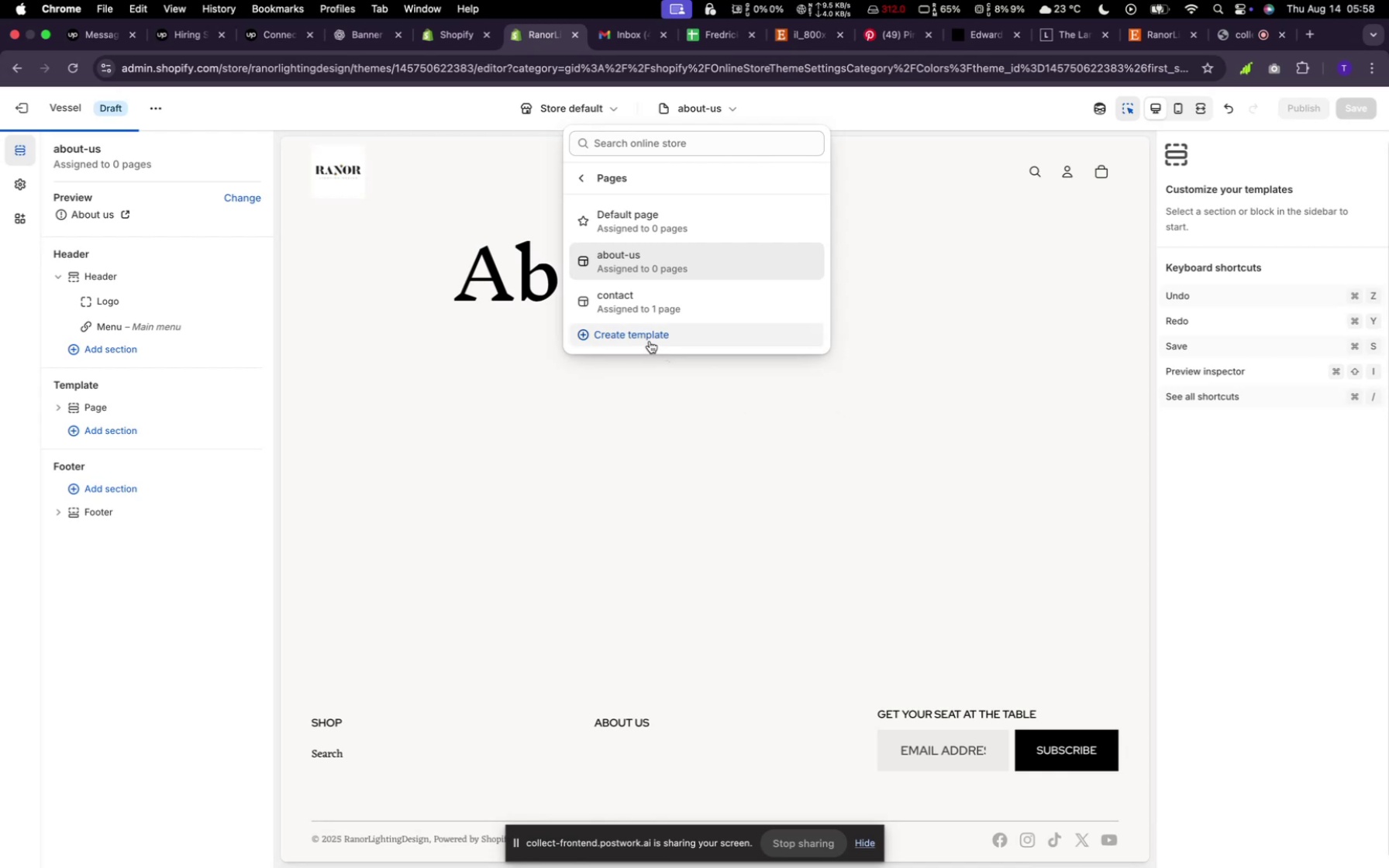 
left_click([544, 350])
 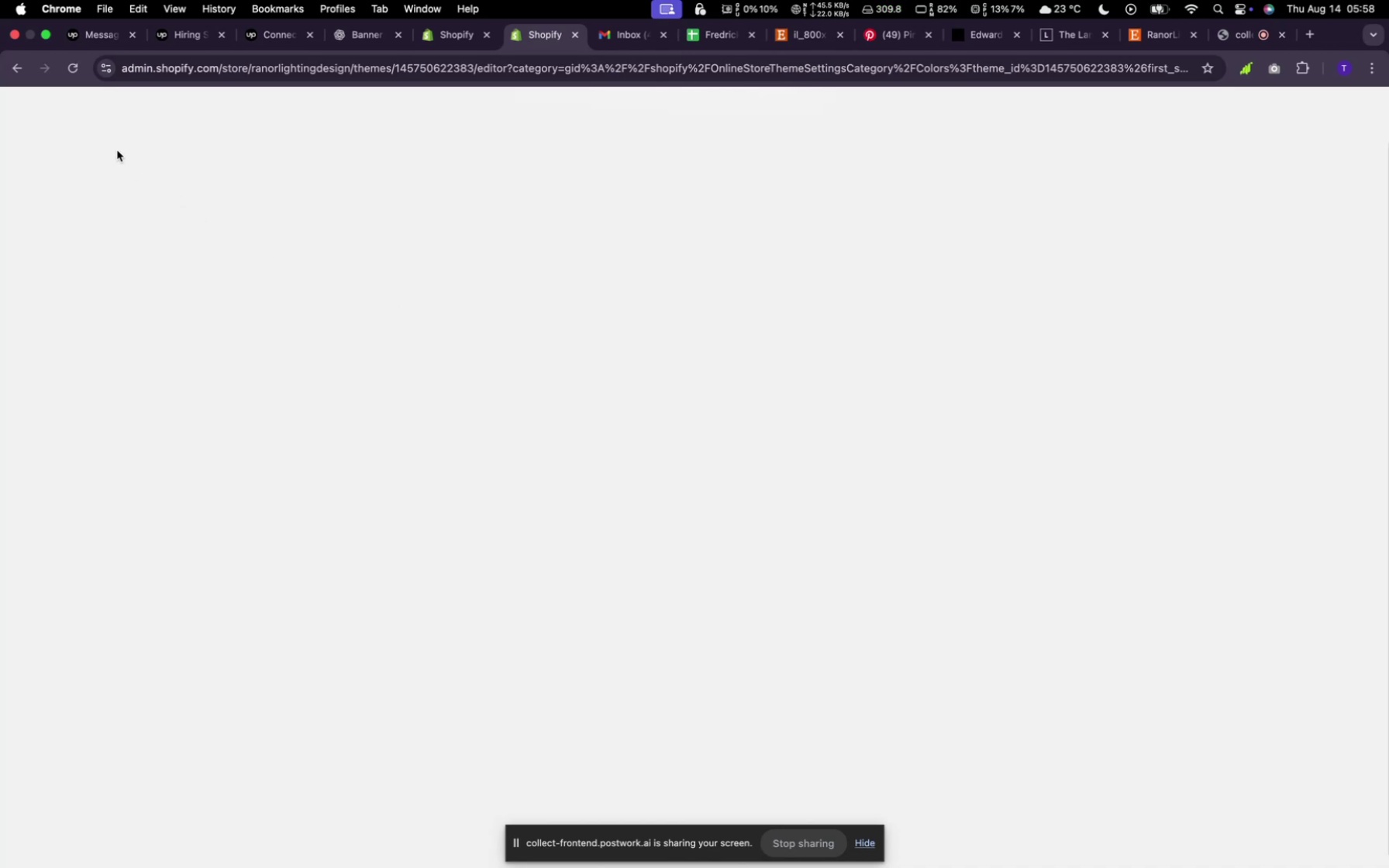 
wait(7.64)
 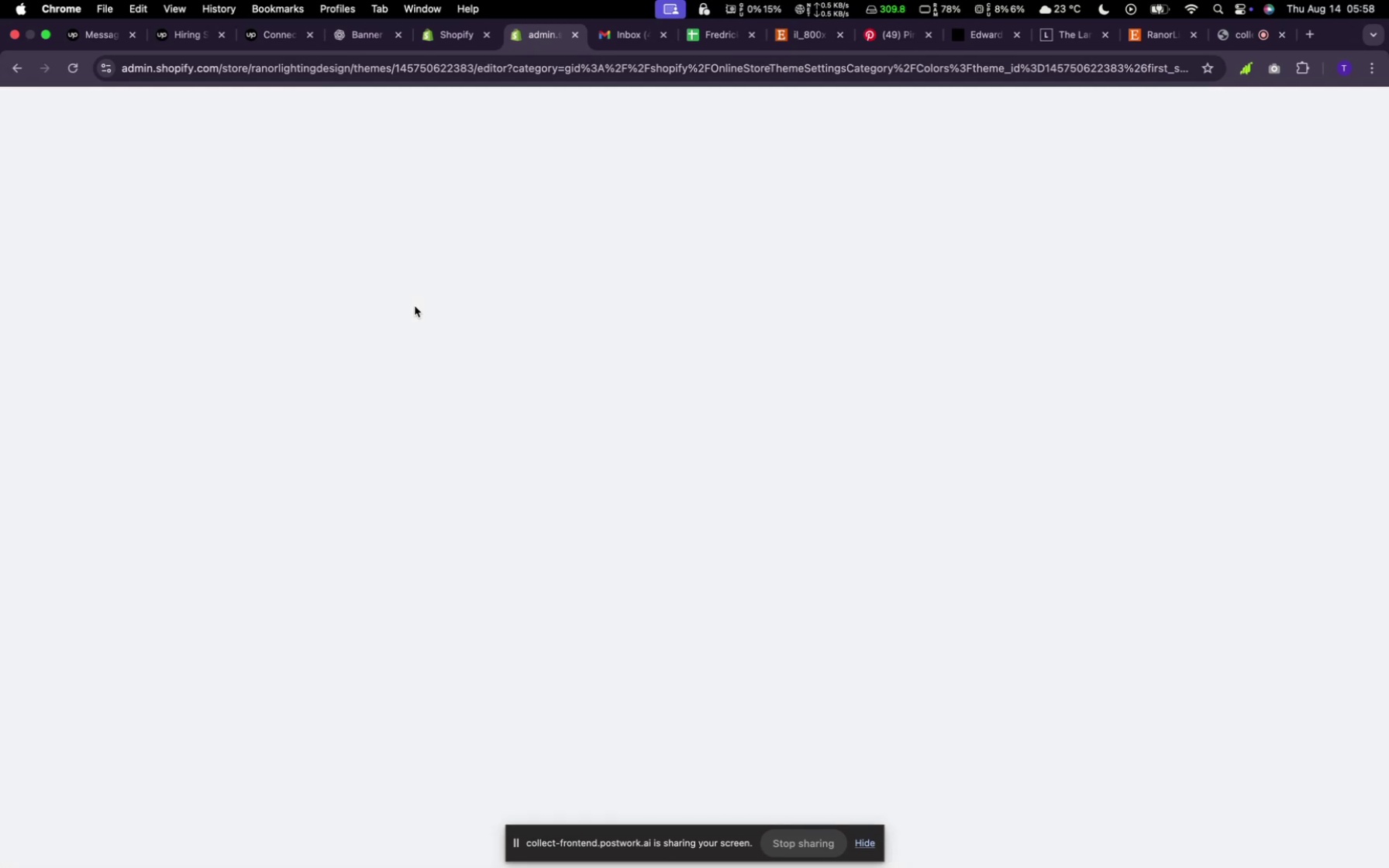 
left_click([76, 69])
 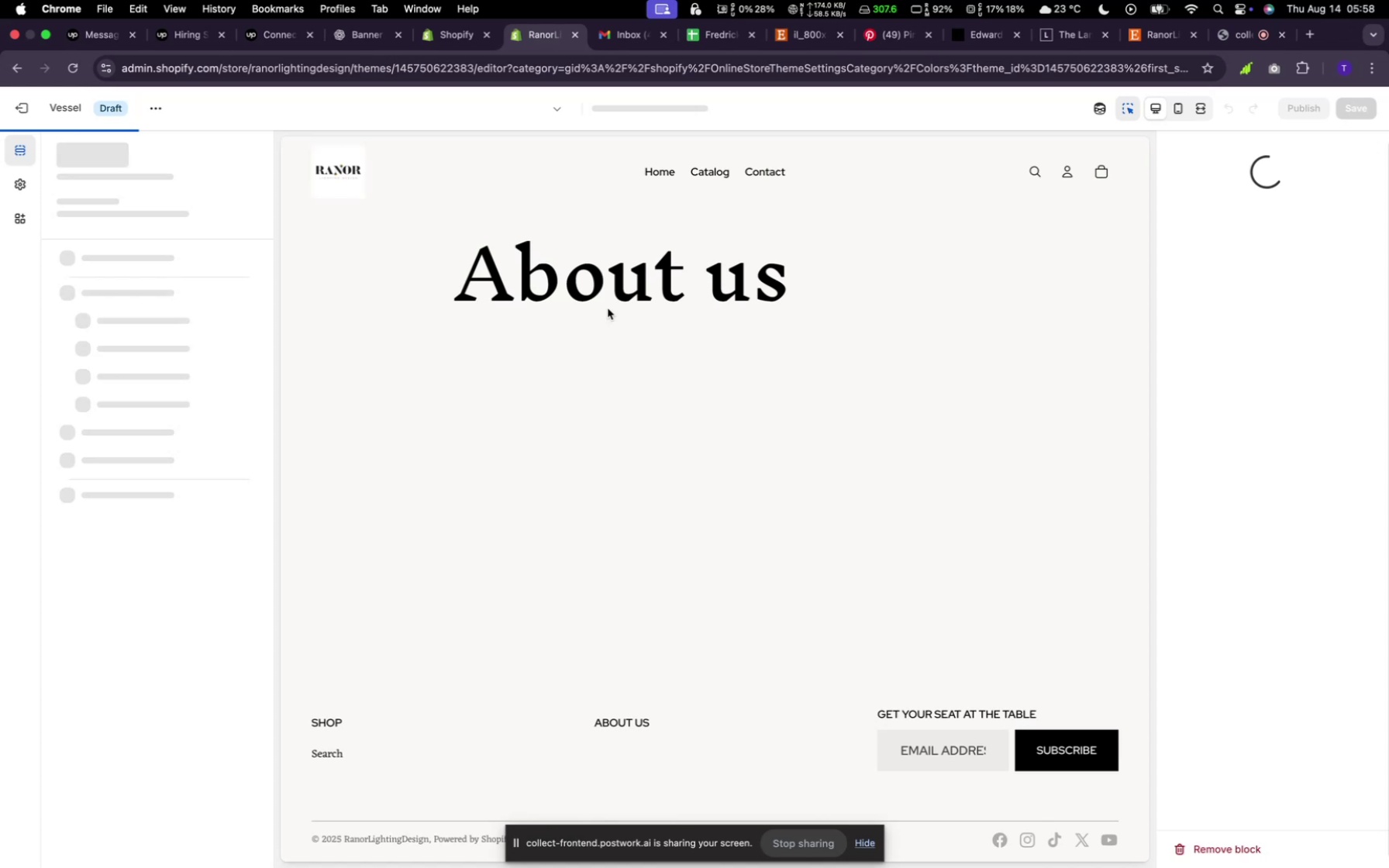 
wait(7.59)
 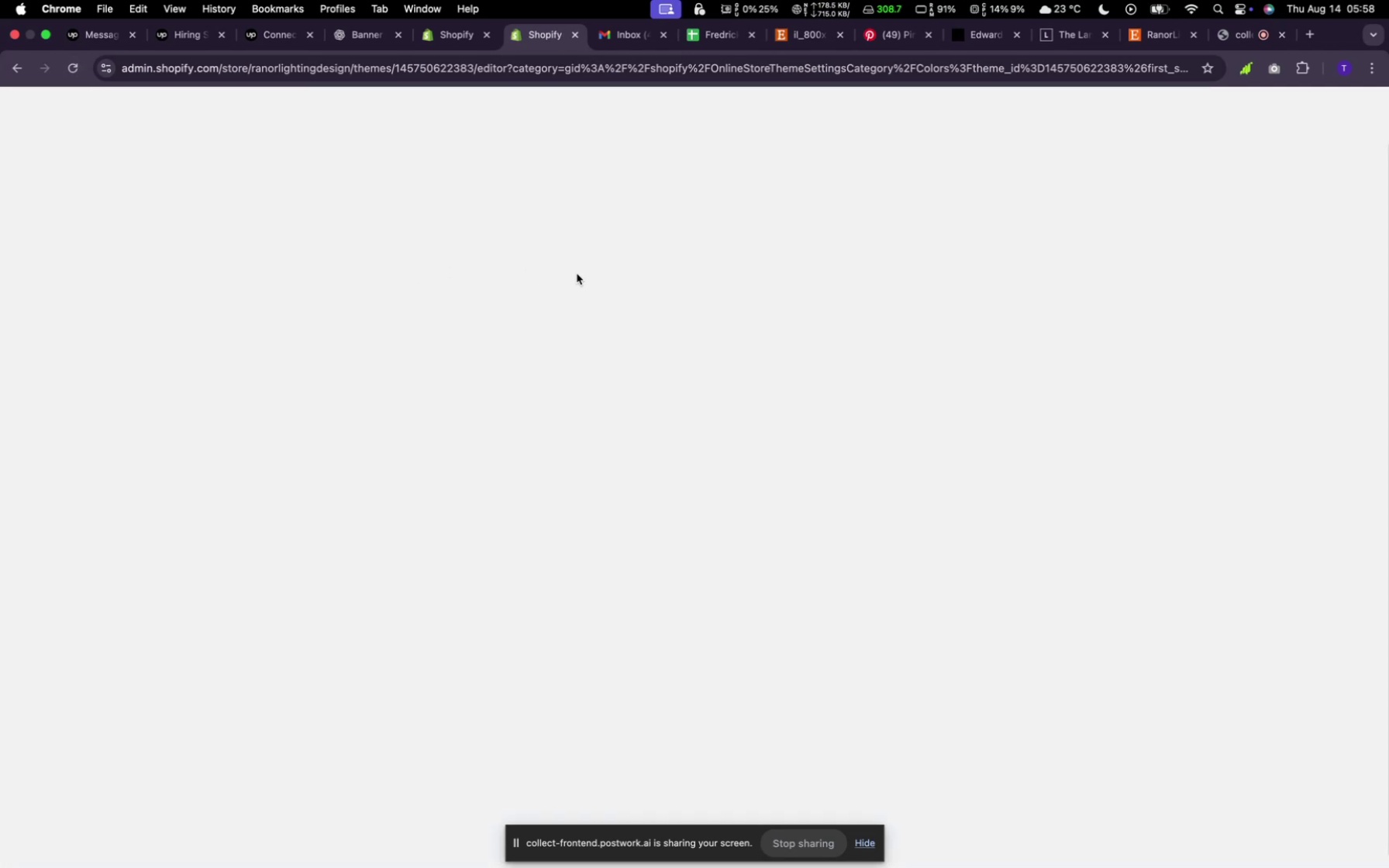 
left_click([732, 111])
 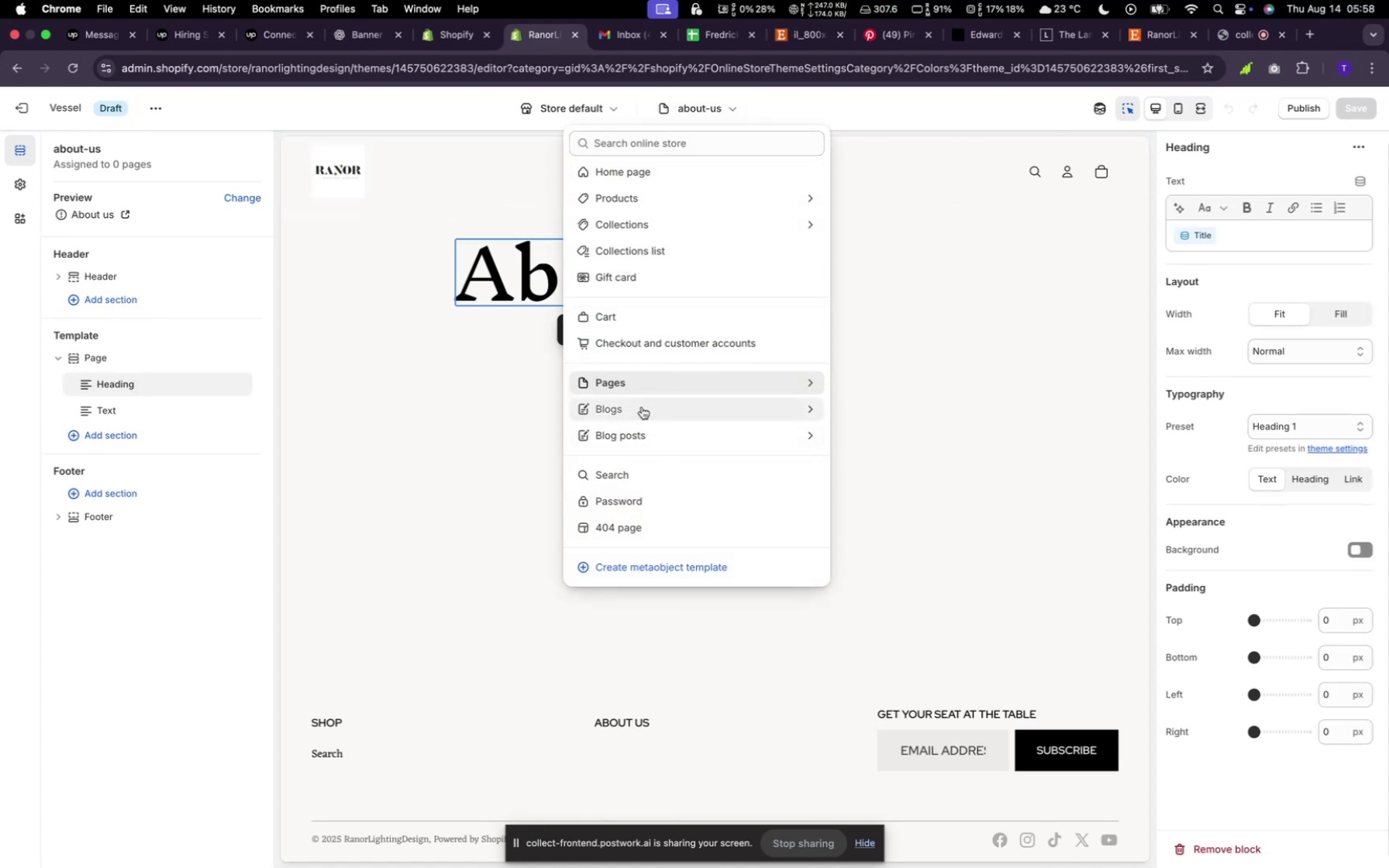 
left_click([640, 380])
 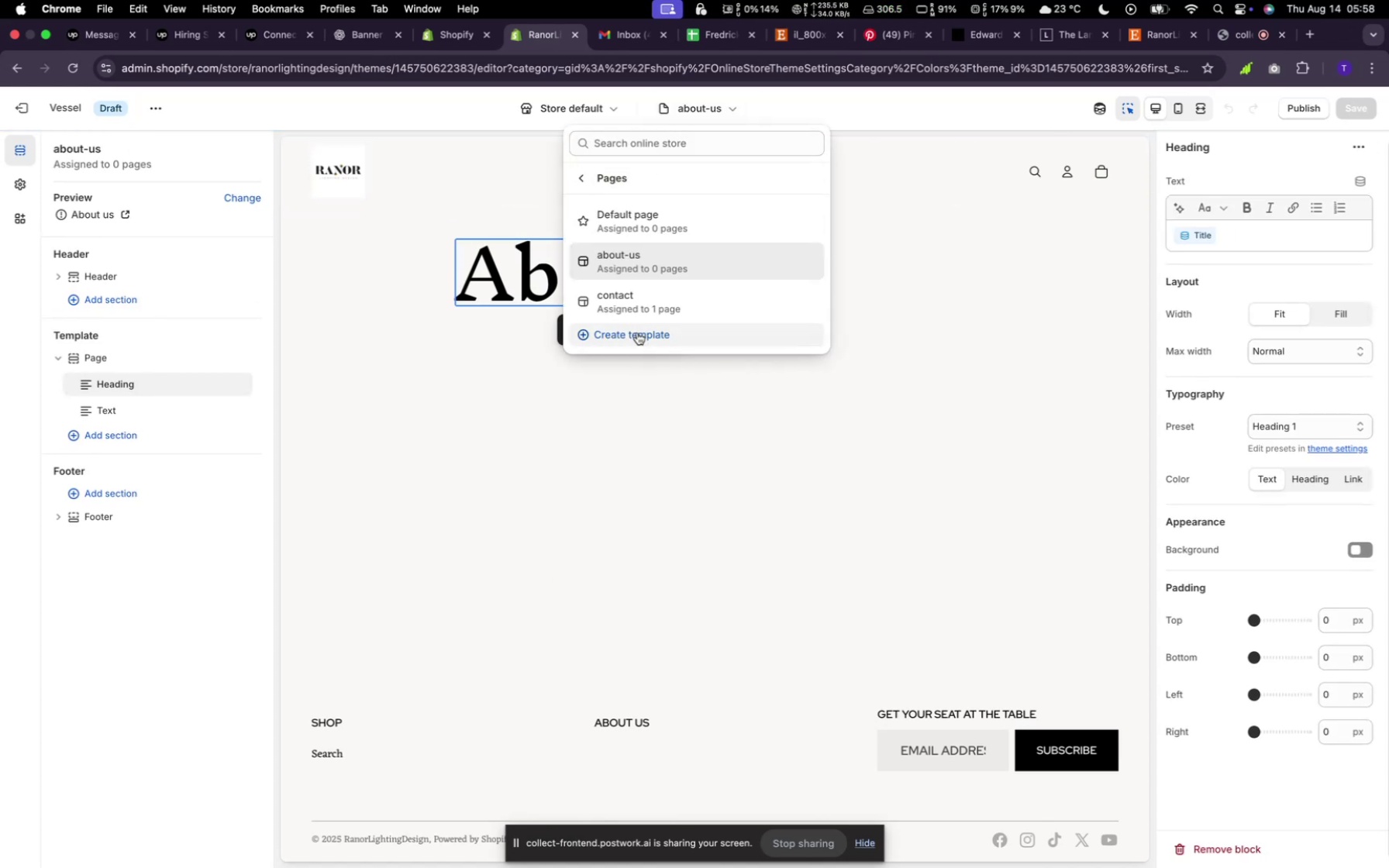 
left_click([637, 332])
 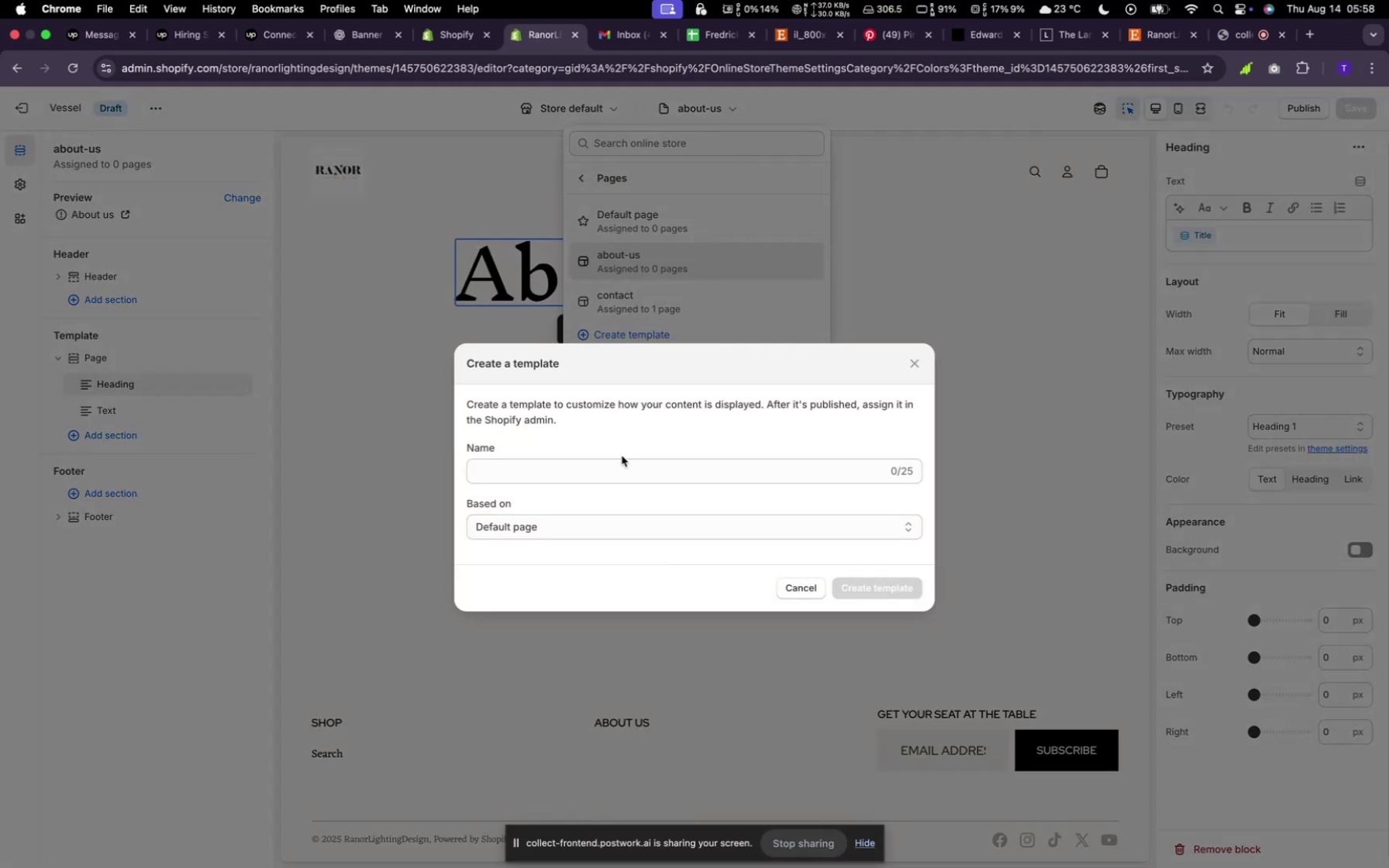 
left_click([619, 472])
 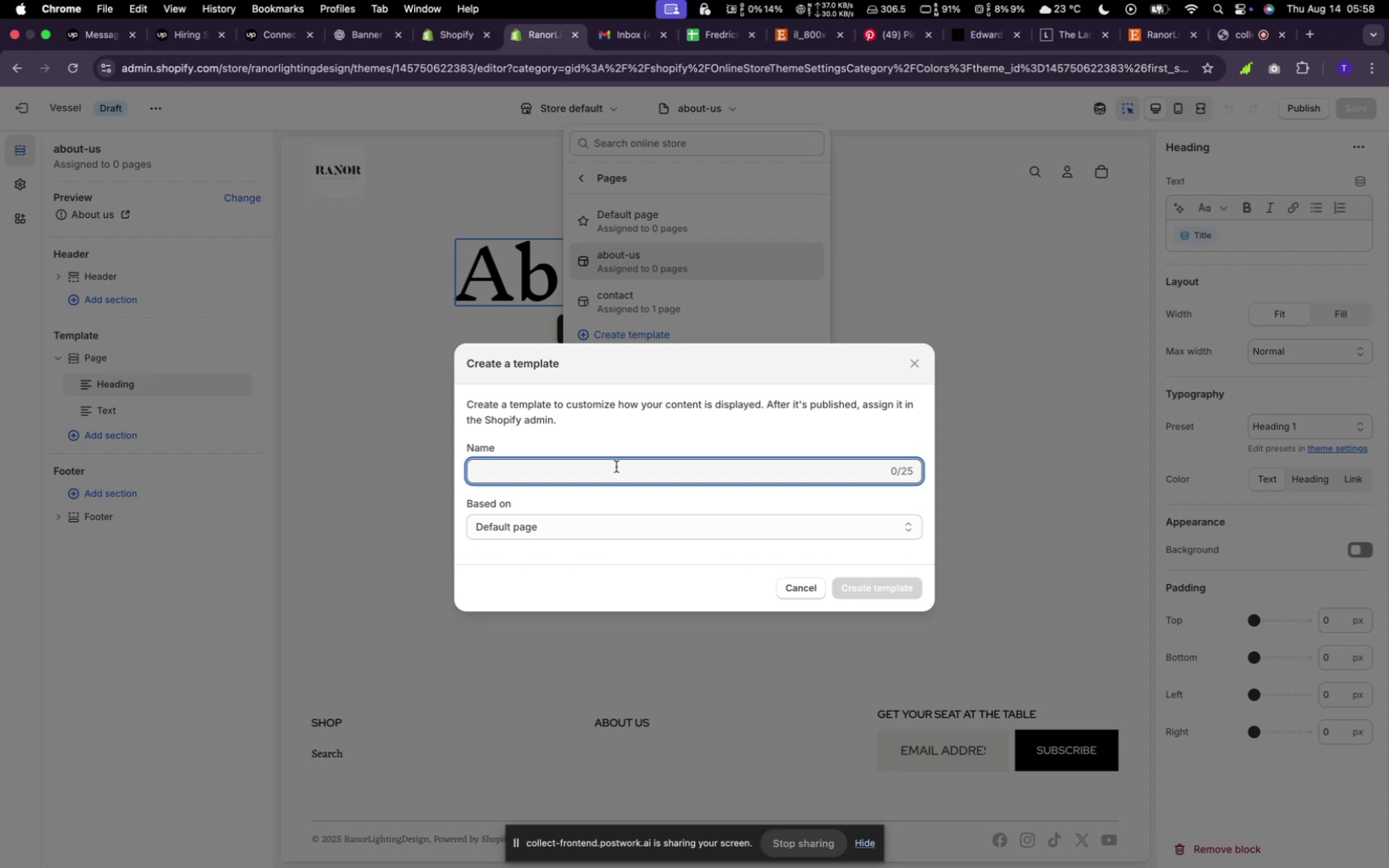 
type(FAQs)
 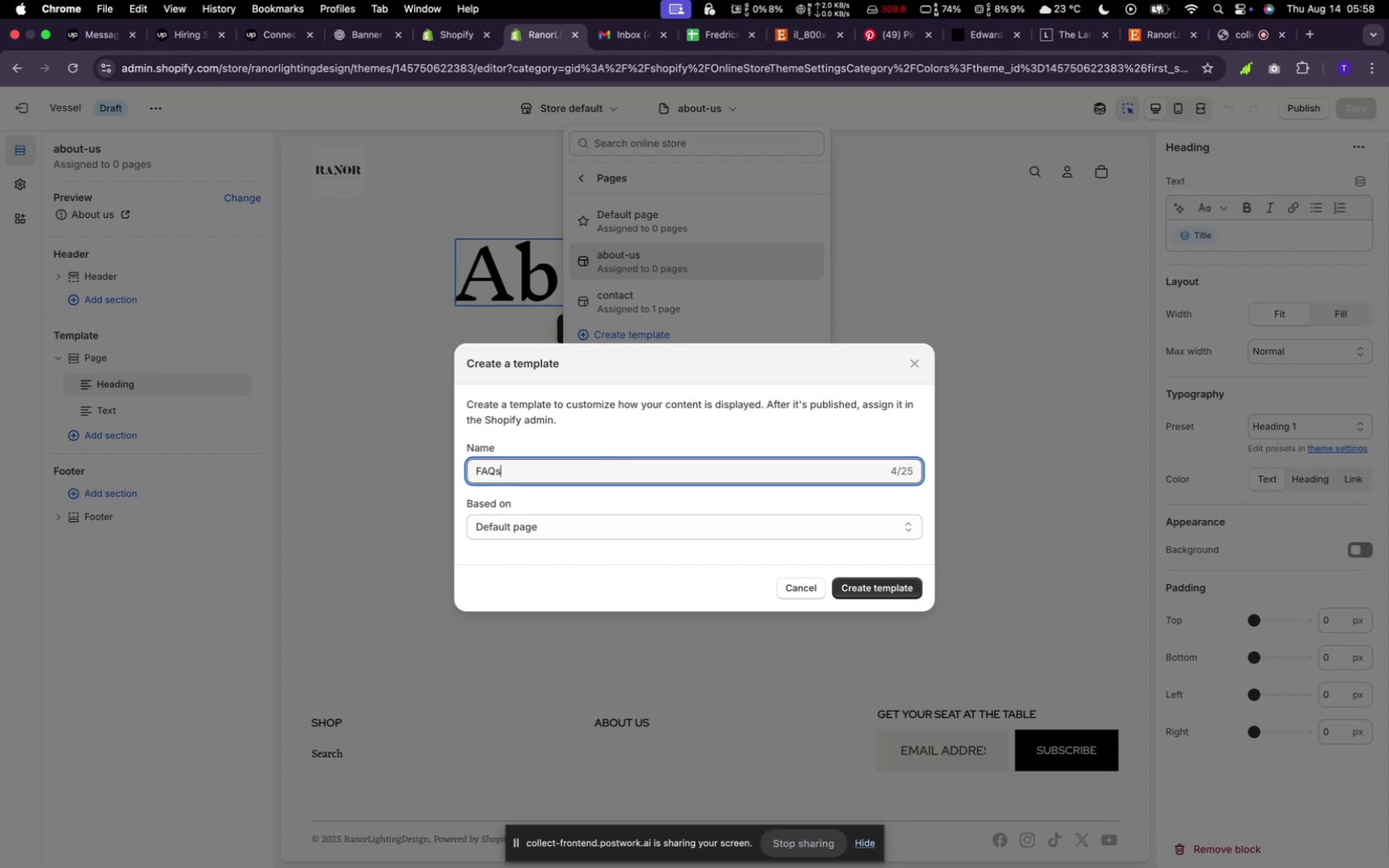 
left_click([879, 591])
 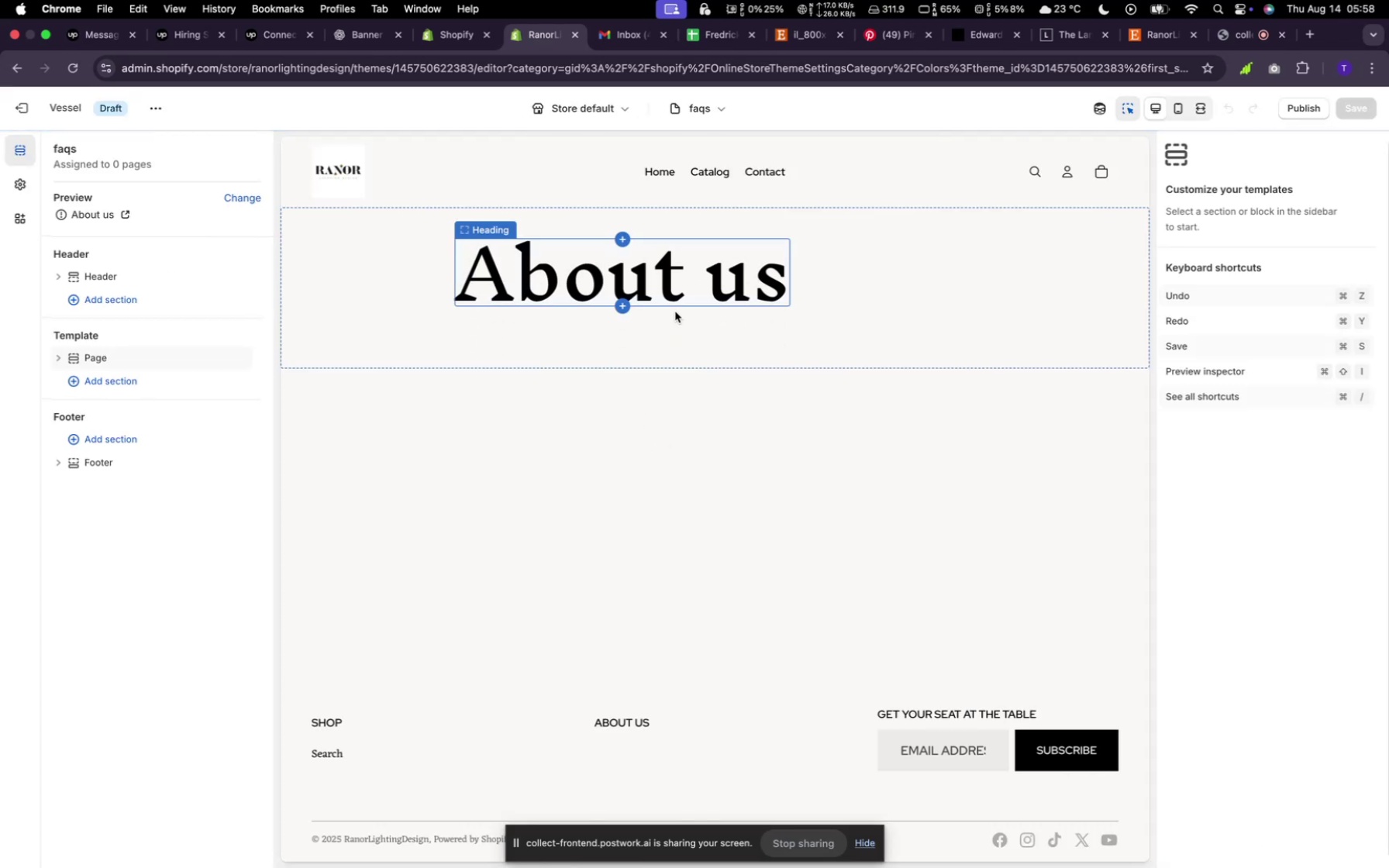 
left_click([707, 108])
 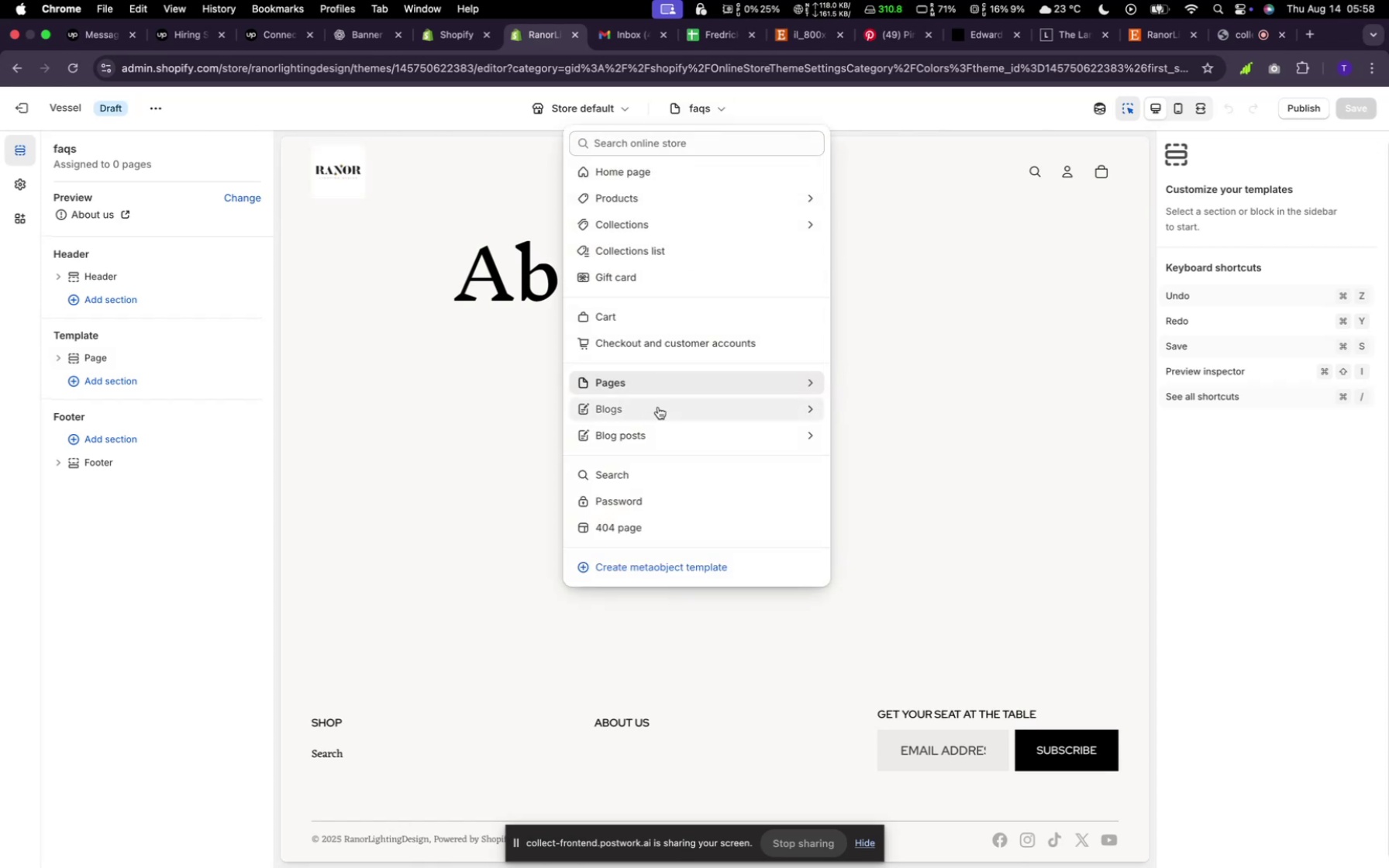 
left_click([657, 379])
 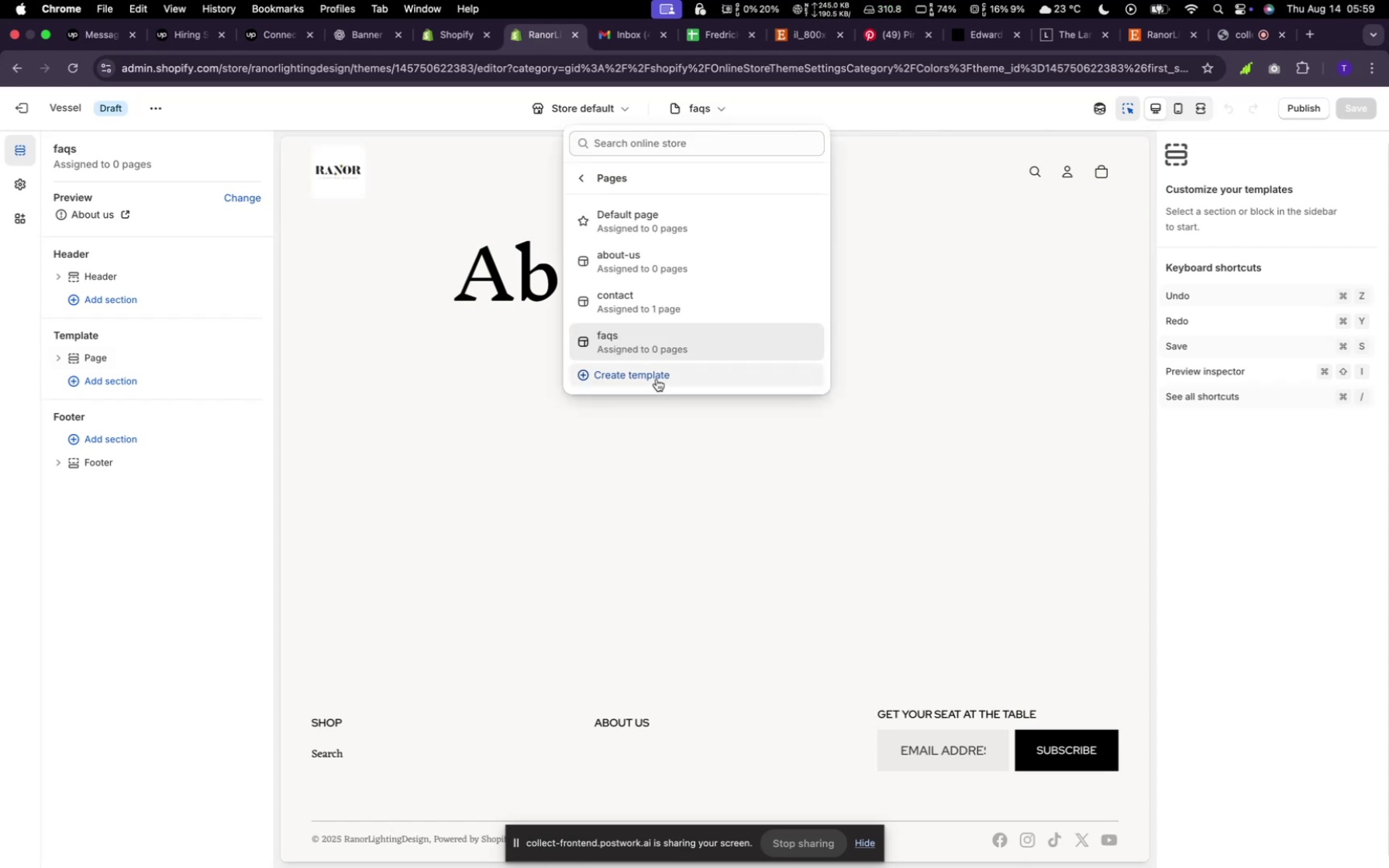 
left_click([657, 379])
 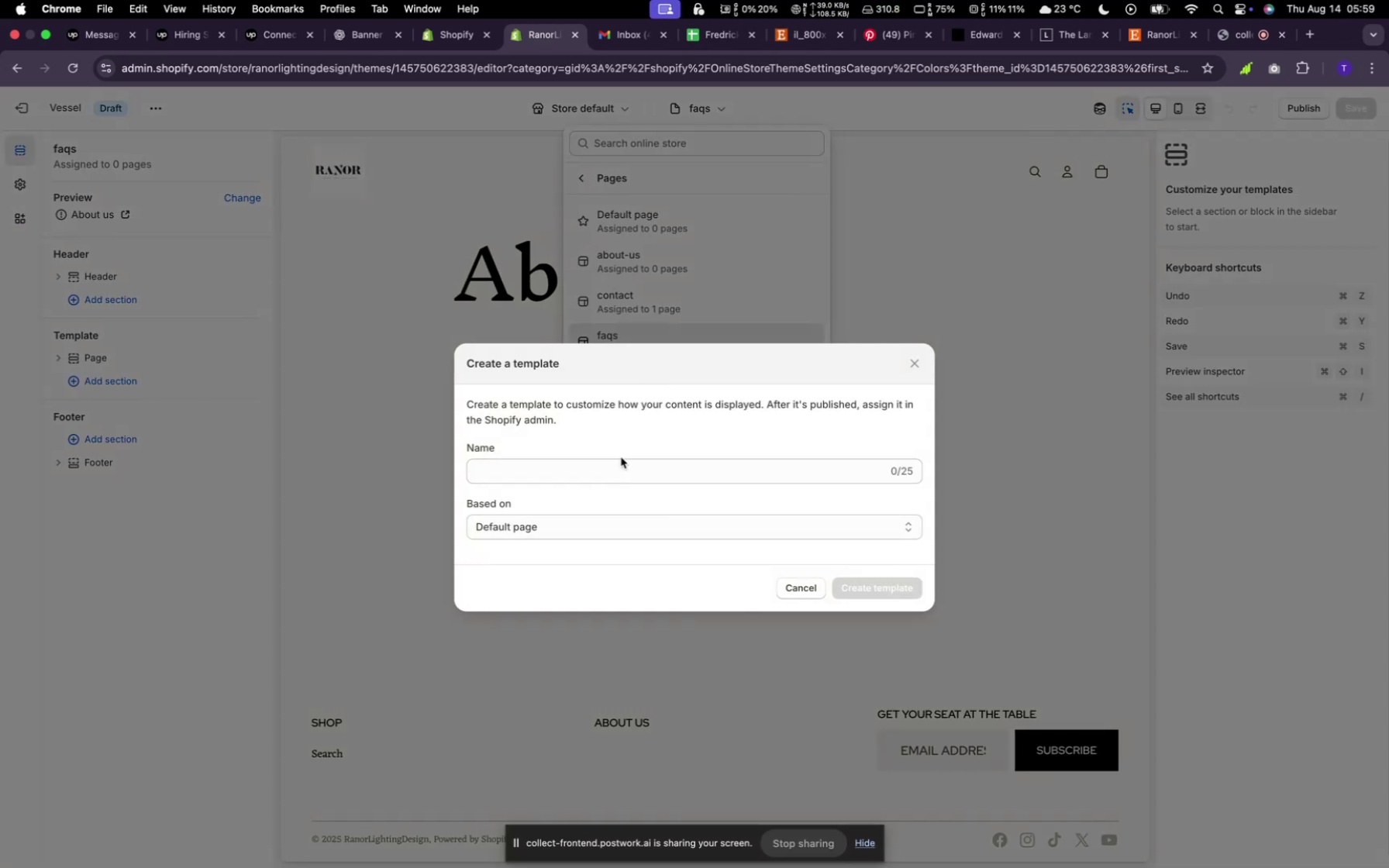 
left_click([622, 463])
 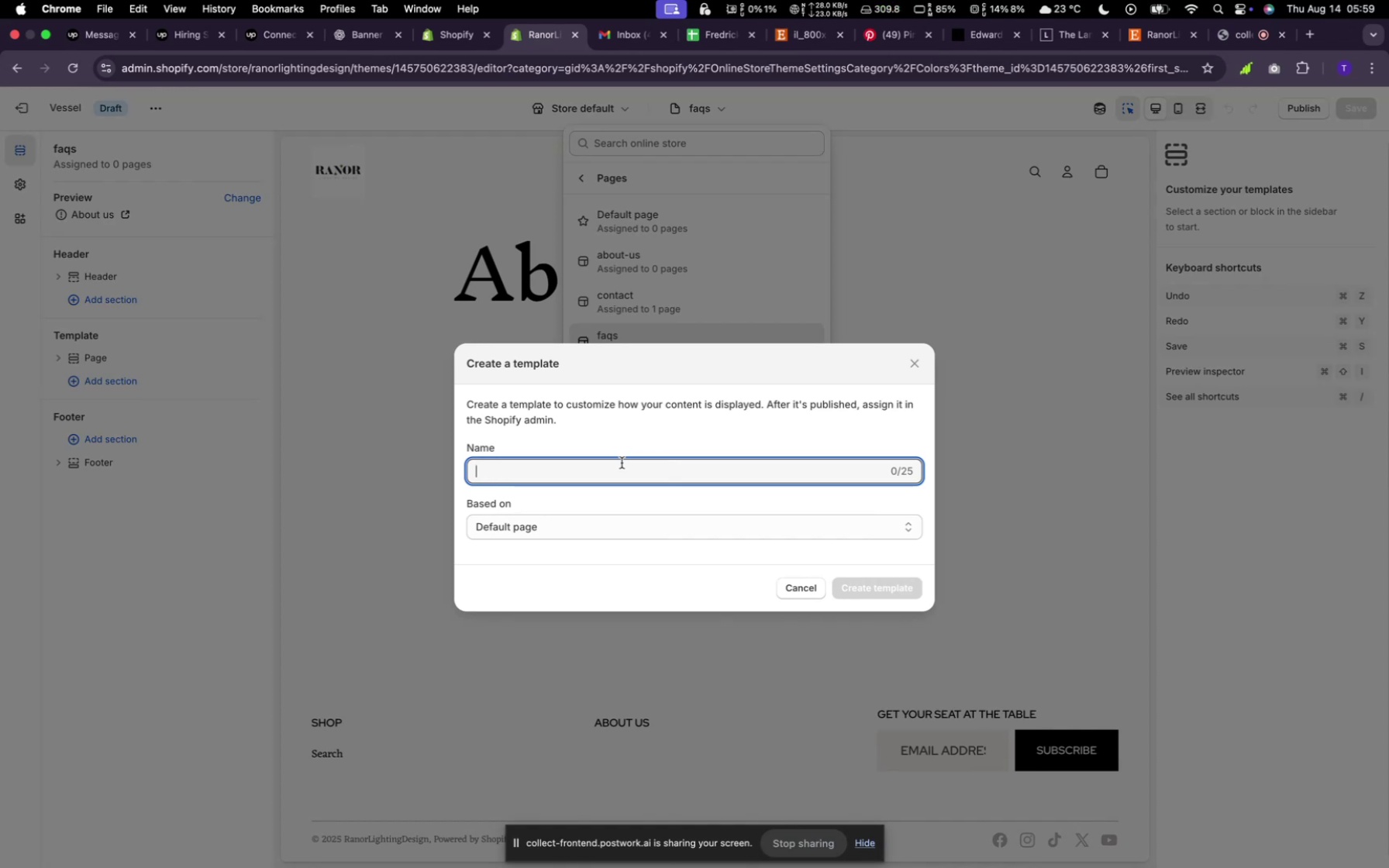 
wait(11.06)
 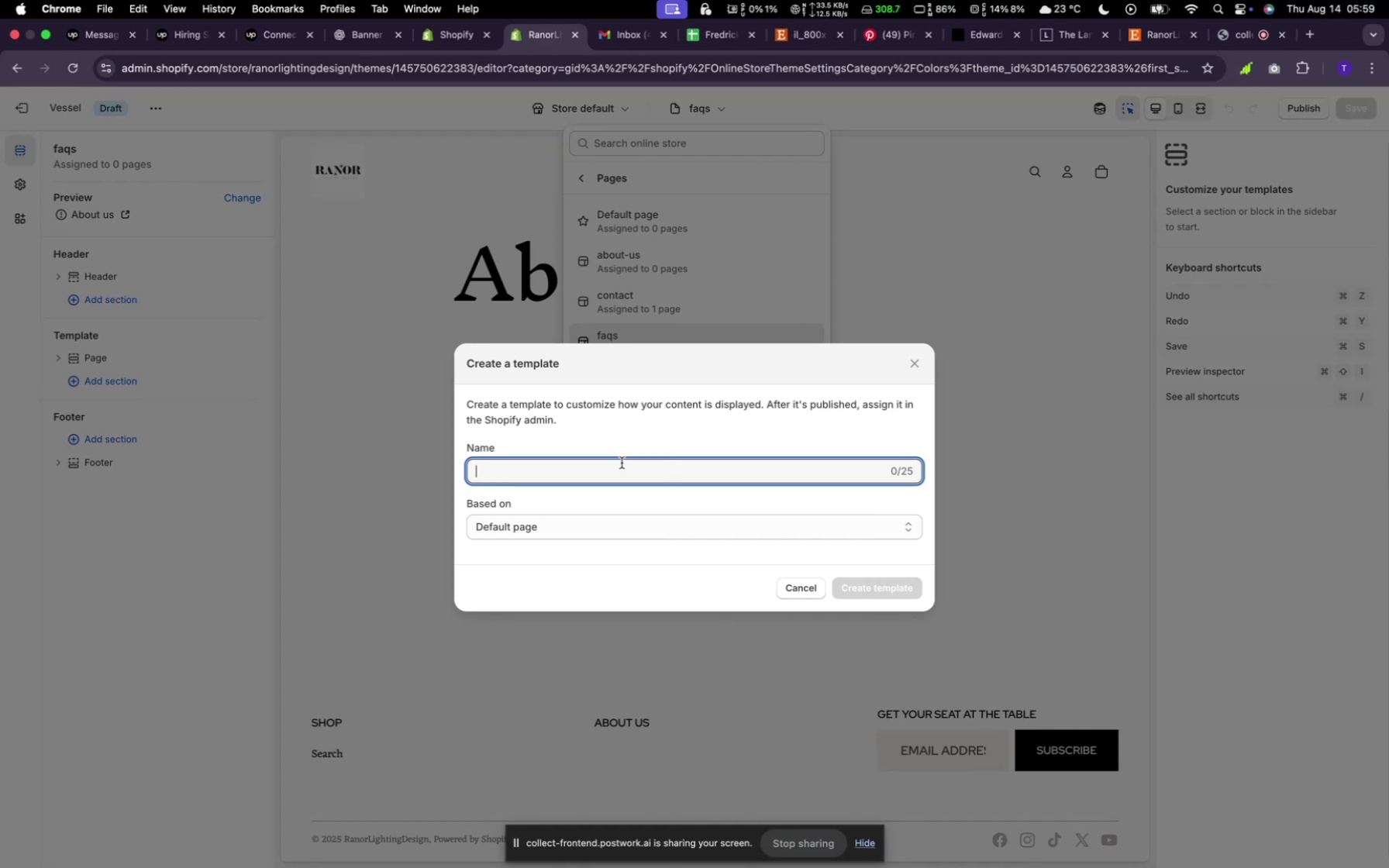 
type(Privacy Policy)
 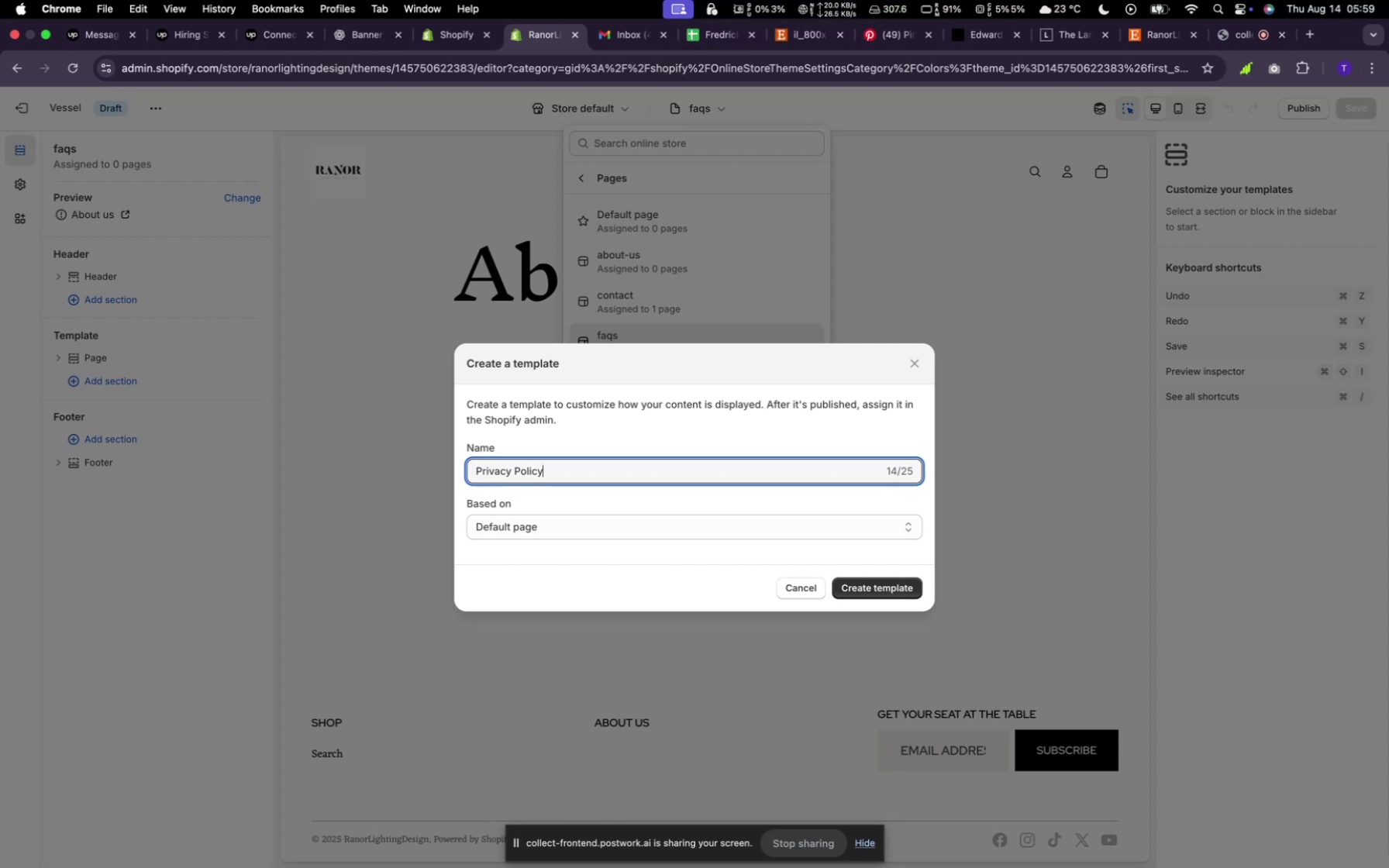 
left_click([863, 583])
 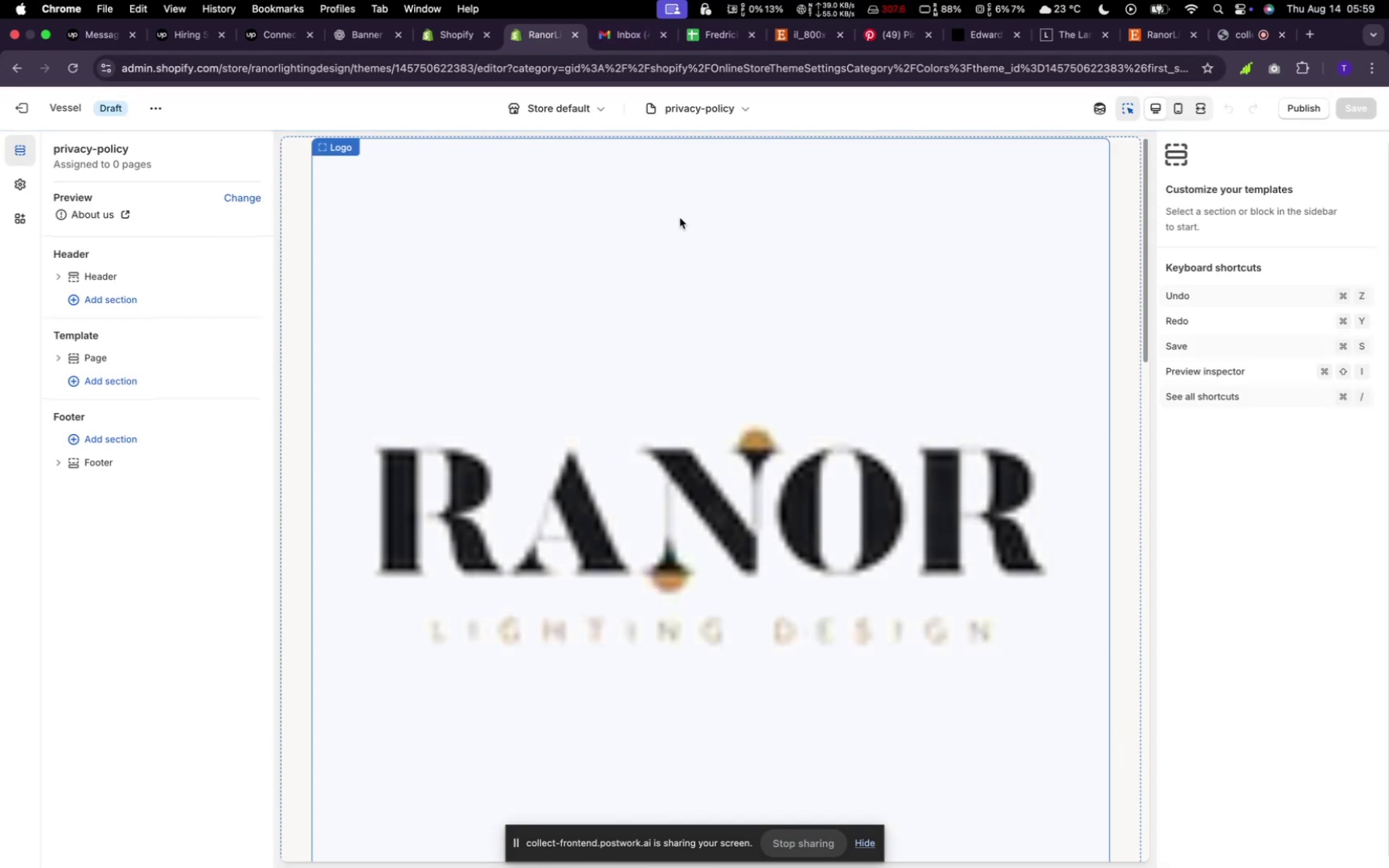 
scroll: coordinate [703, 322], scroll_direction: down, amount: 6.0
 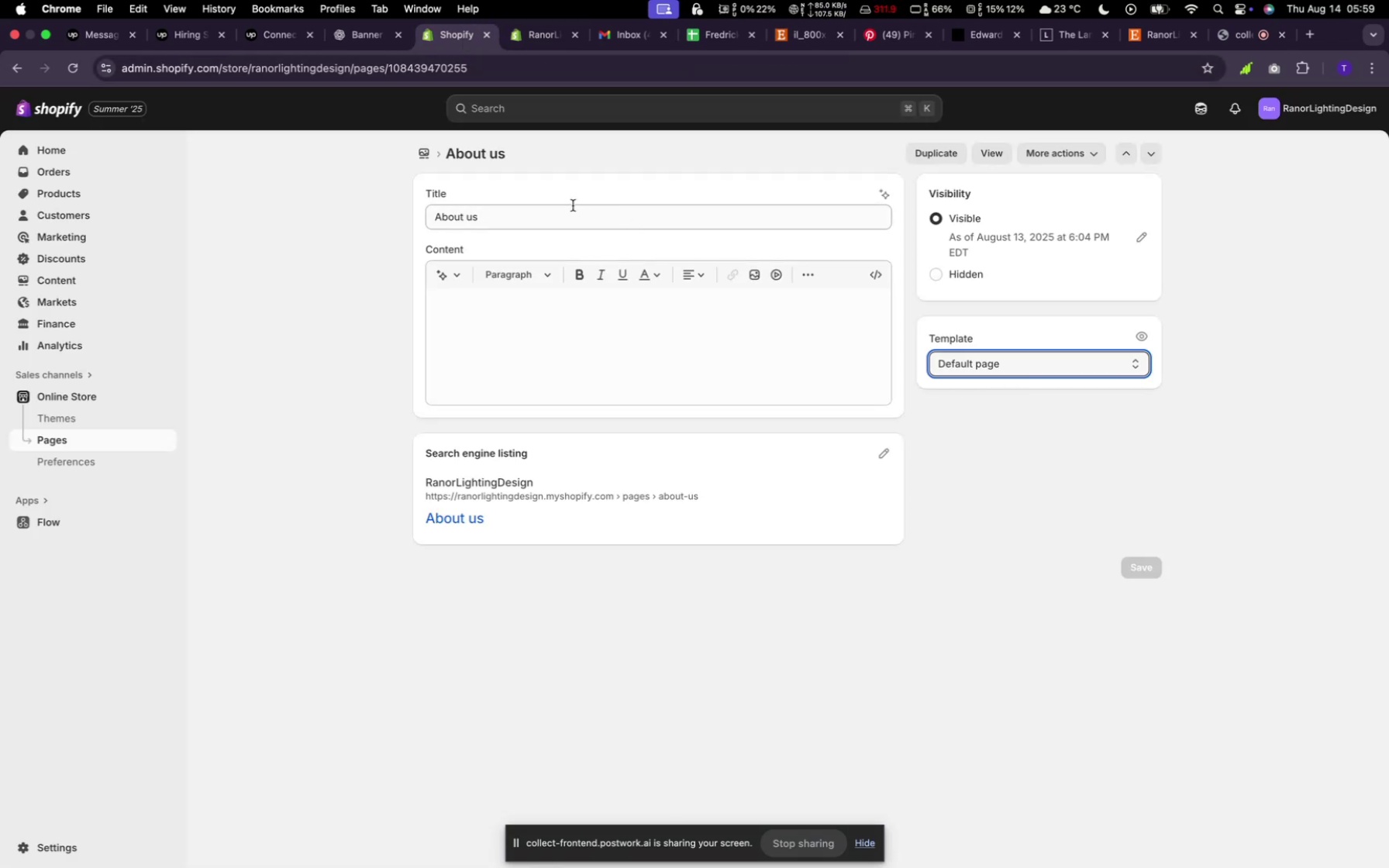 
wait(7.86)
 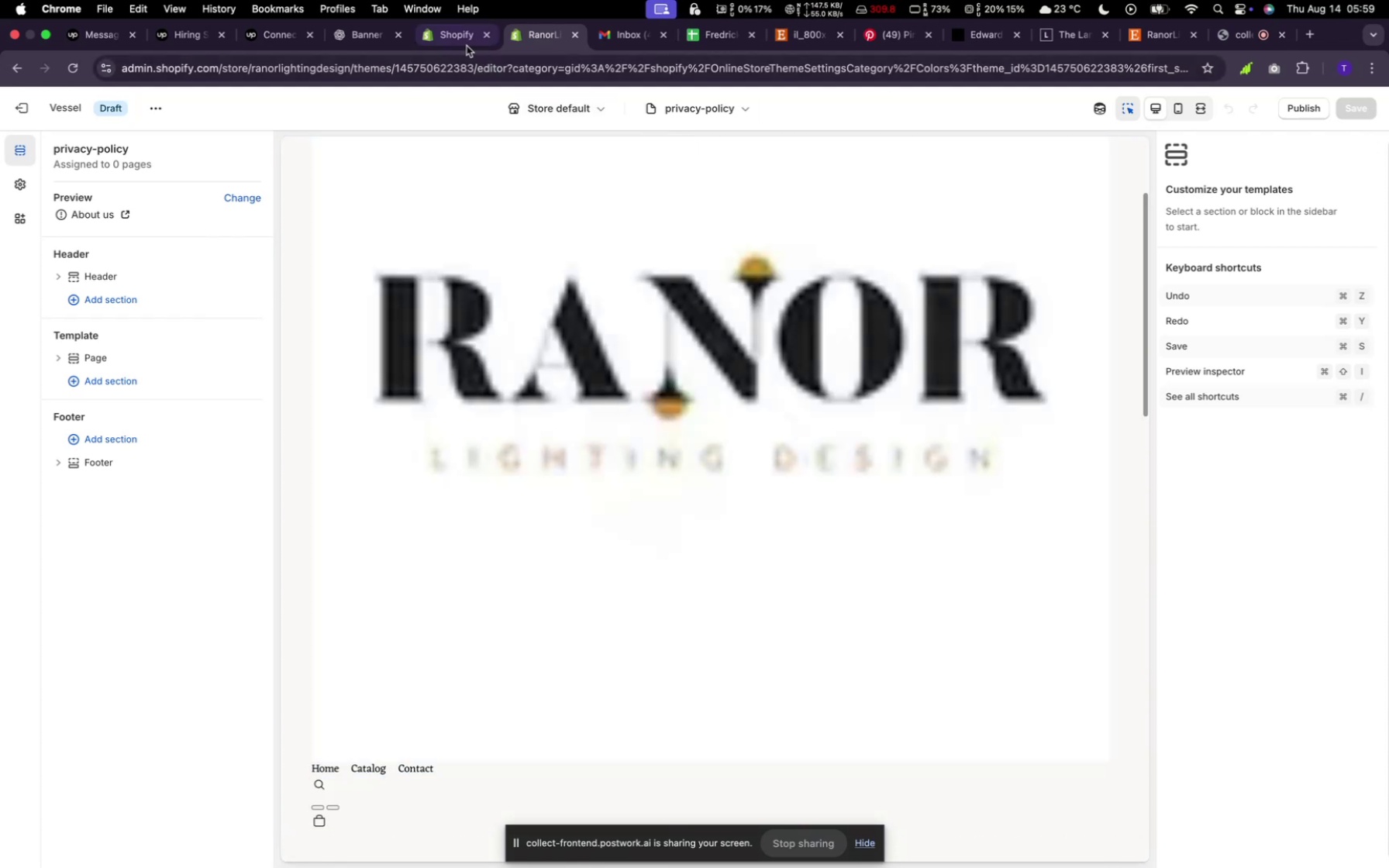 
left_click([1018, 369])
 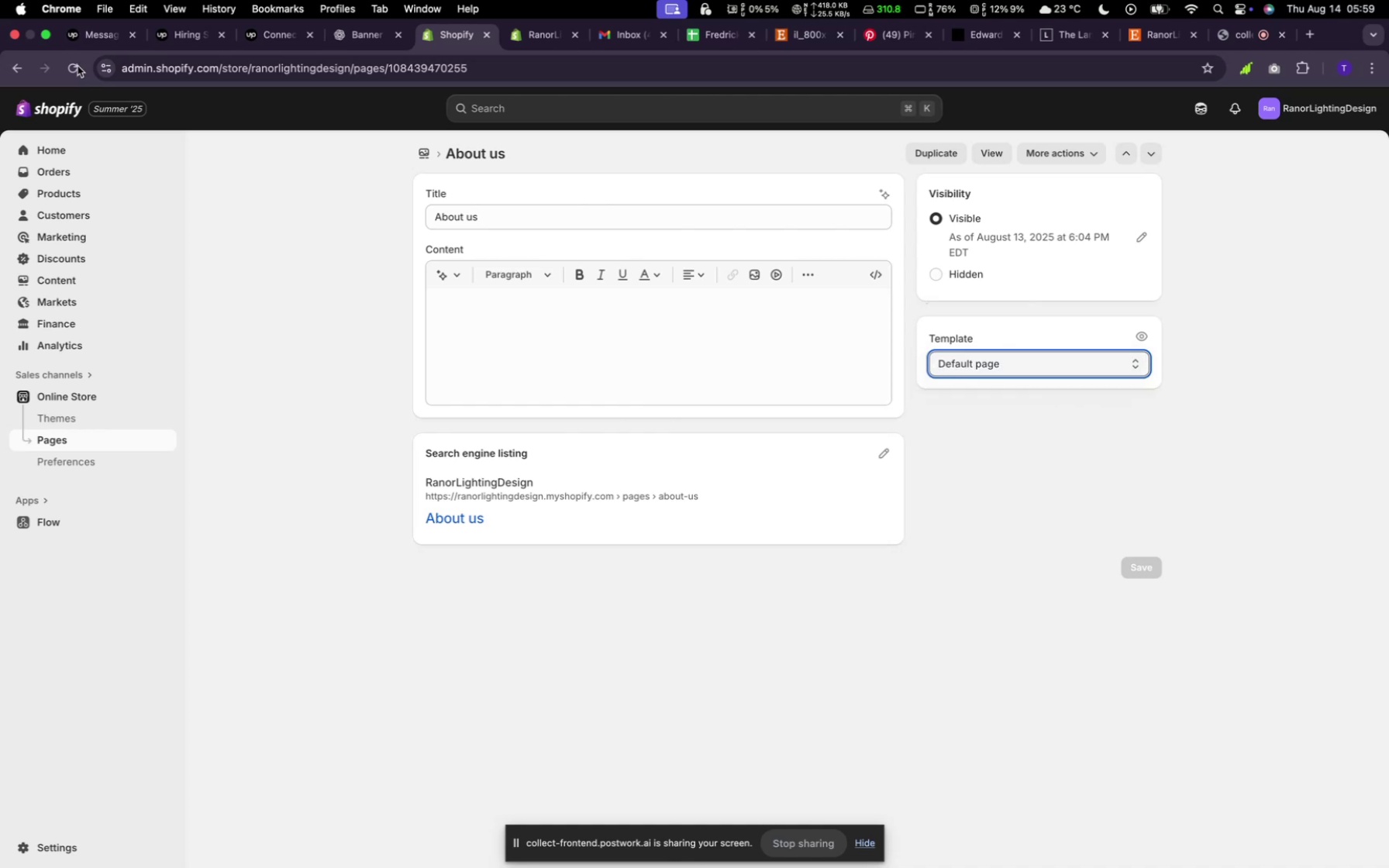 
left_click([73, 67])
 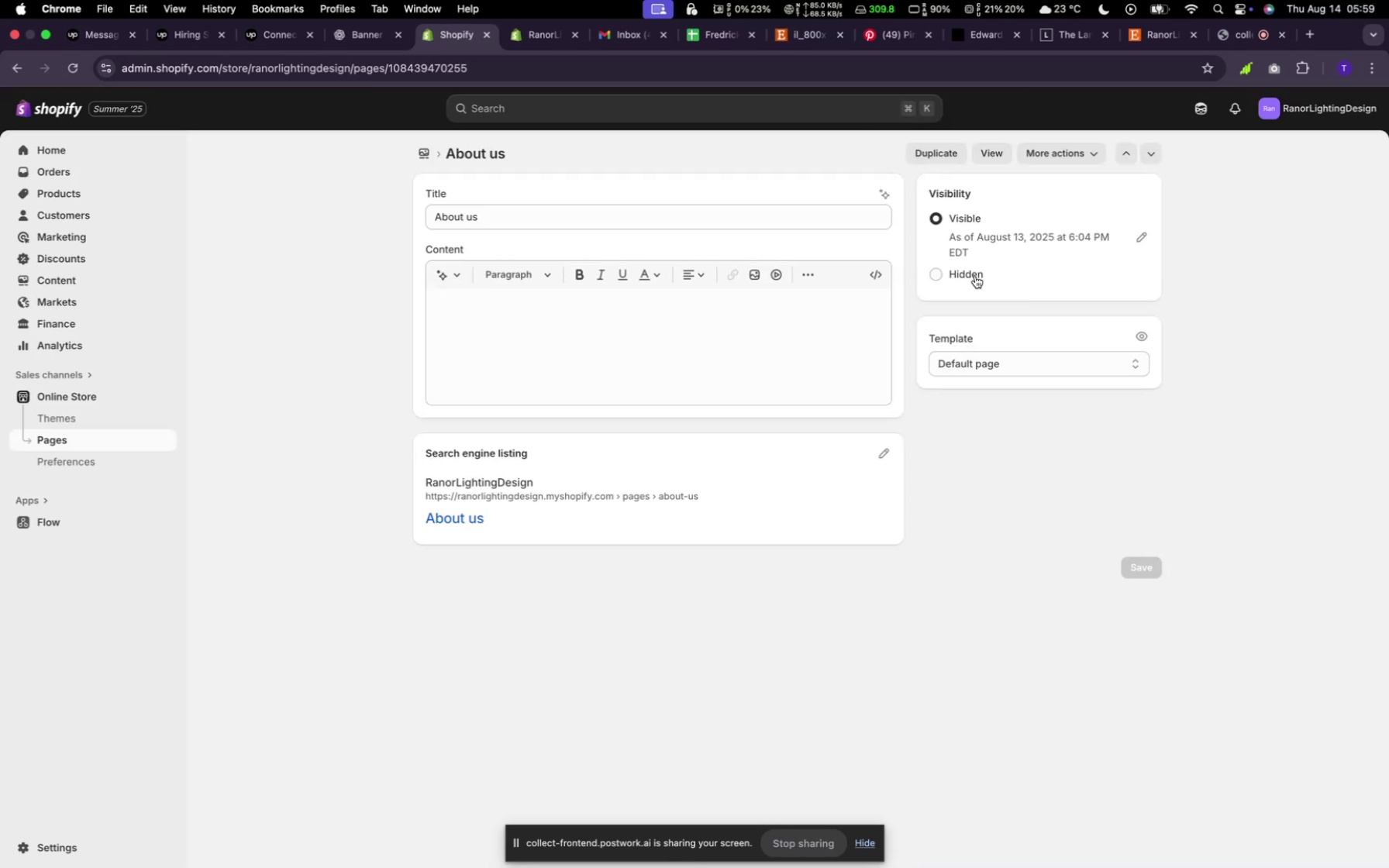 
wait(5.62)
 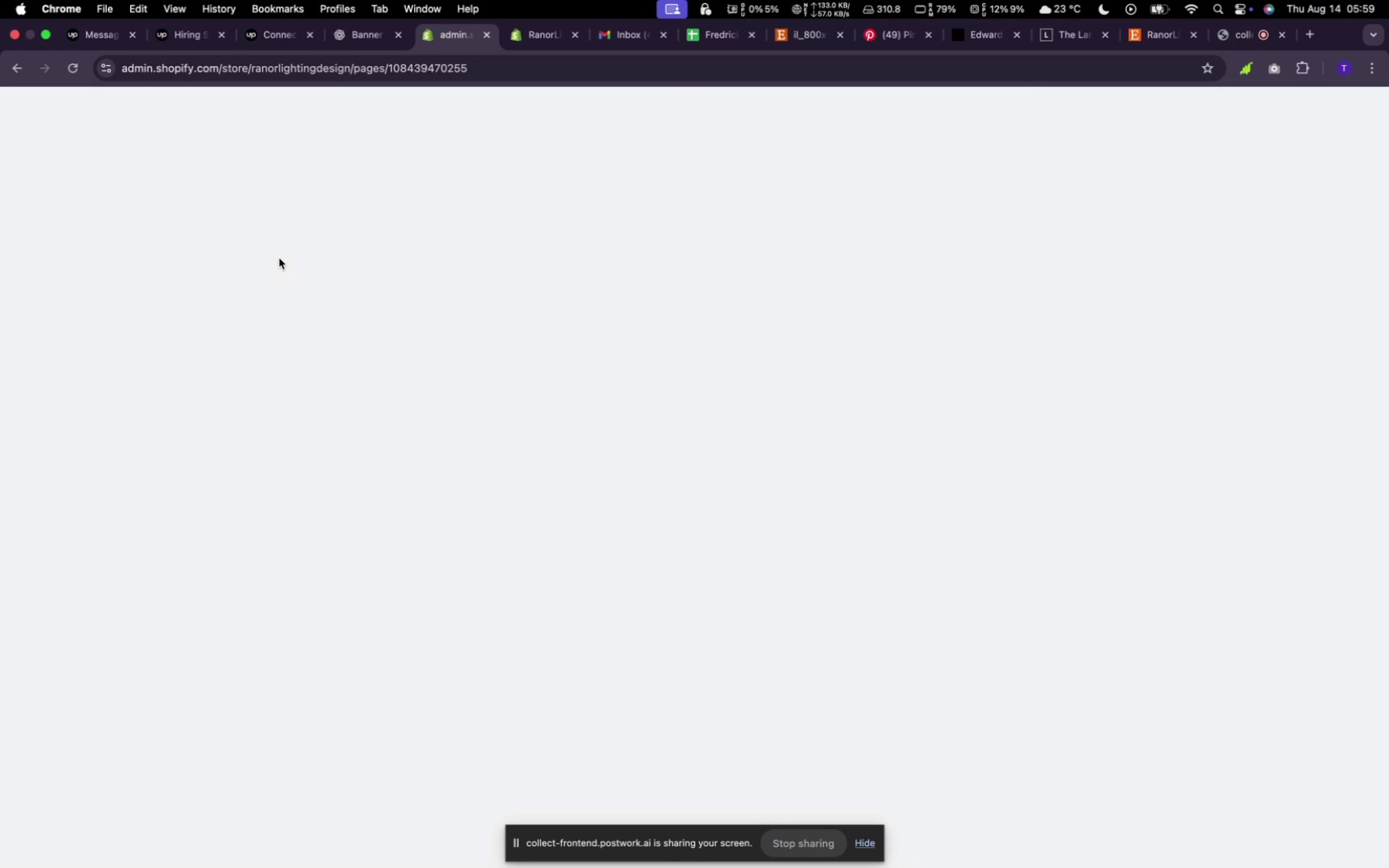 
left_click([1000, 366])
 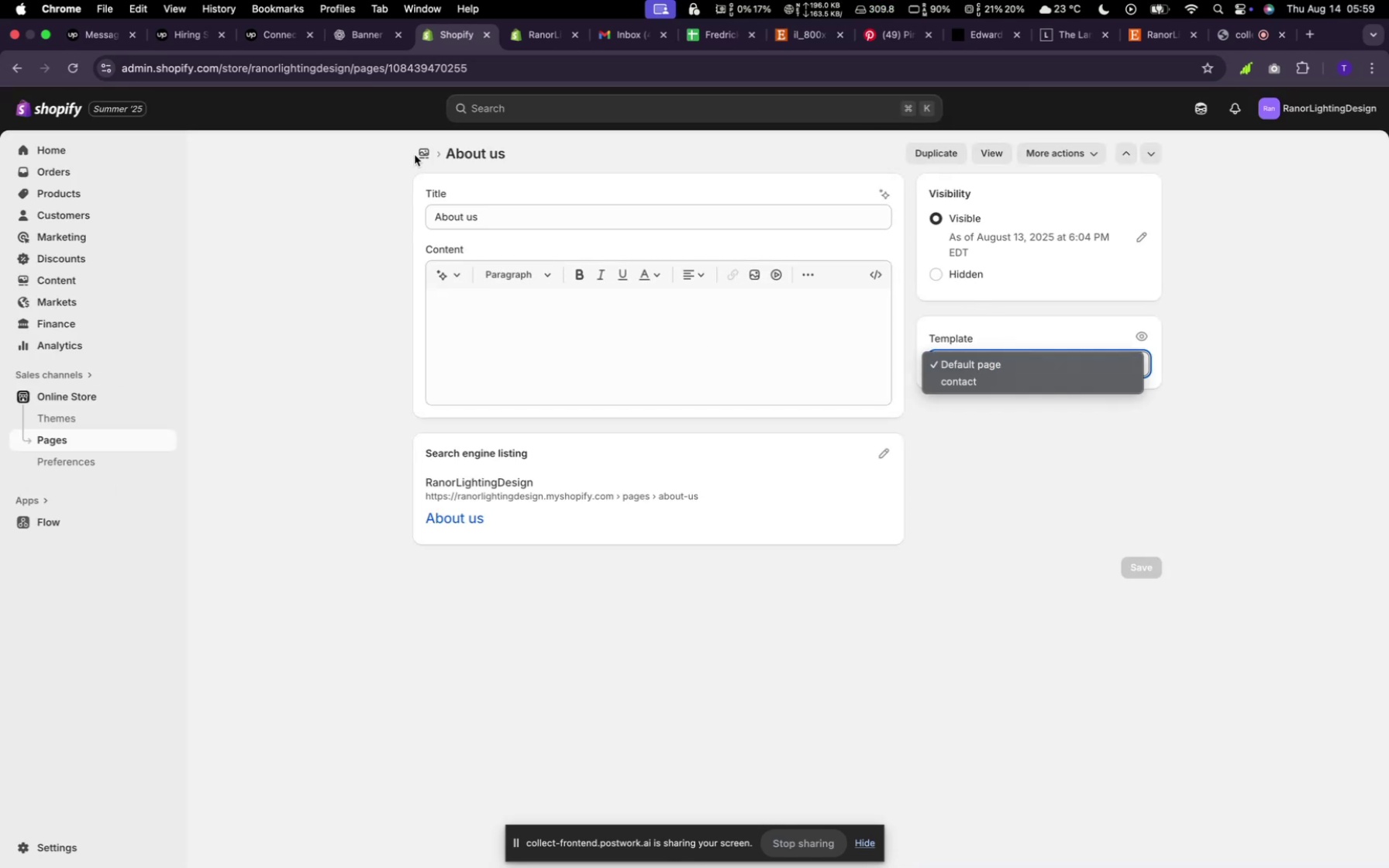 
left_click([425, 150])
 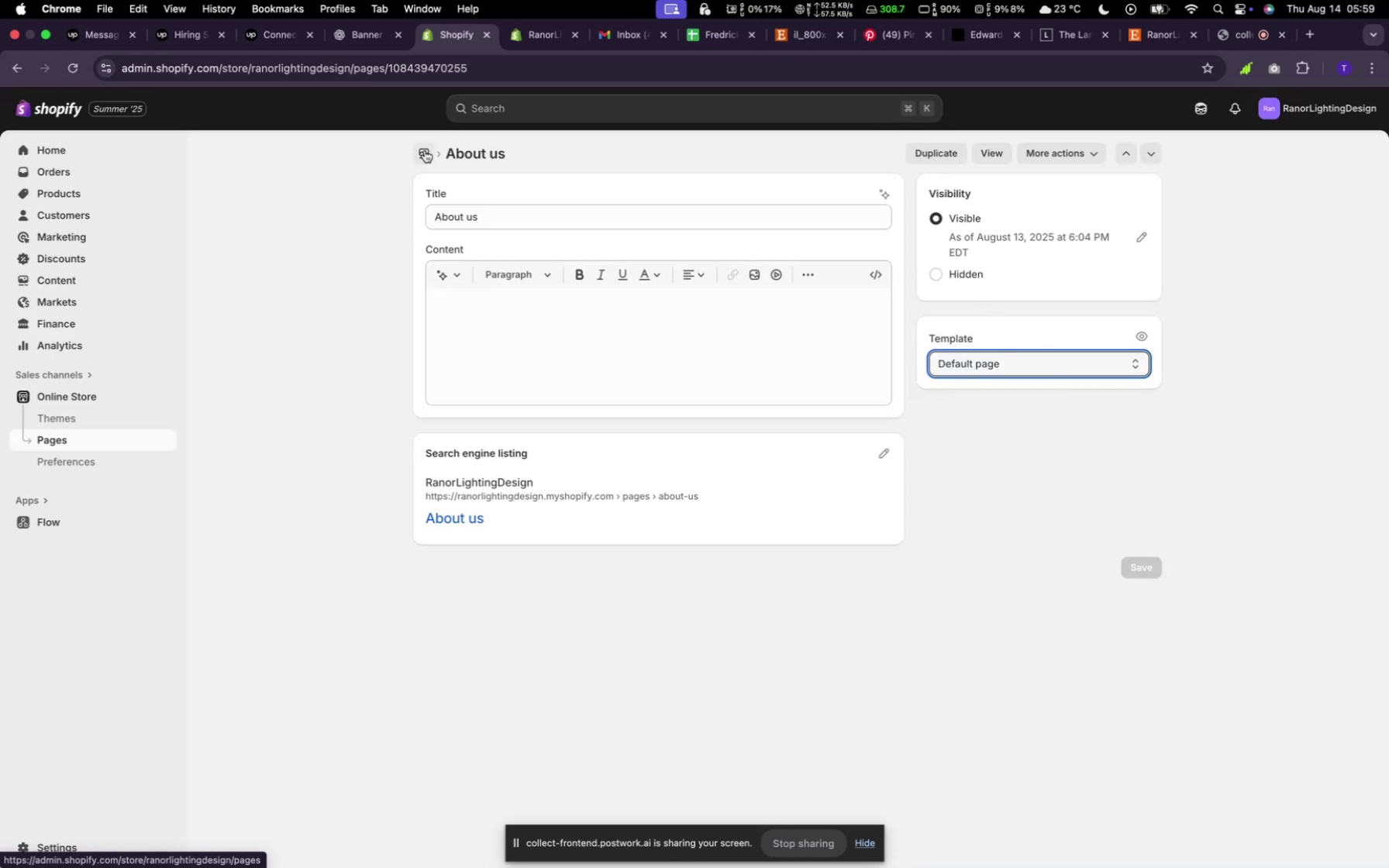 
left_click([425, 150])
 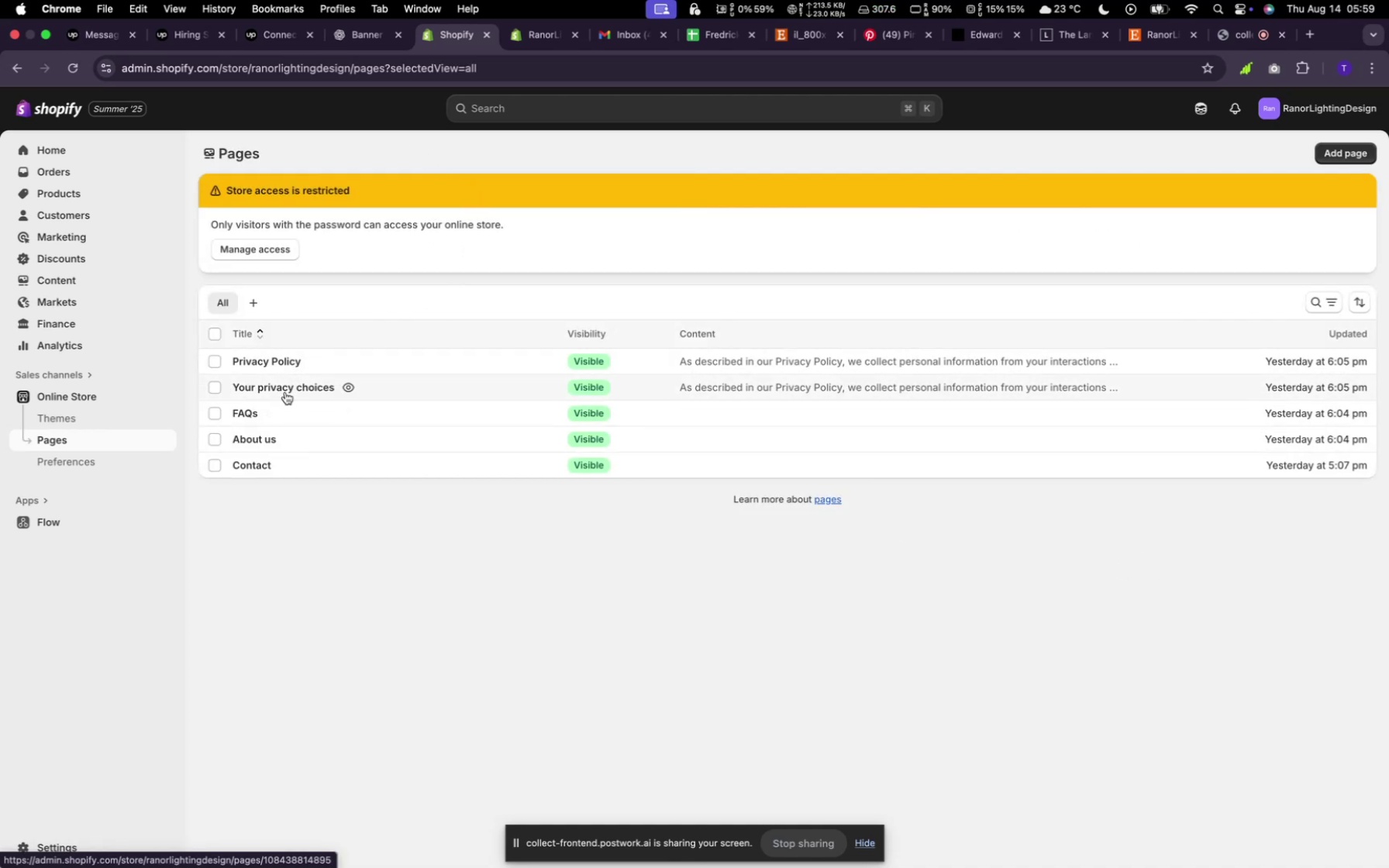 
wait(6.72)
 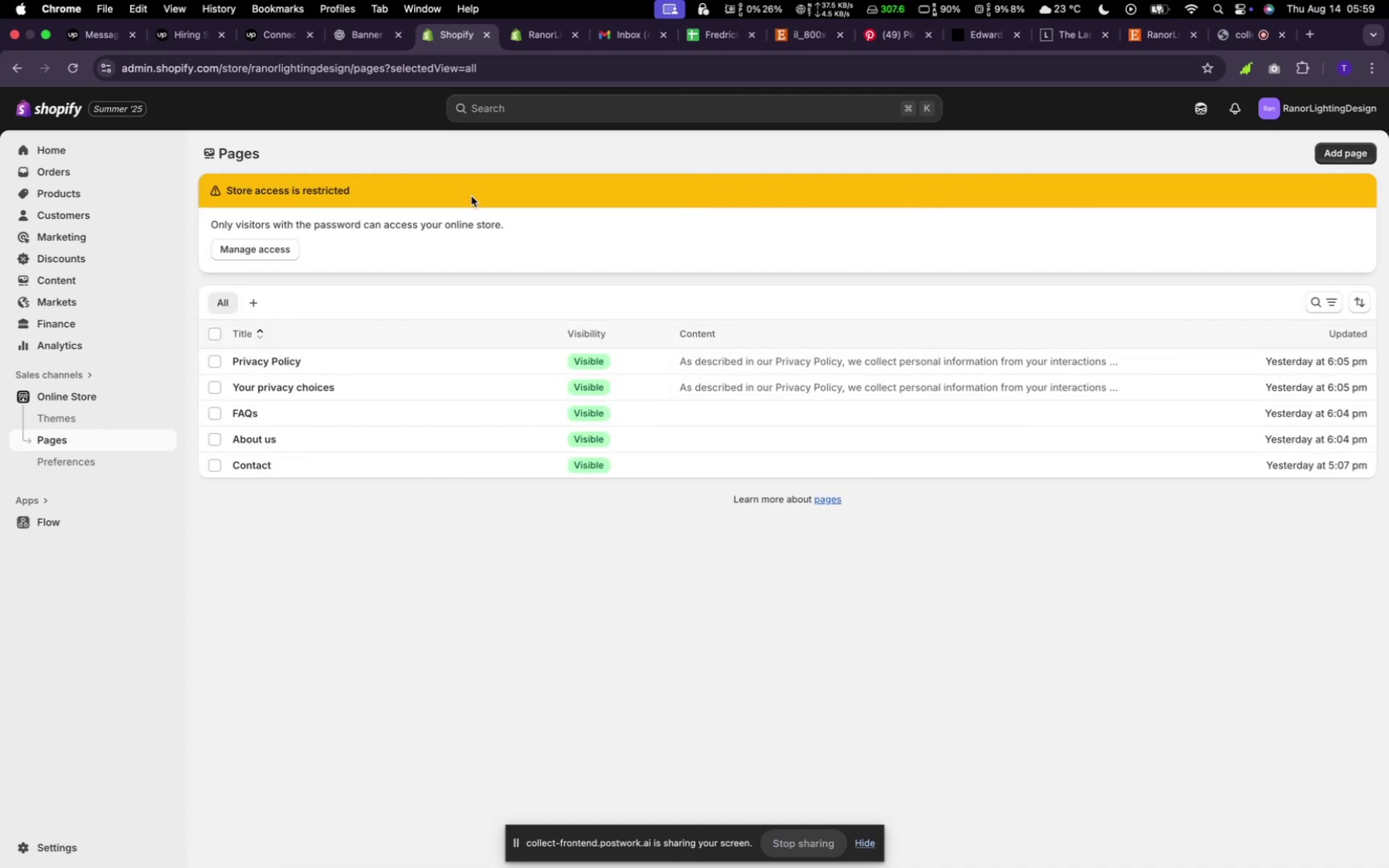 
left_click([286, 408])
 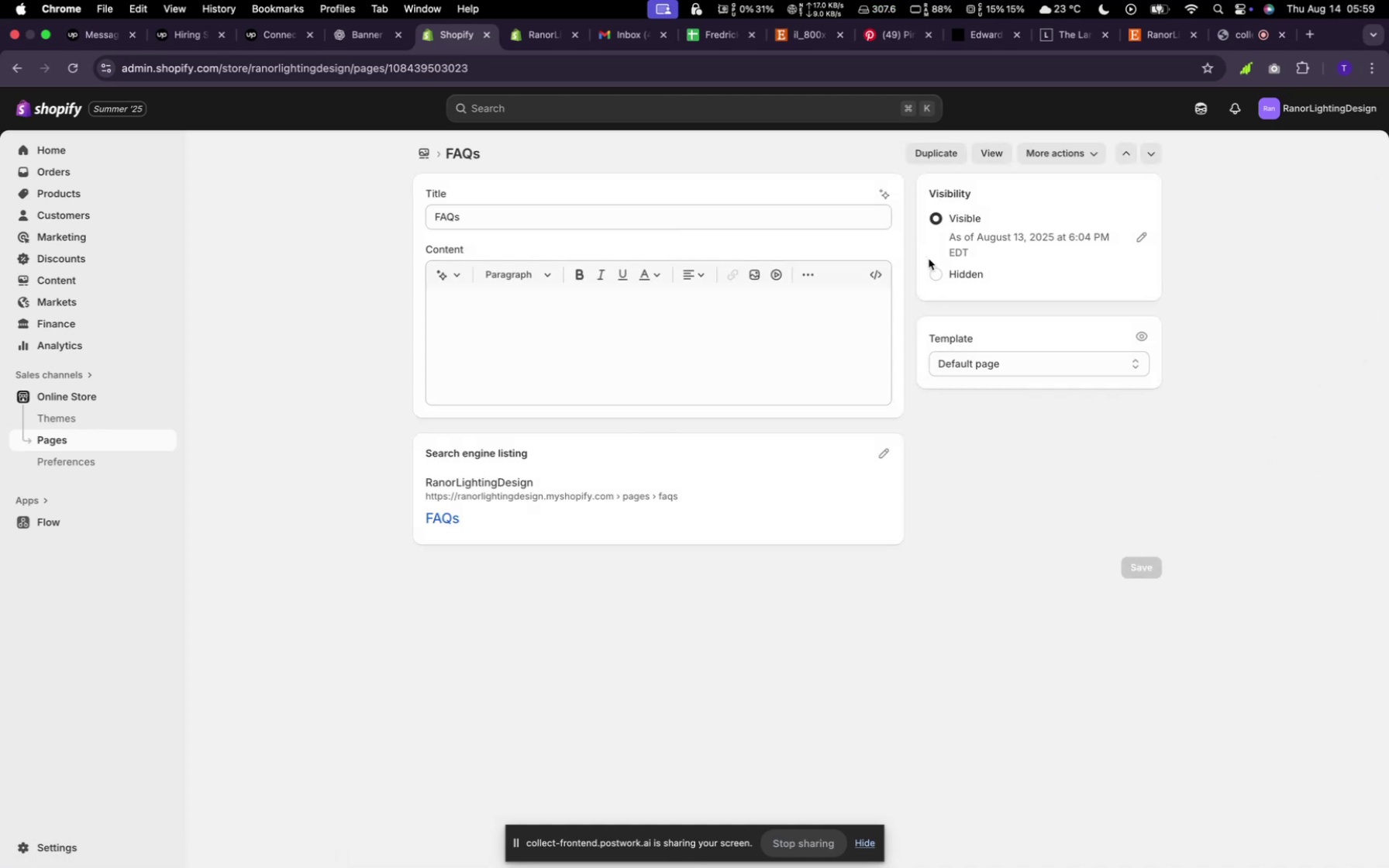 
left_click([957, 360])
 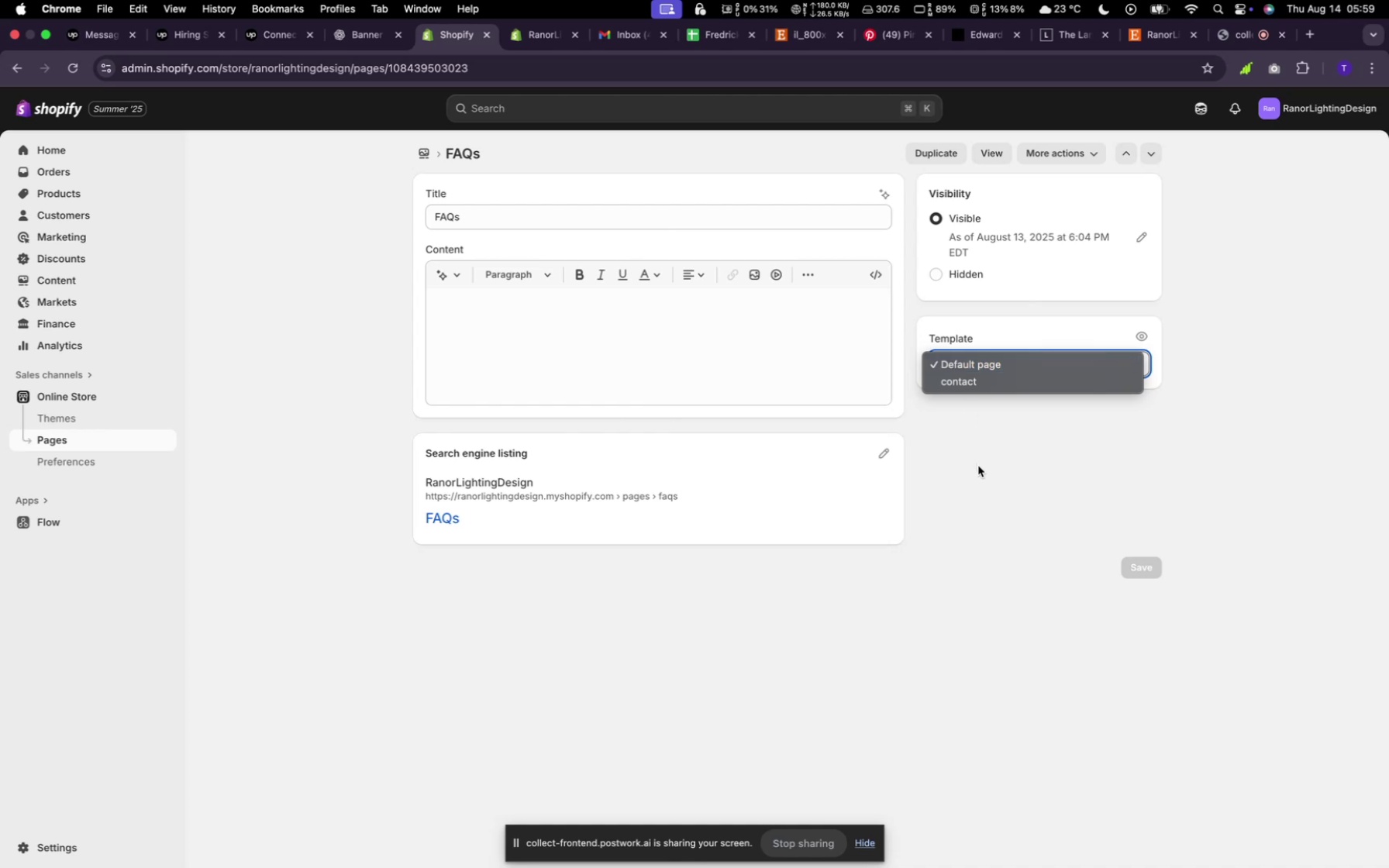 
left_click([978, 467])
 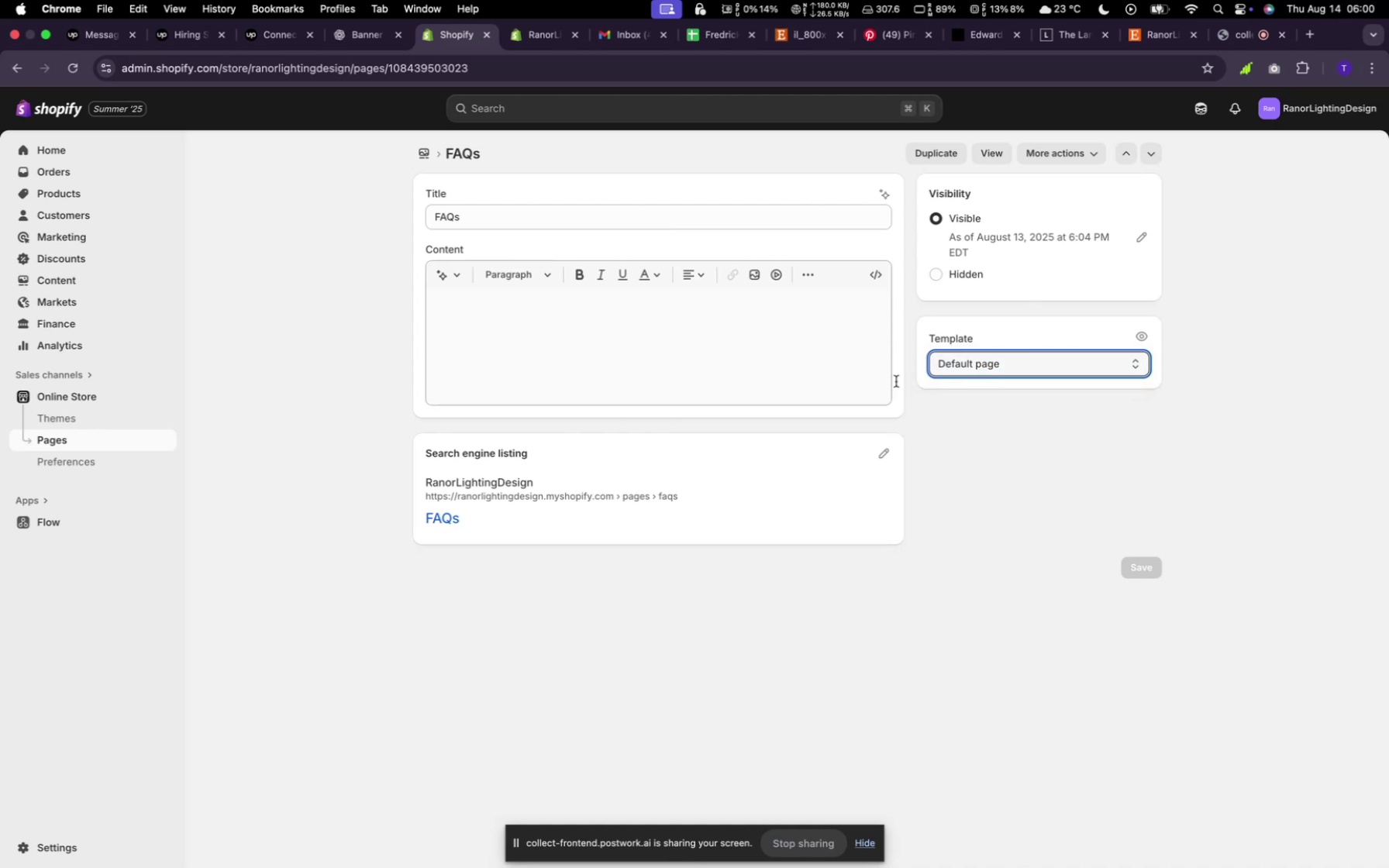 
mouse_move([1018, 385])
 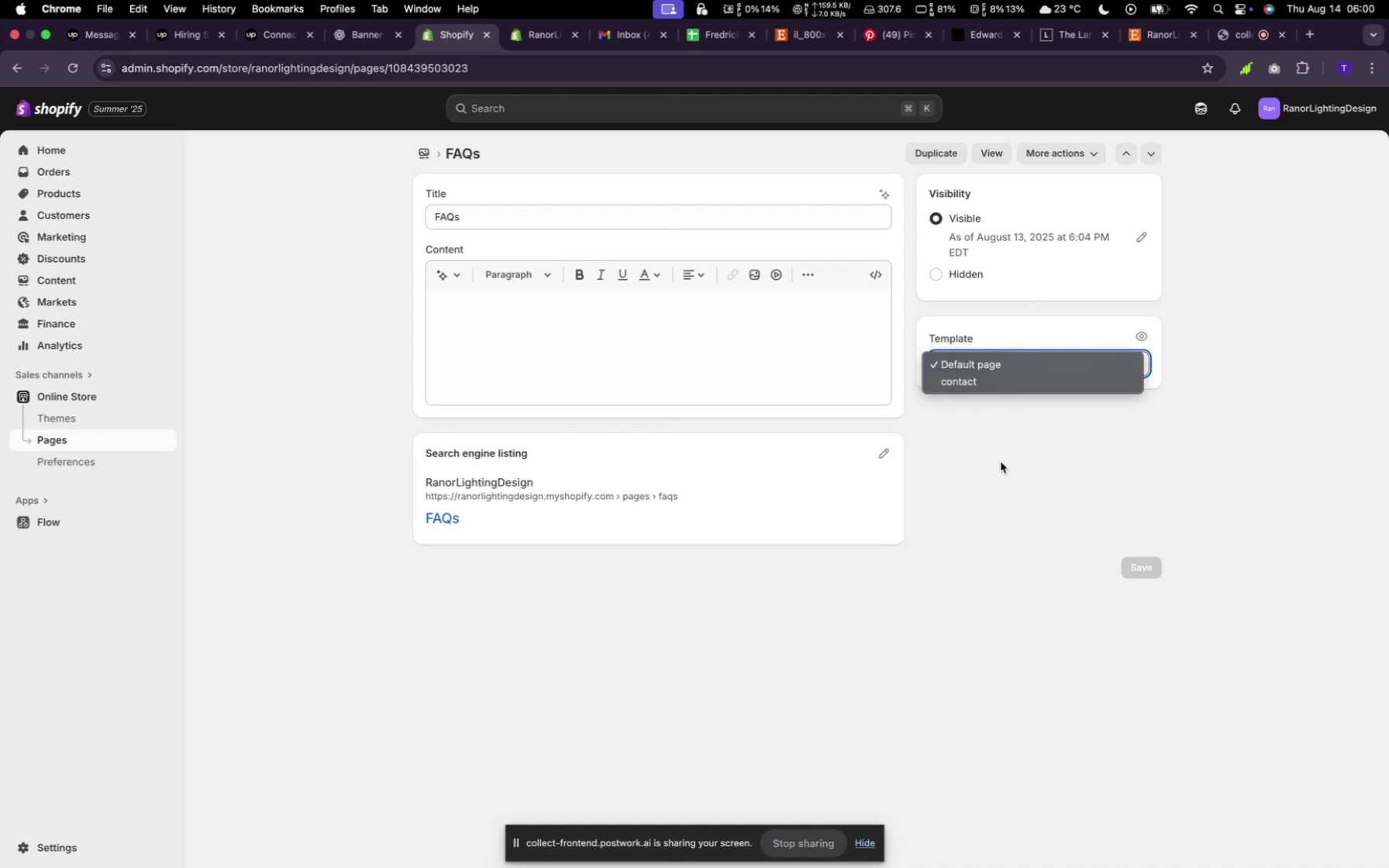 
left_click([1001, 462])
 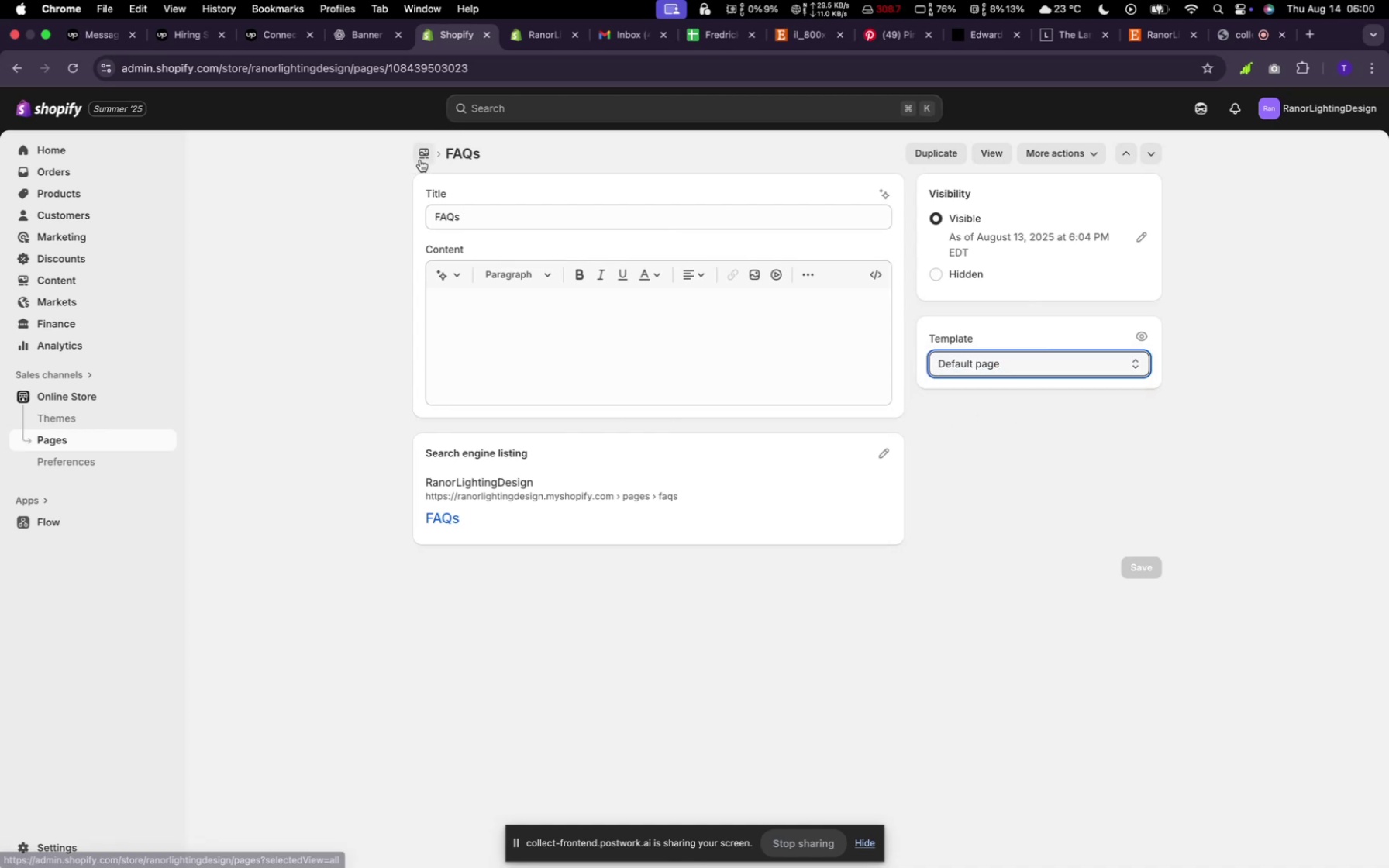 
left_click([422, 157])
 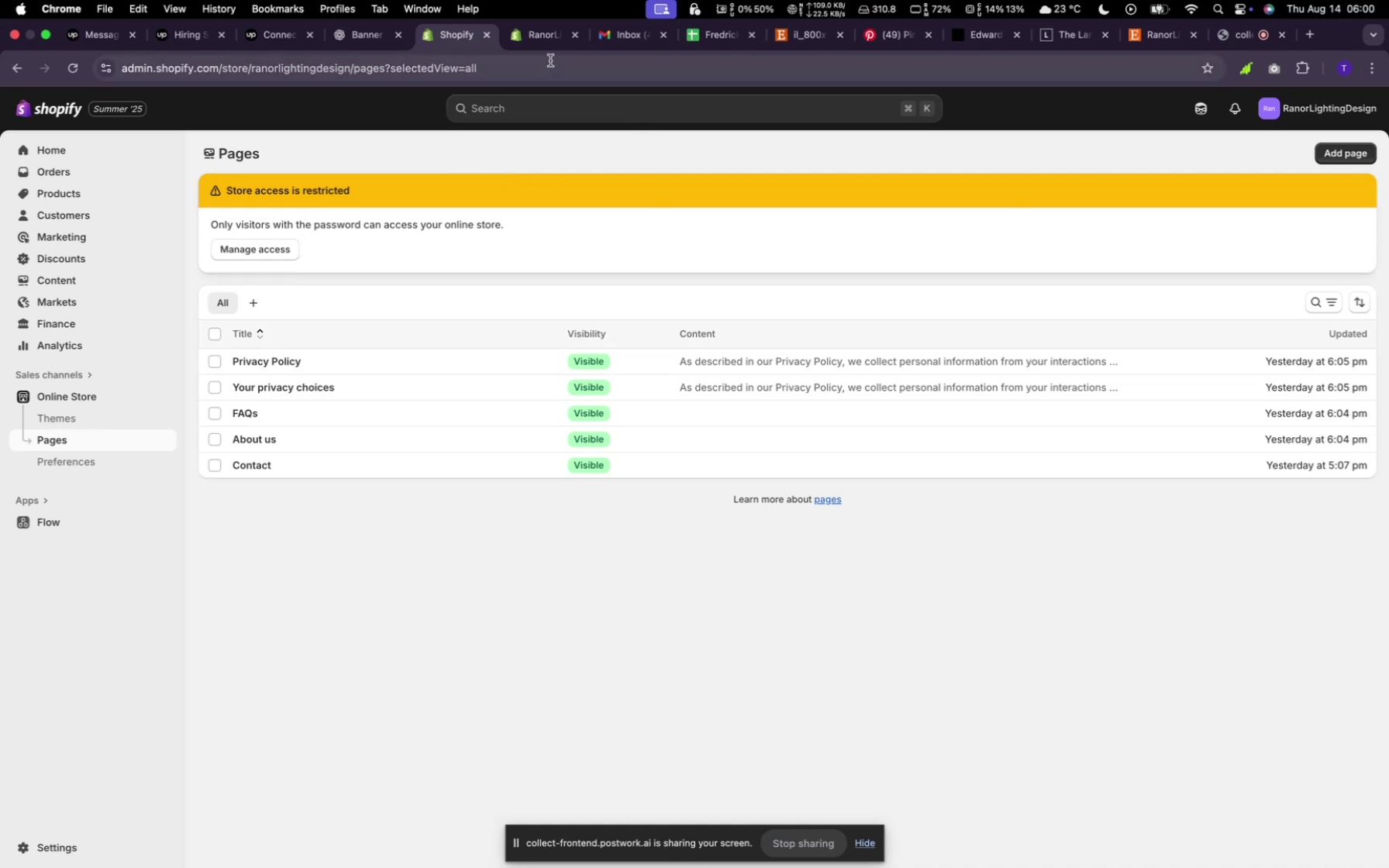 
left_click([545, 40])
 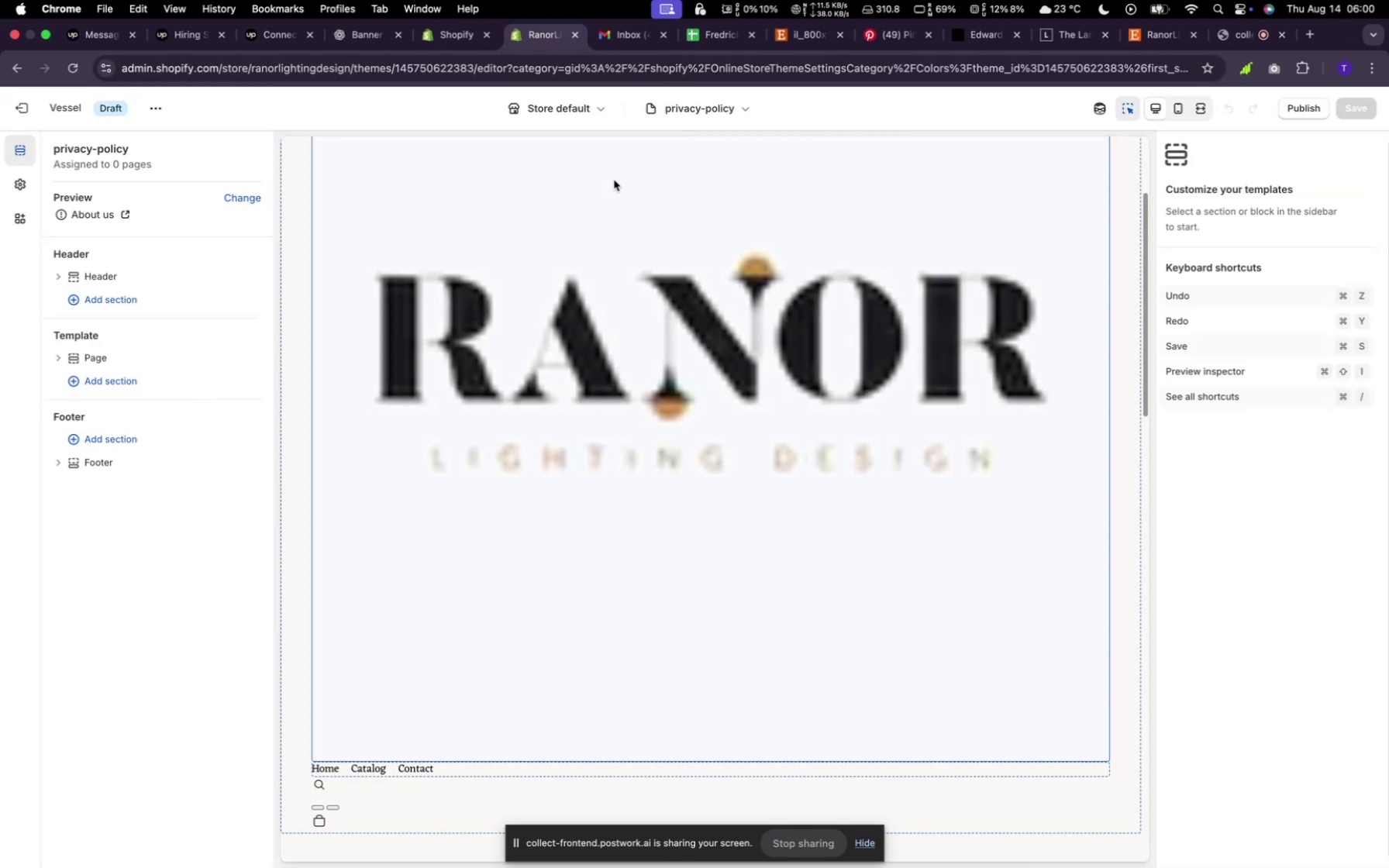 
scroll: coordinate [712, 308], scroll_direction: up, amount: 43.0
 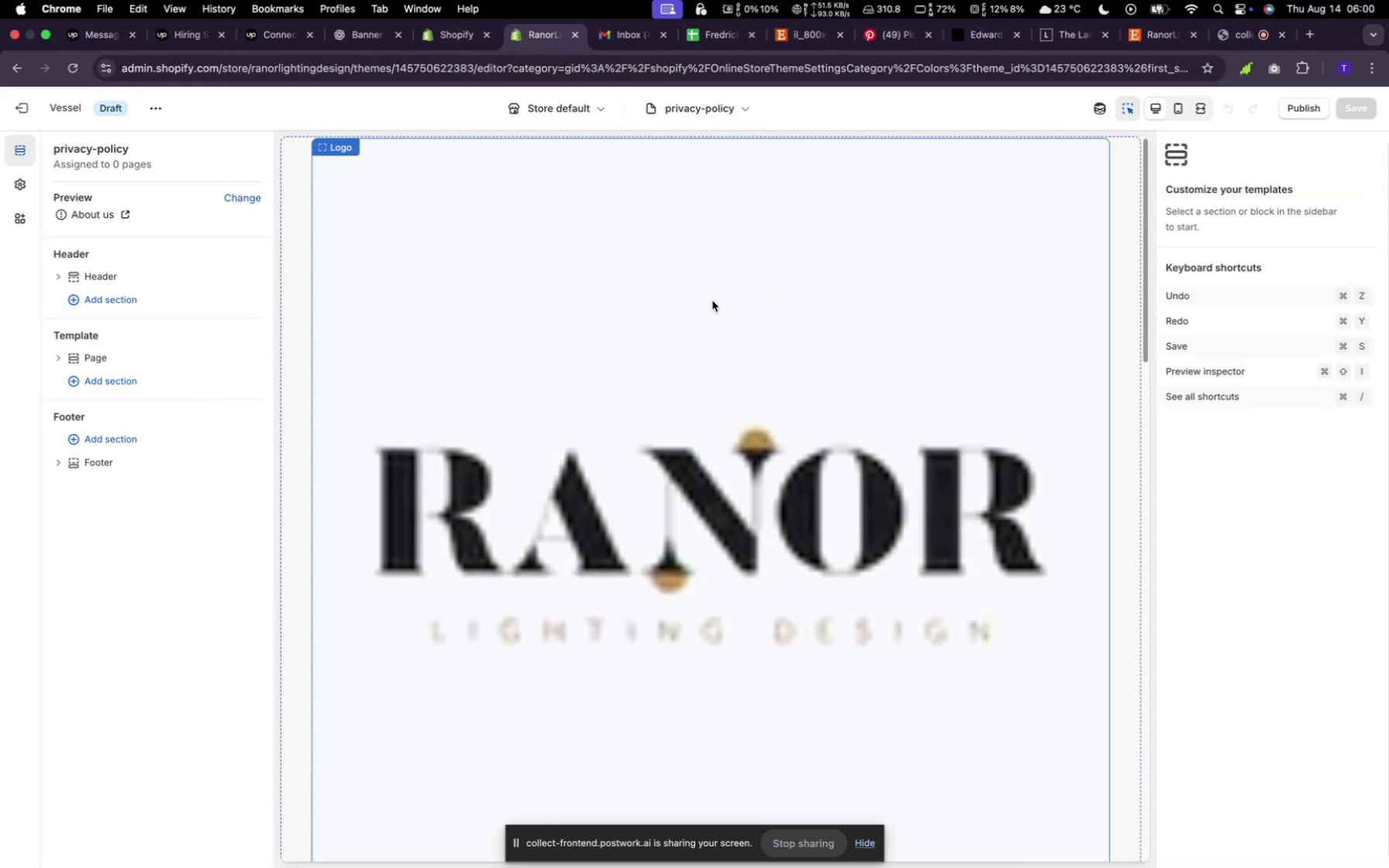 
scroll: coordinate [712, 301], scroll_direction: down, amount: 11.0
 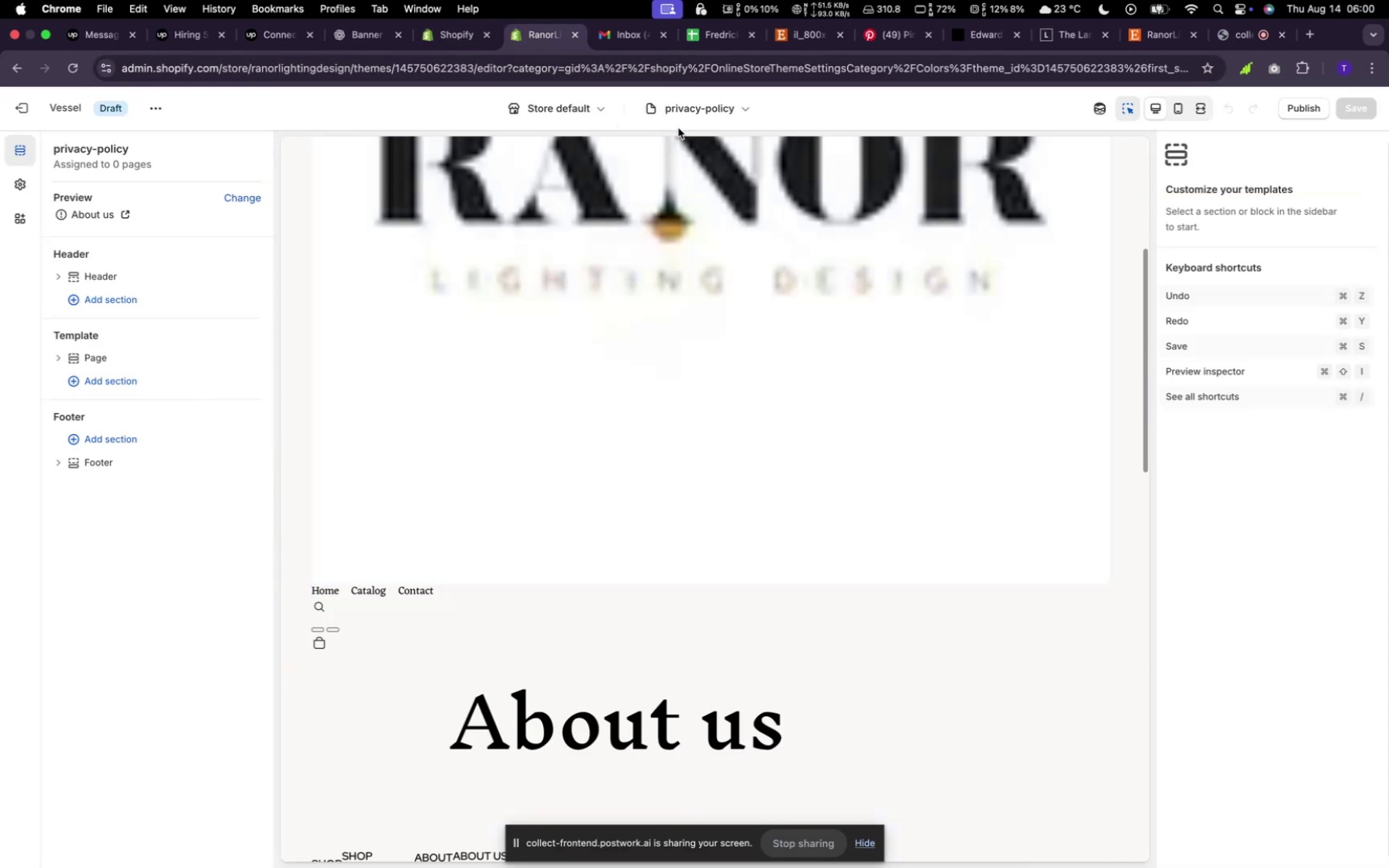 
mouse_move([732, 130])
 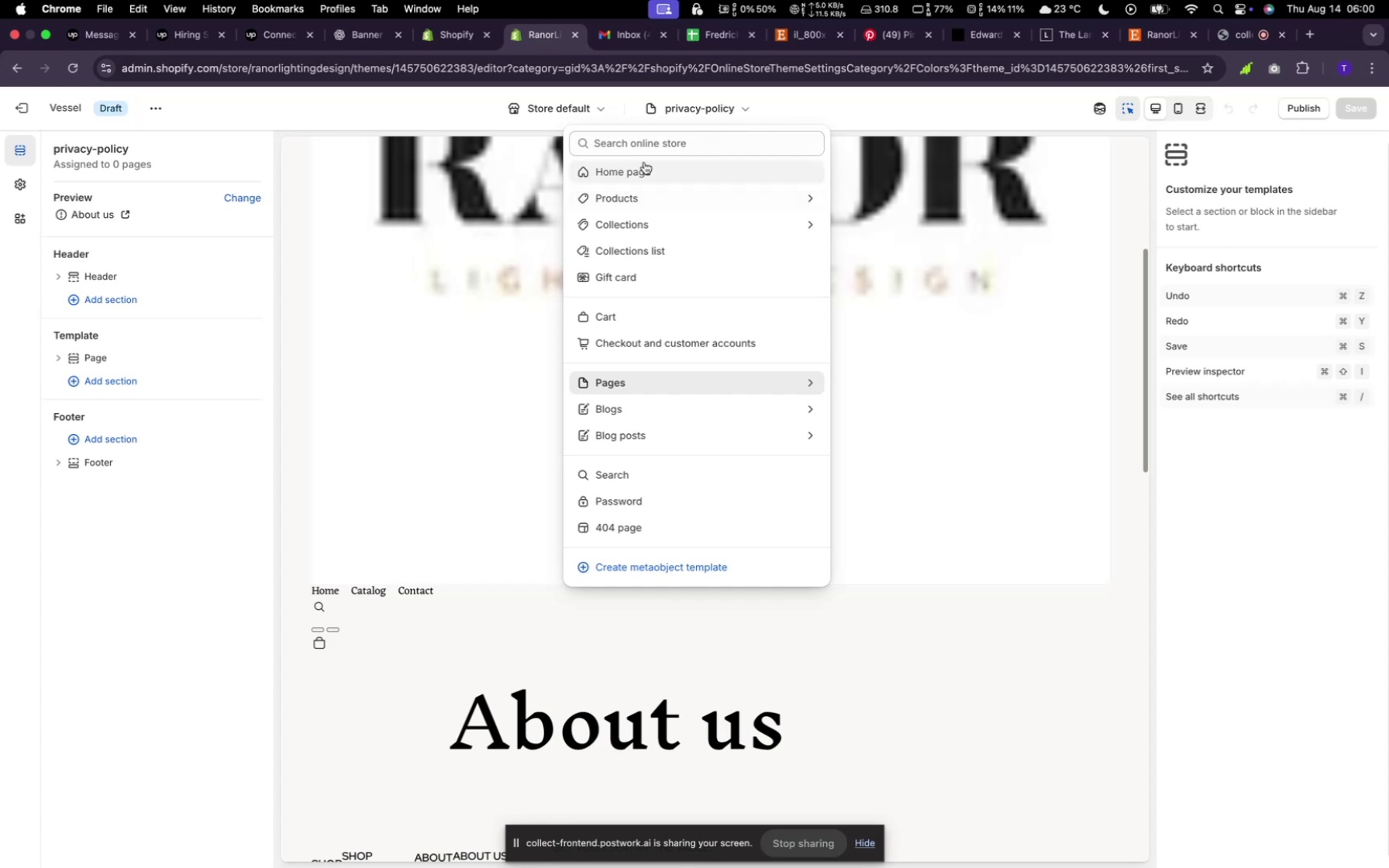 
left_click([644, 162])
 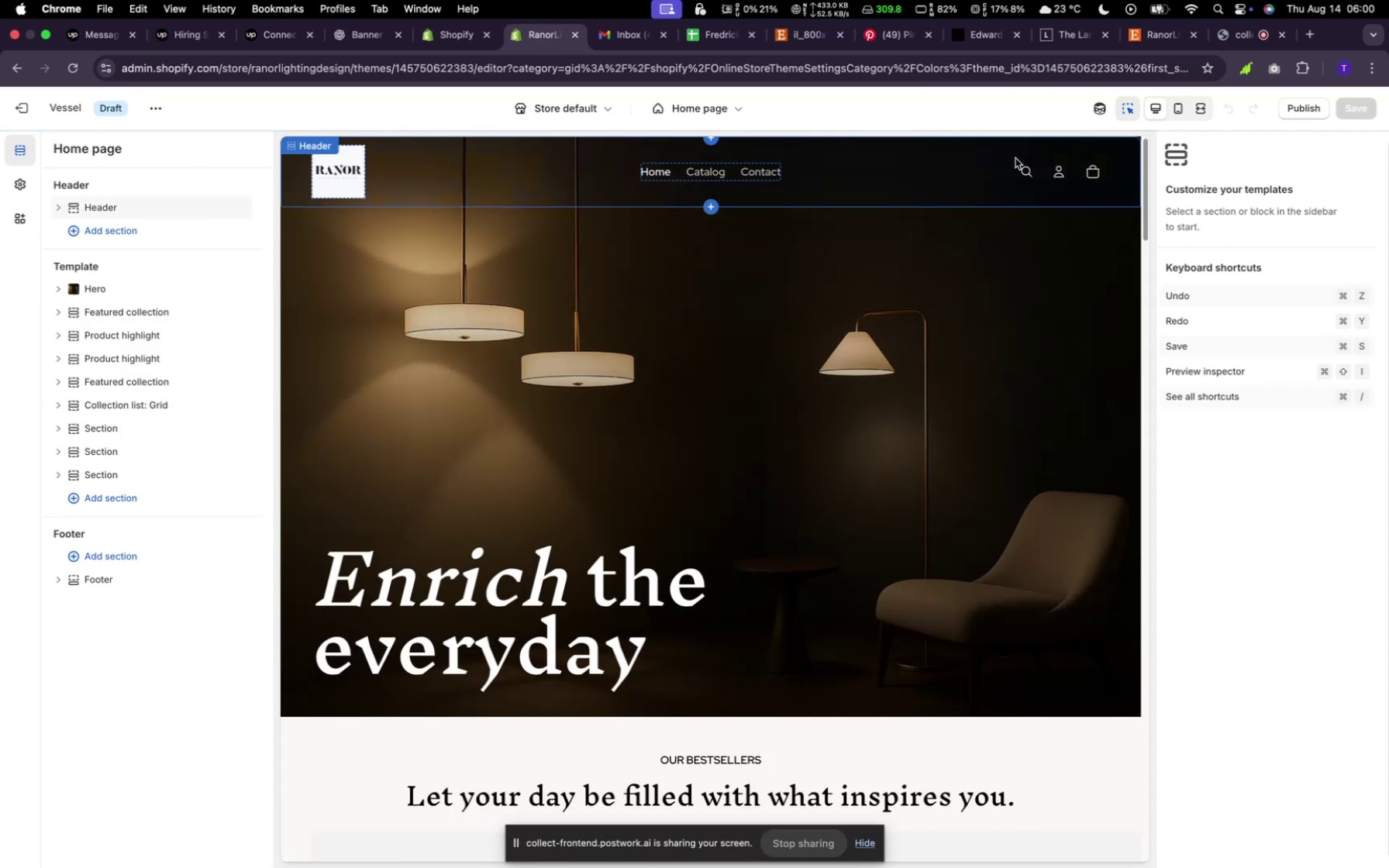 
wait(5.49)
 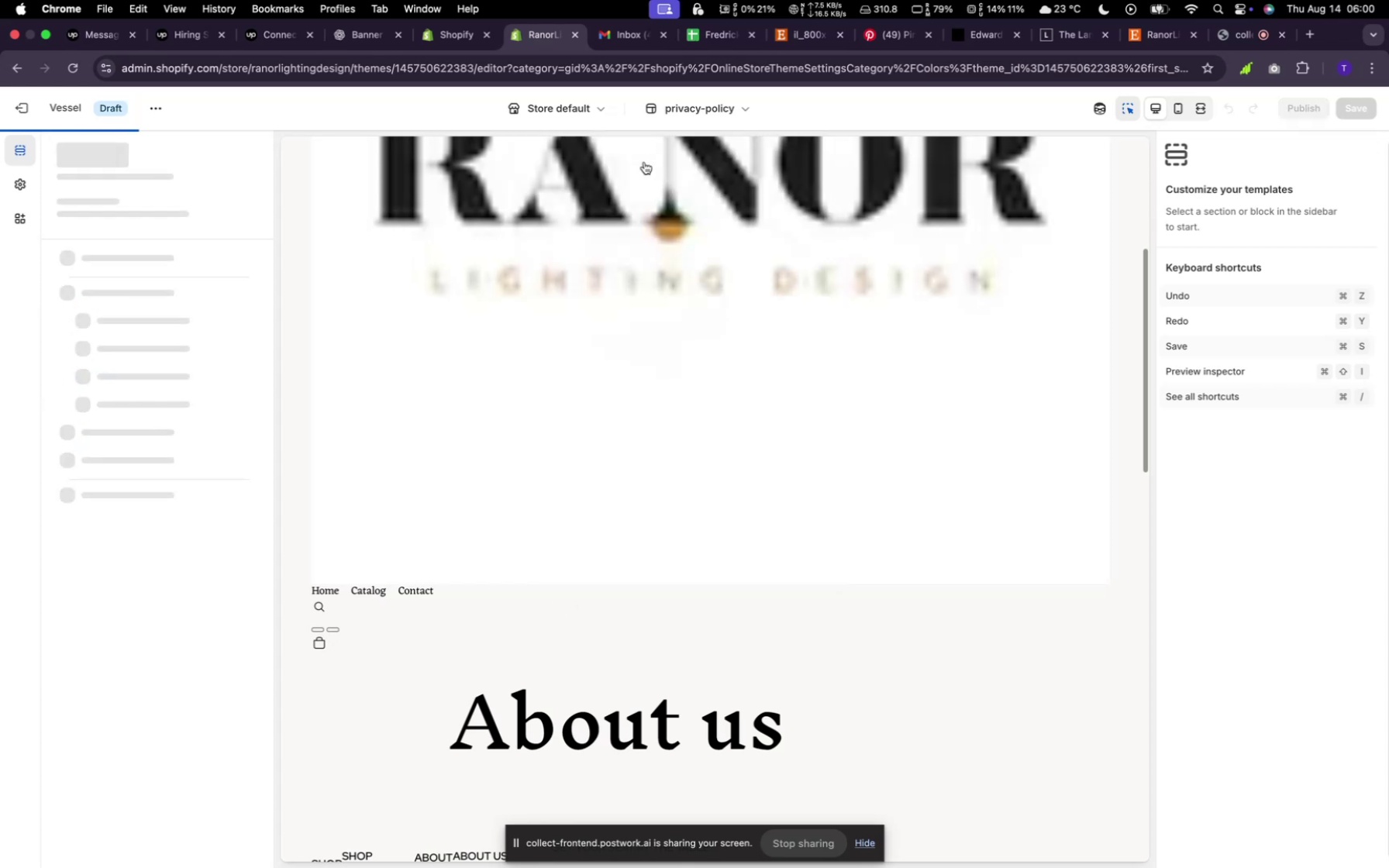 
left_click([767, 174])
 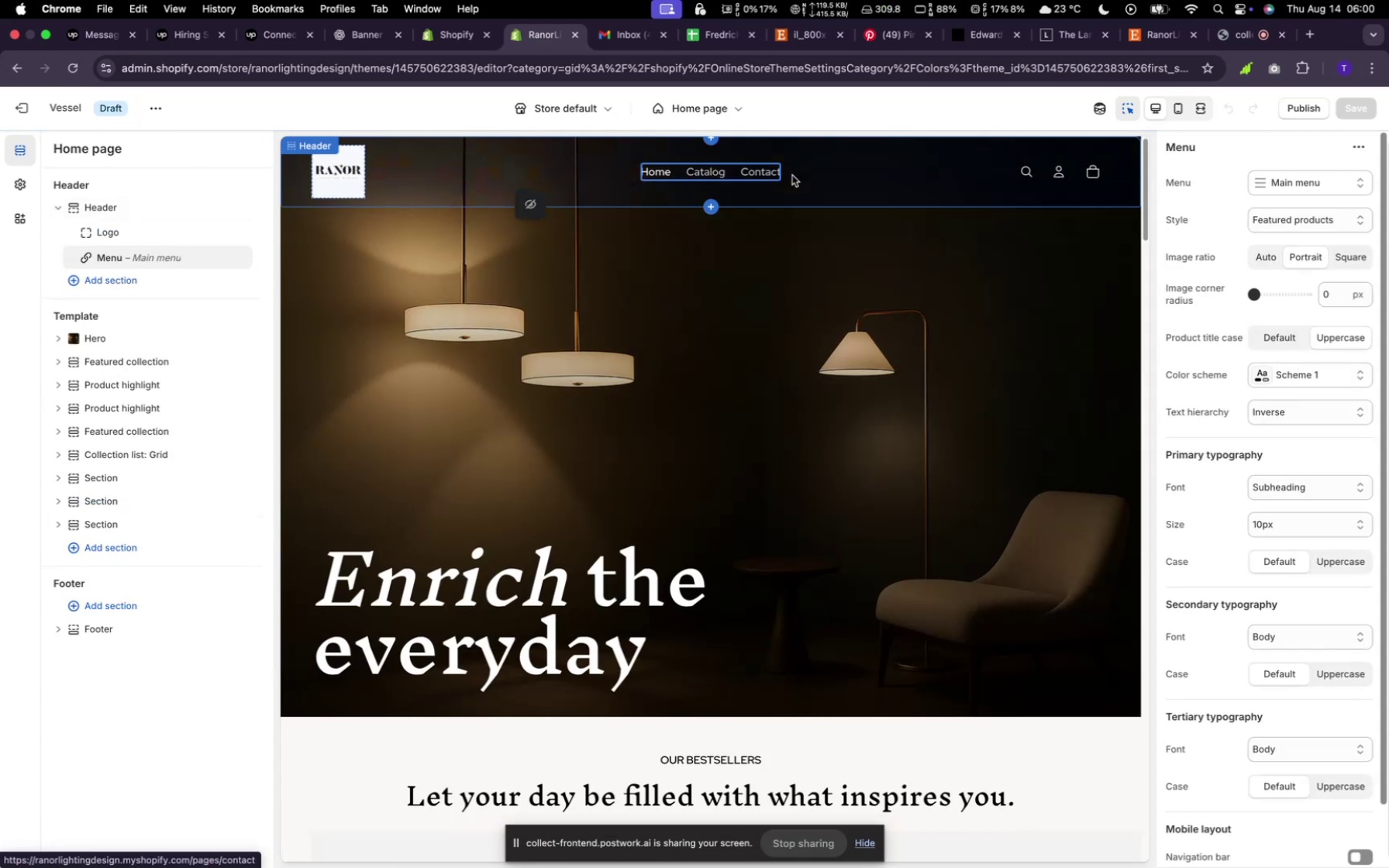 
left_click([792, 175])
 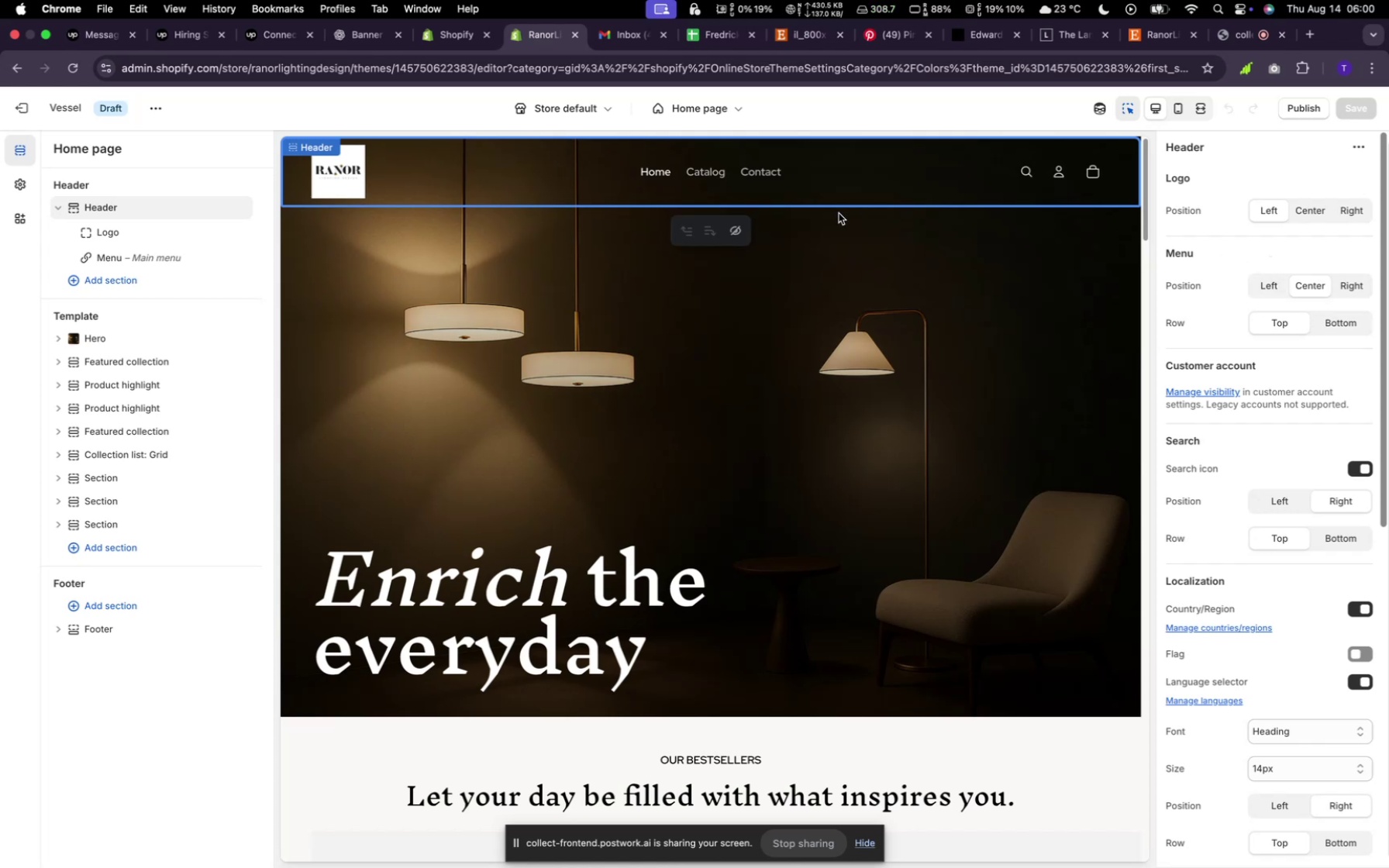 
left_click([737, 161])
 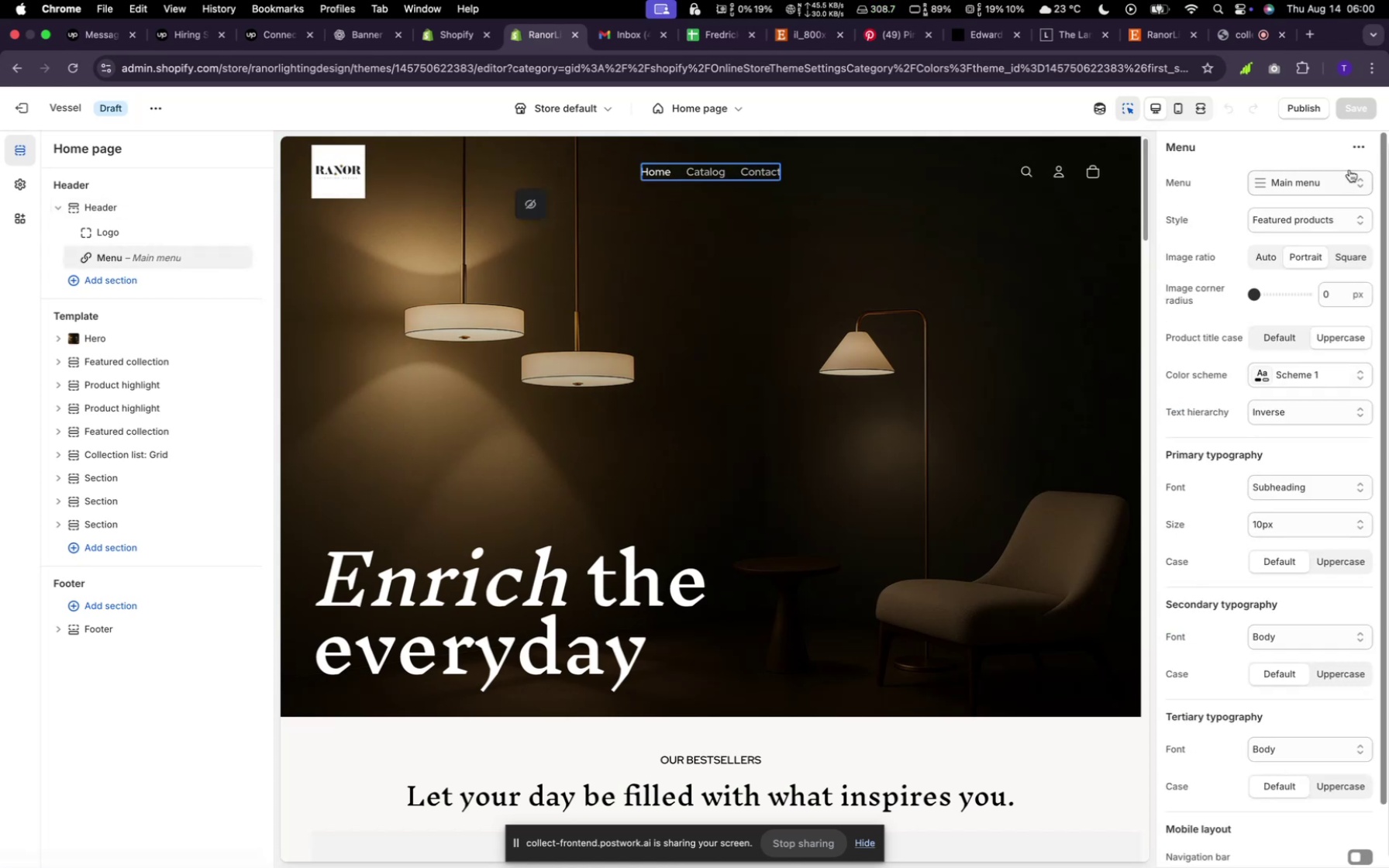 
left_click([1348, 170])
 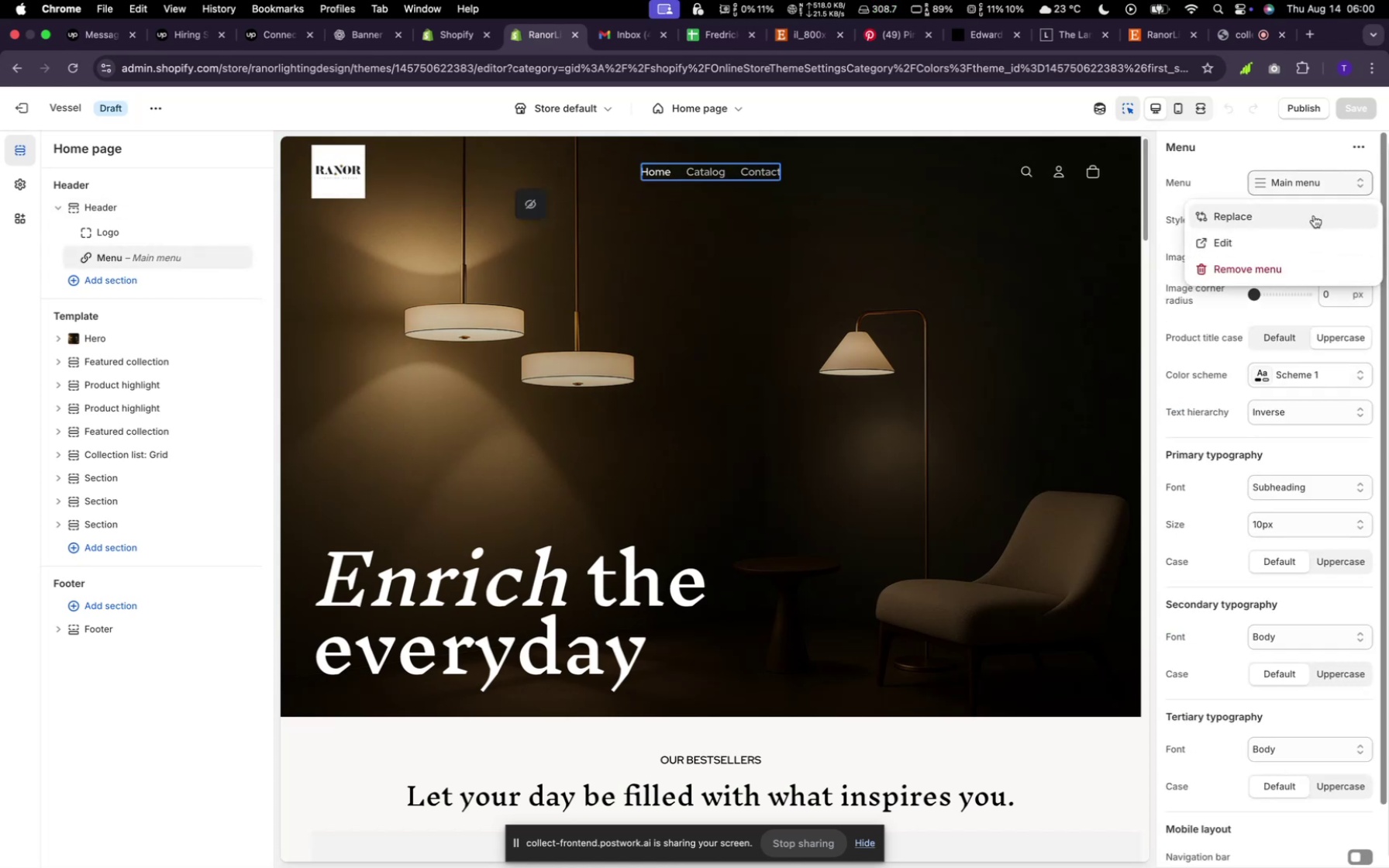 
left_click([1288, 237])
 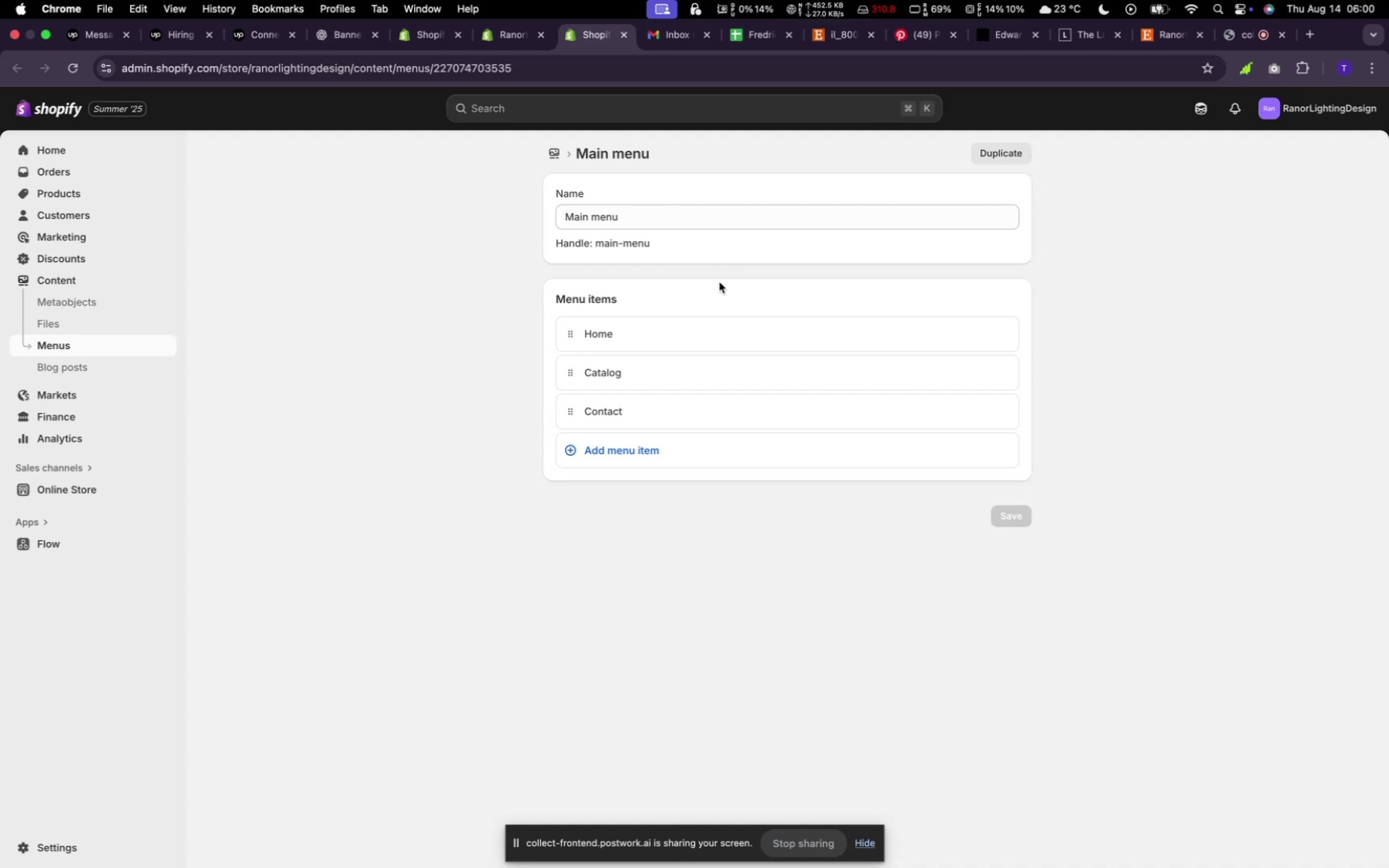 
wait(6.43)
 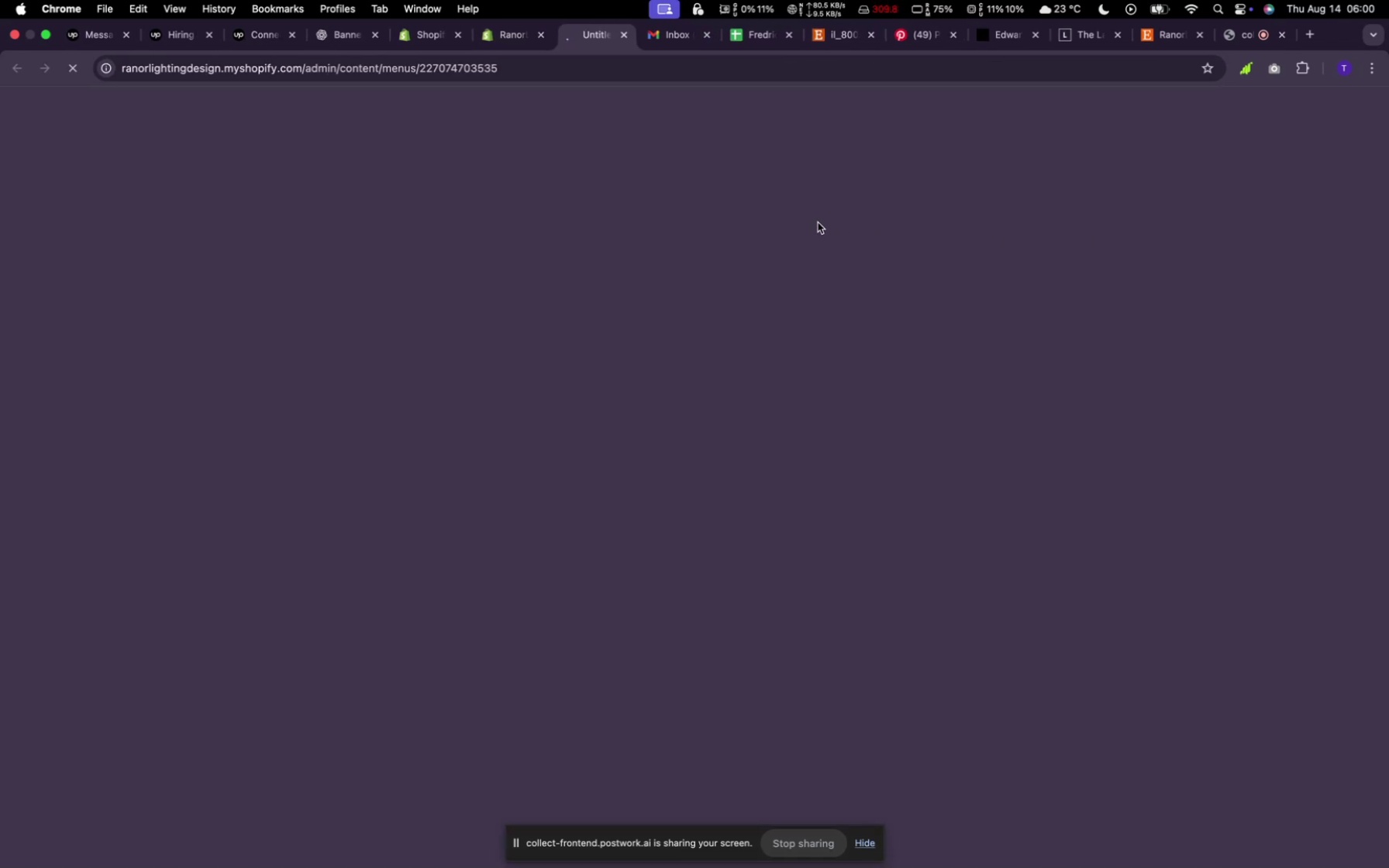 
left_click([655, 454])
 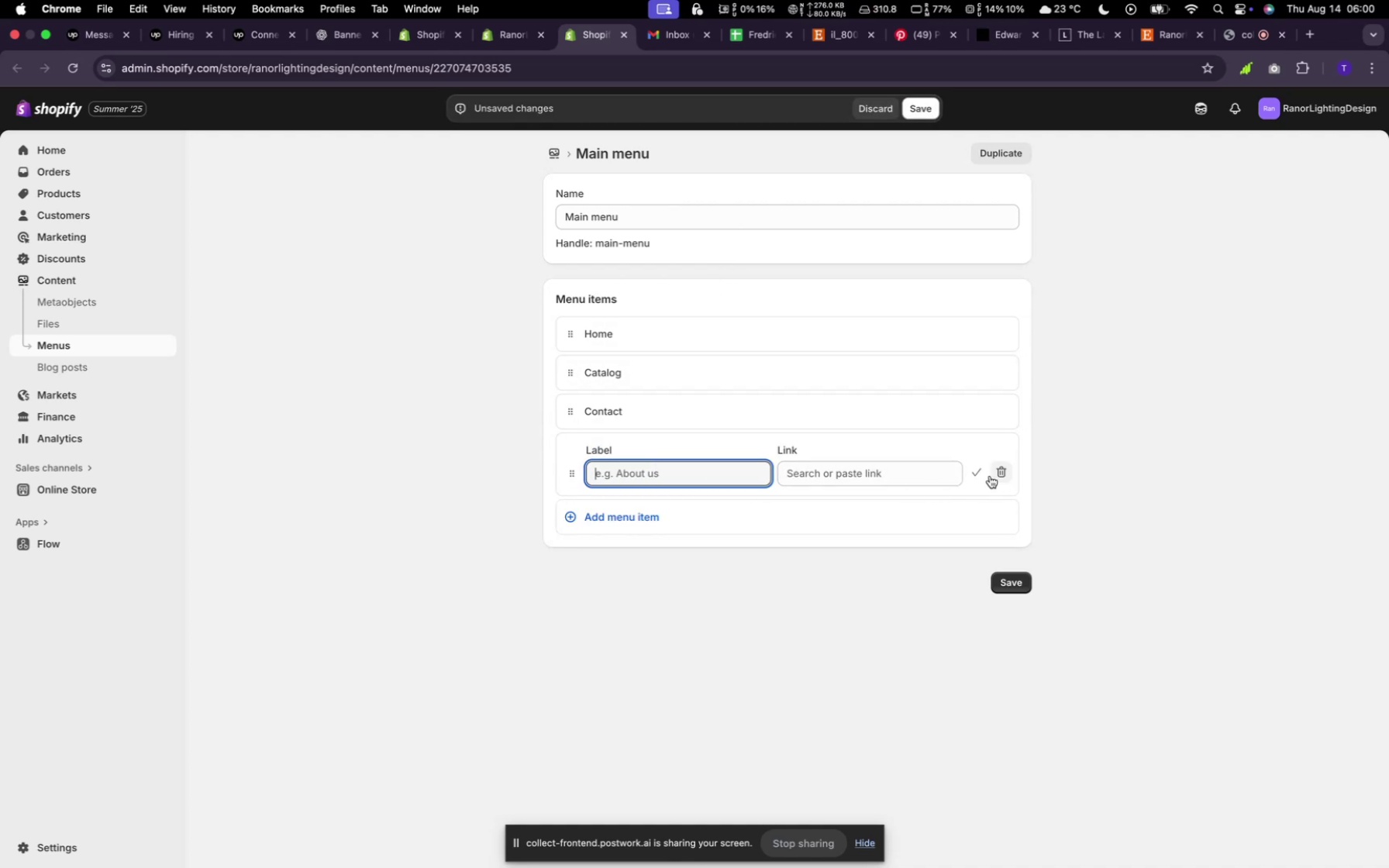 
left_click([948, 470])
 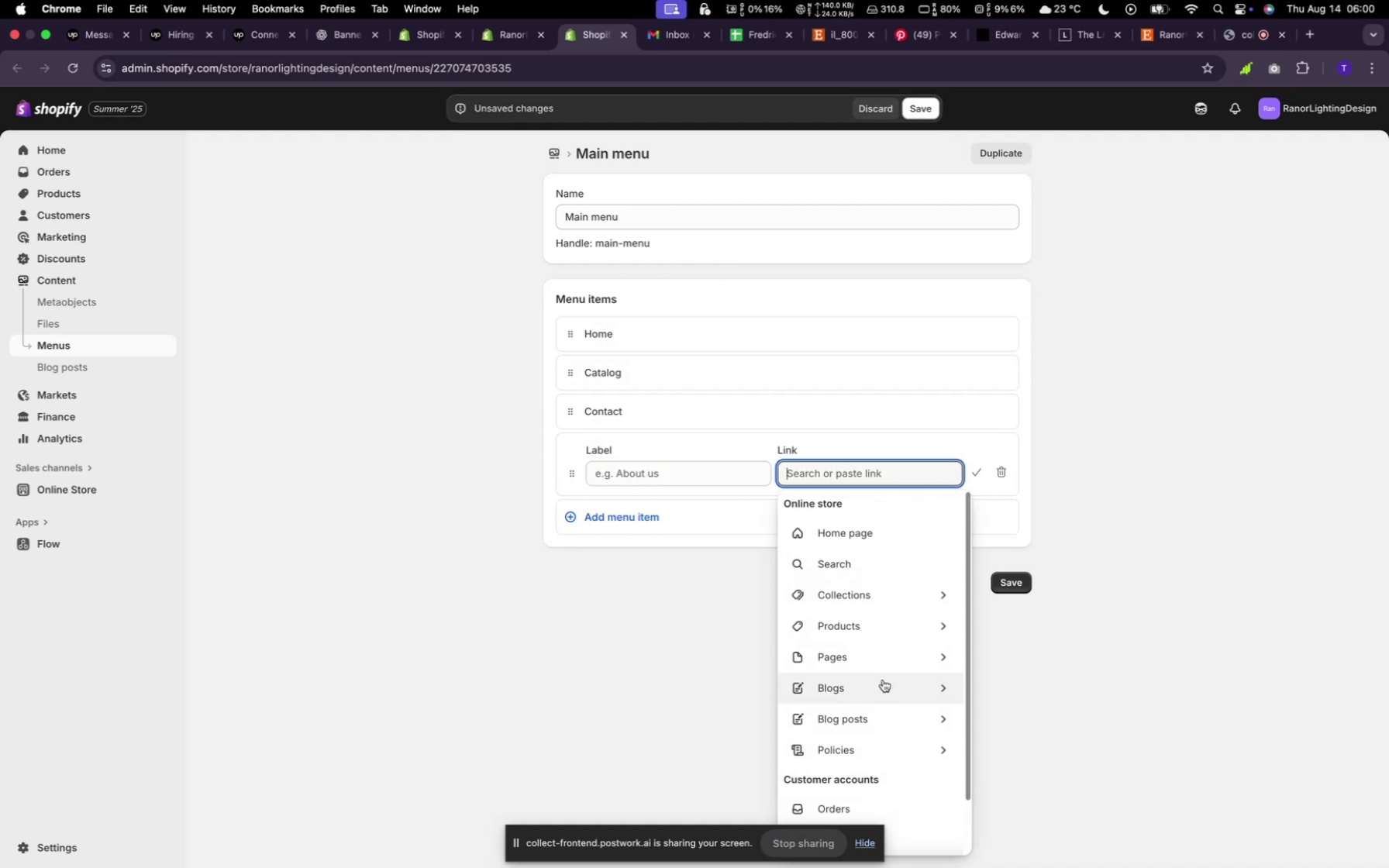 
left_click([884, 660])
 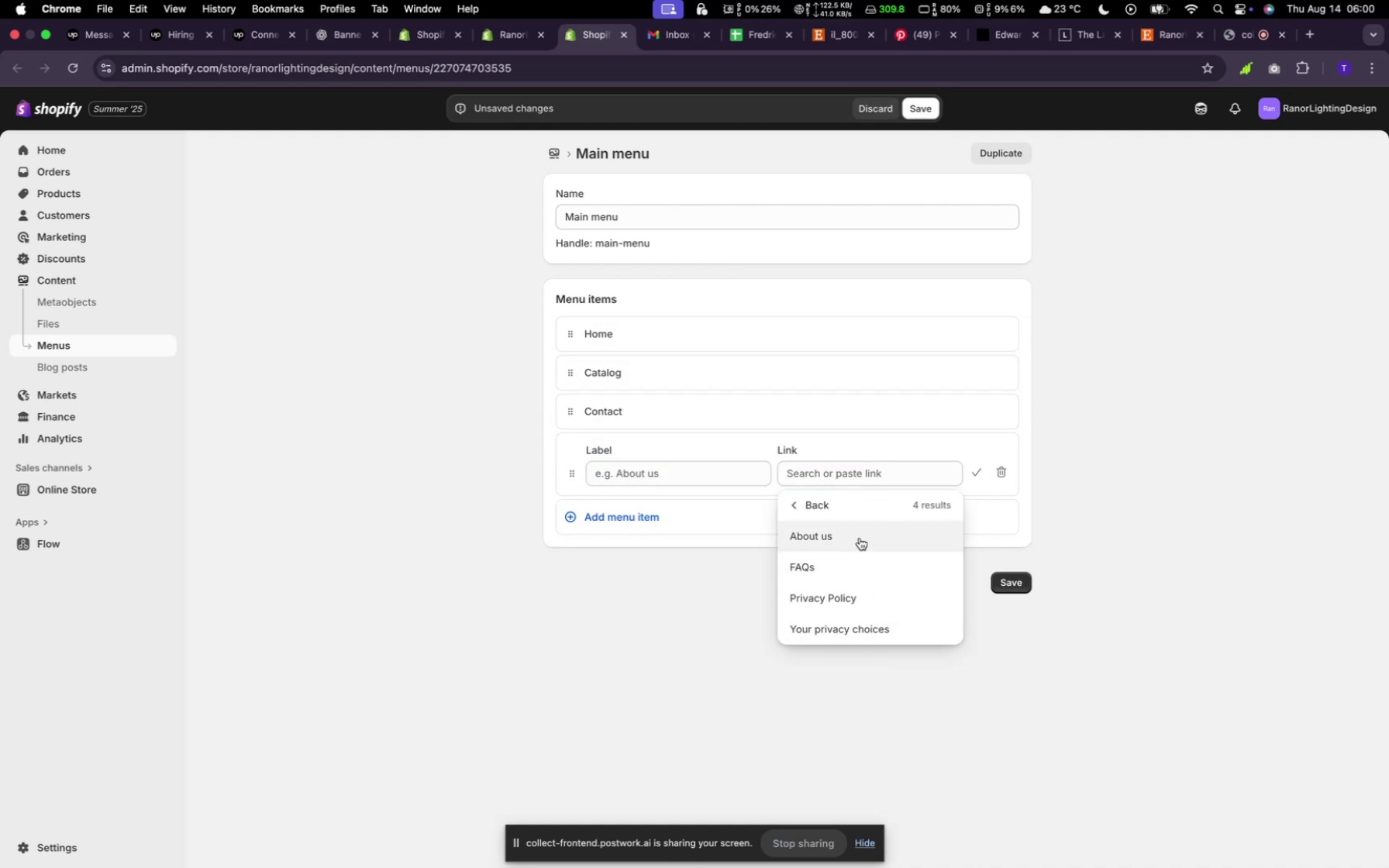 
left_click([860, 538])
 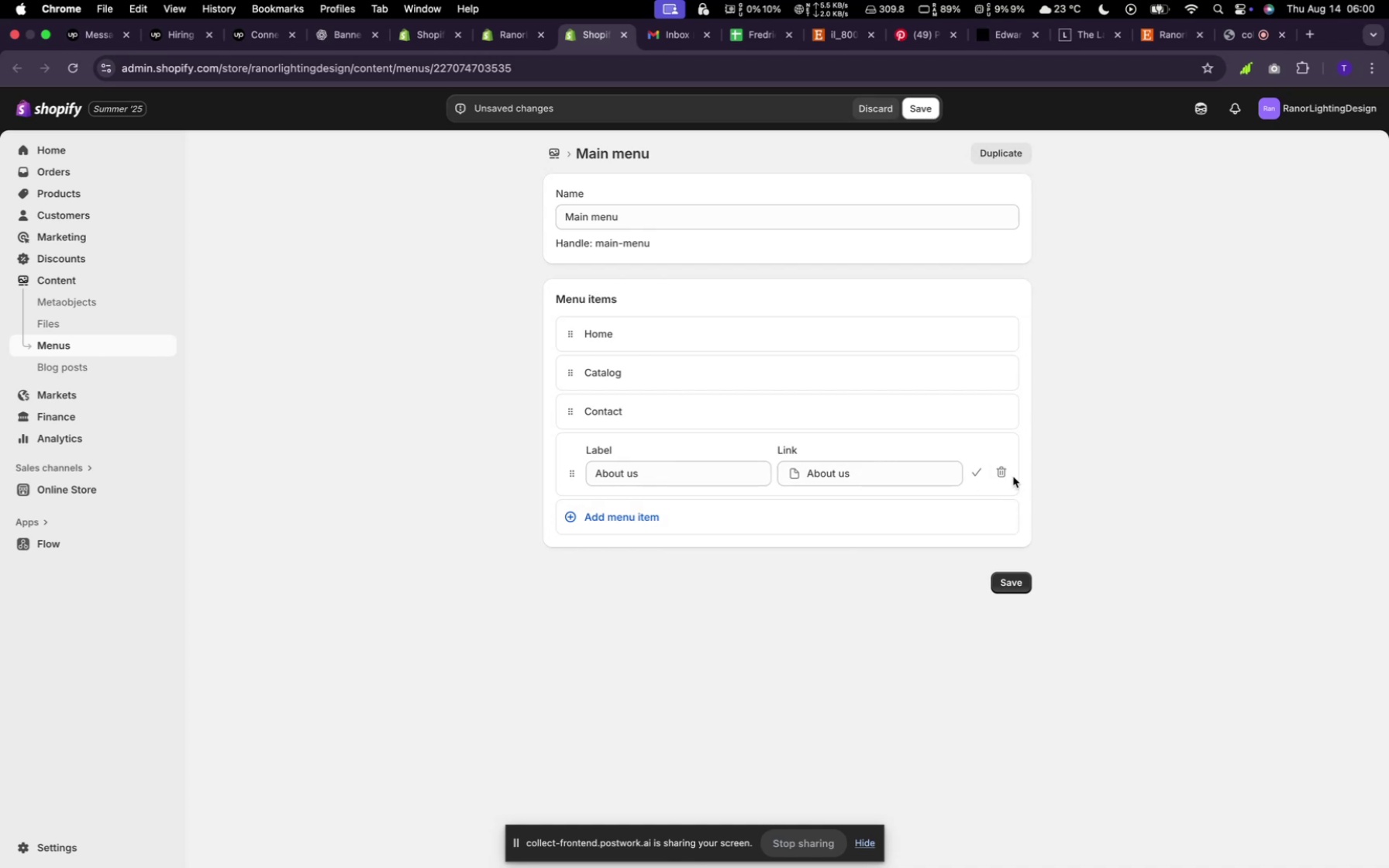 
left_click([990, 521])
 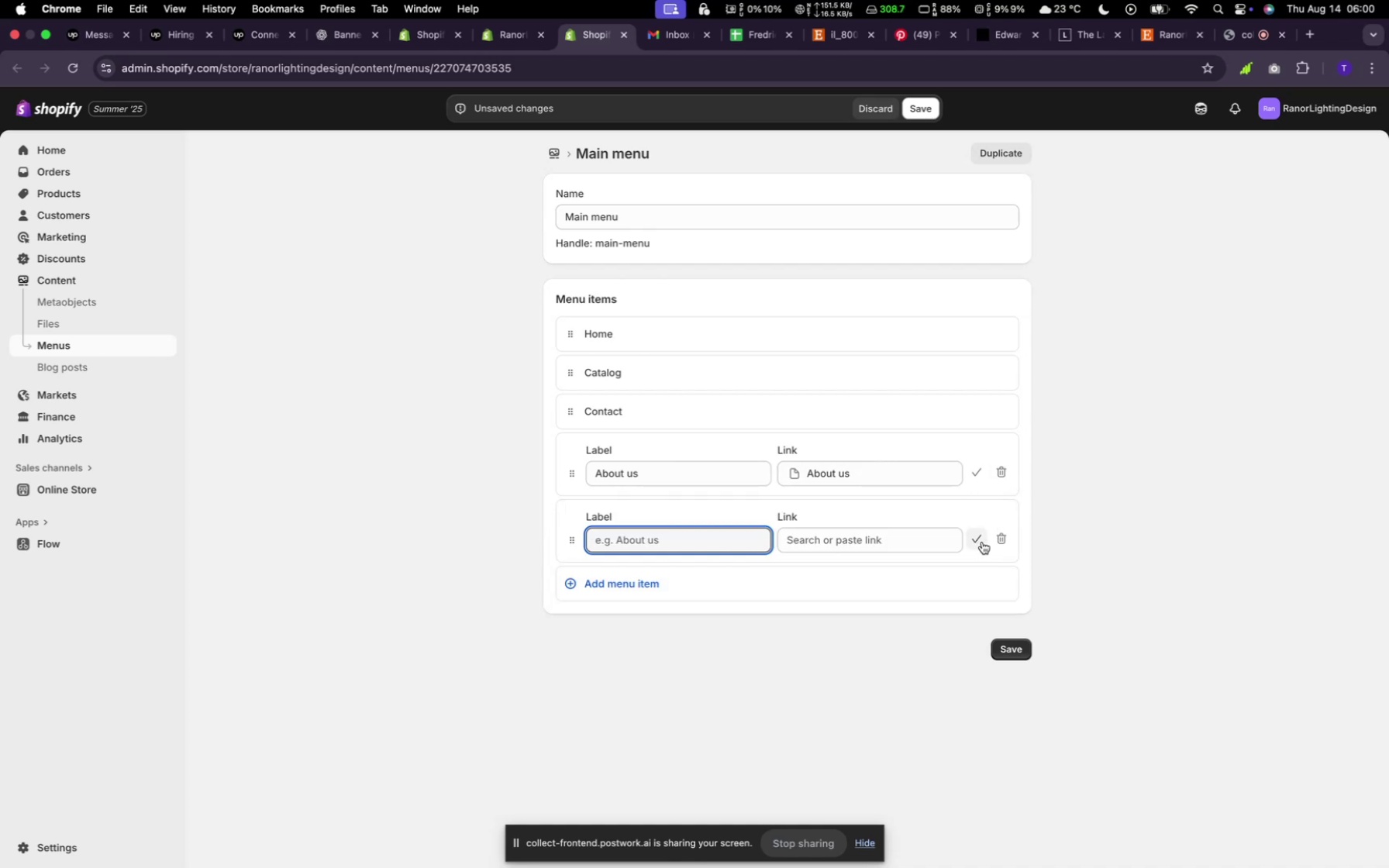 
left_click([982, 542])
 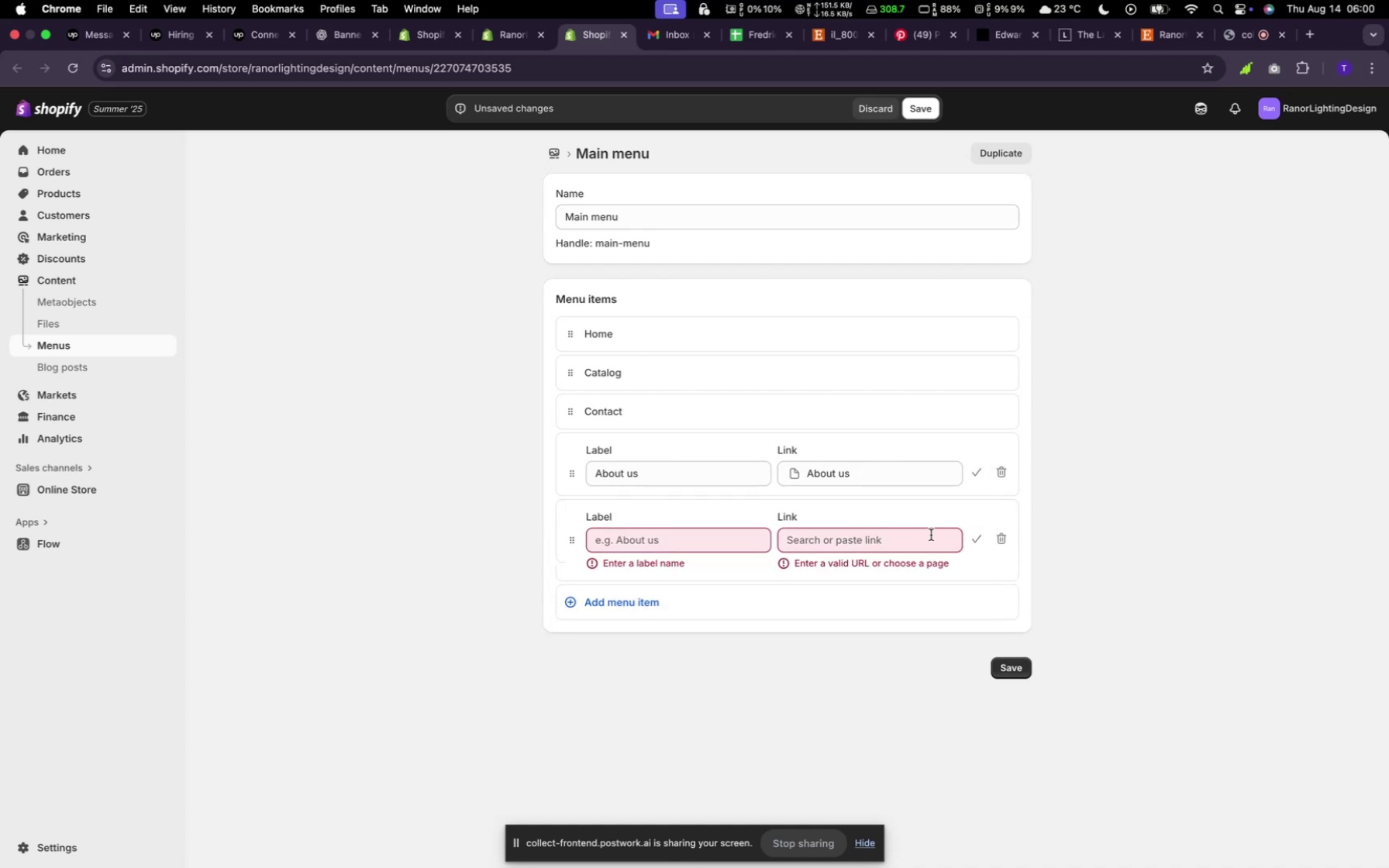 
left_click([930, 534])
 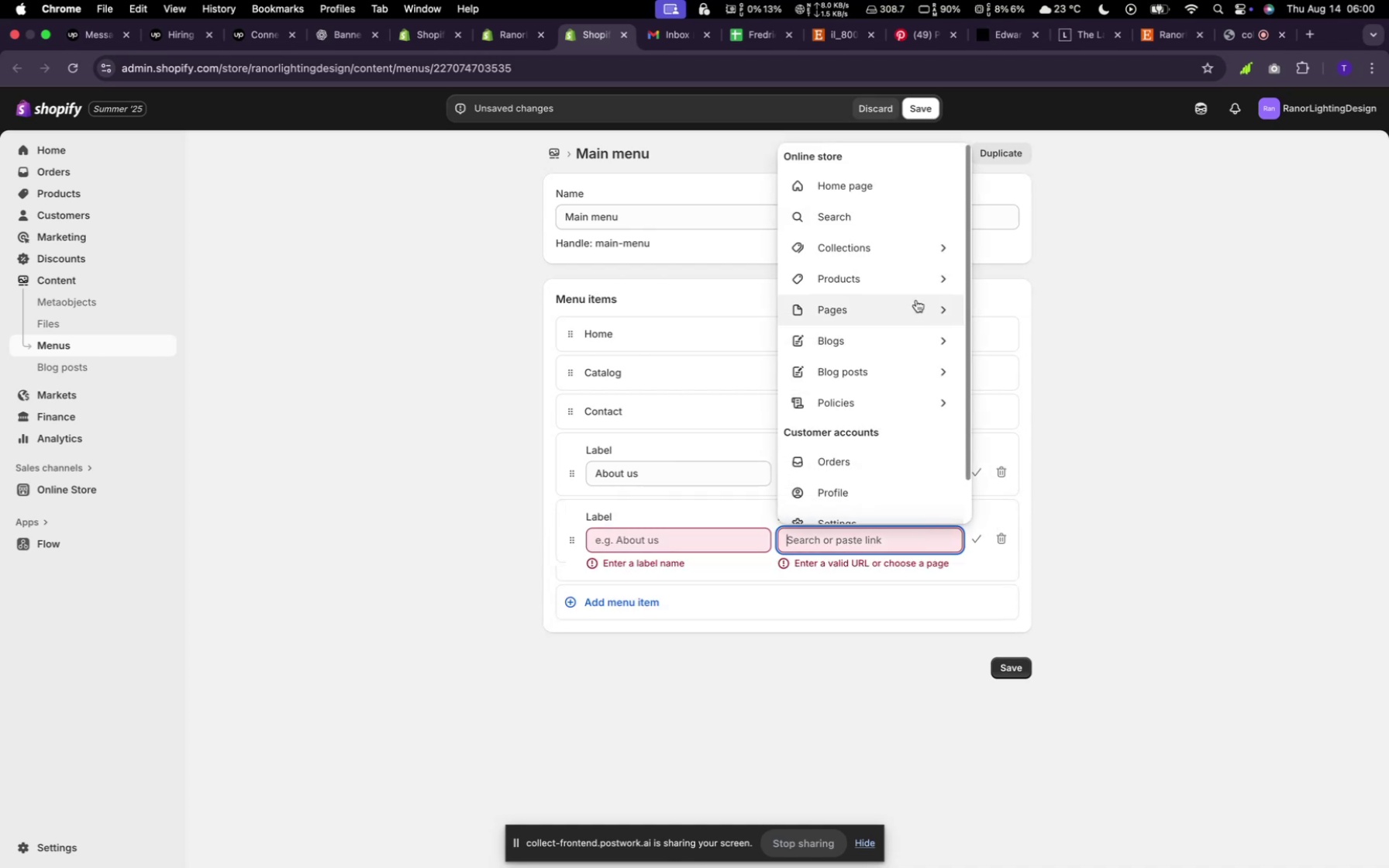 
left_click([916, 300])
 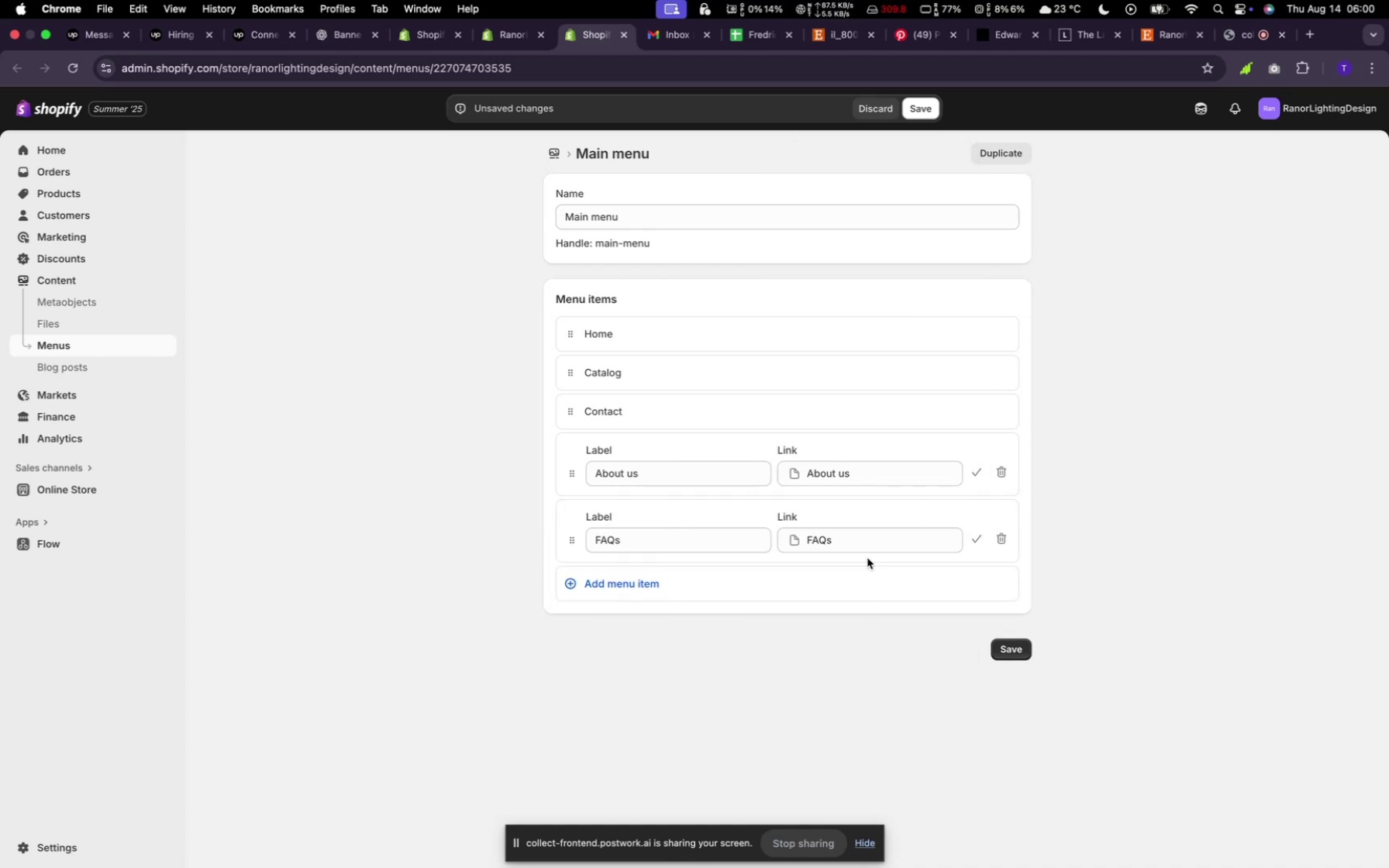 
left_click([870, 570])
 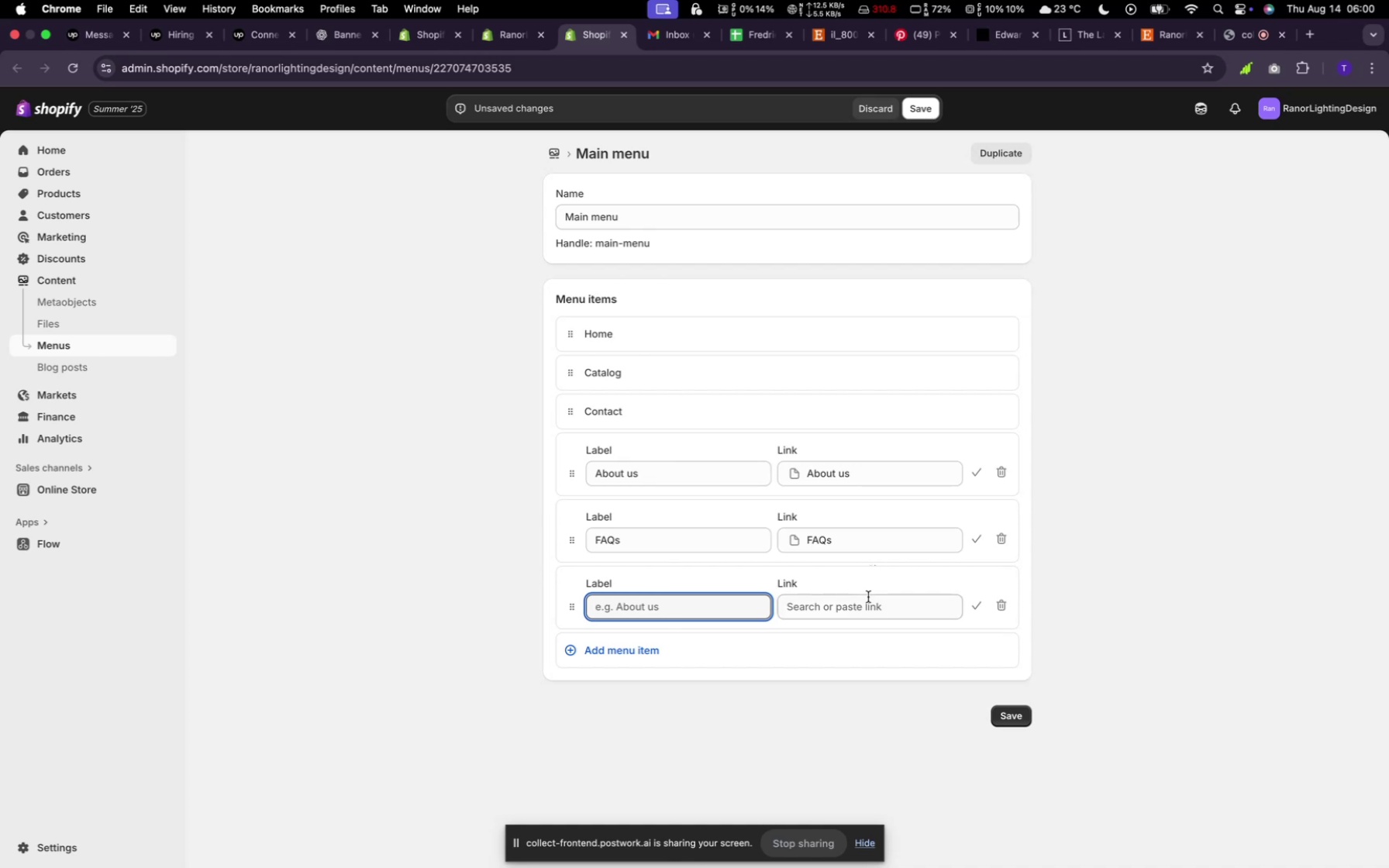 
left_click([868, 597])
 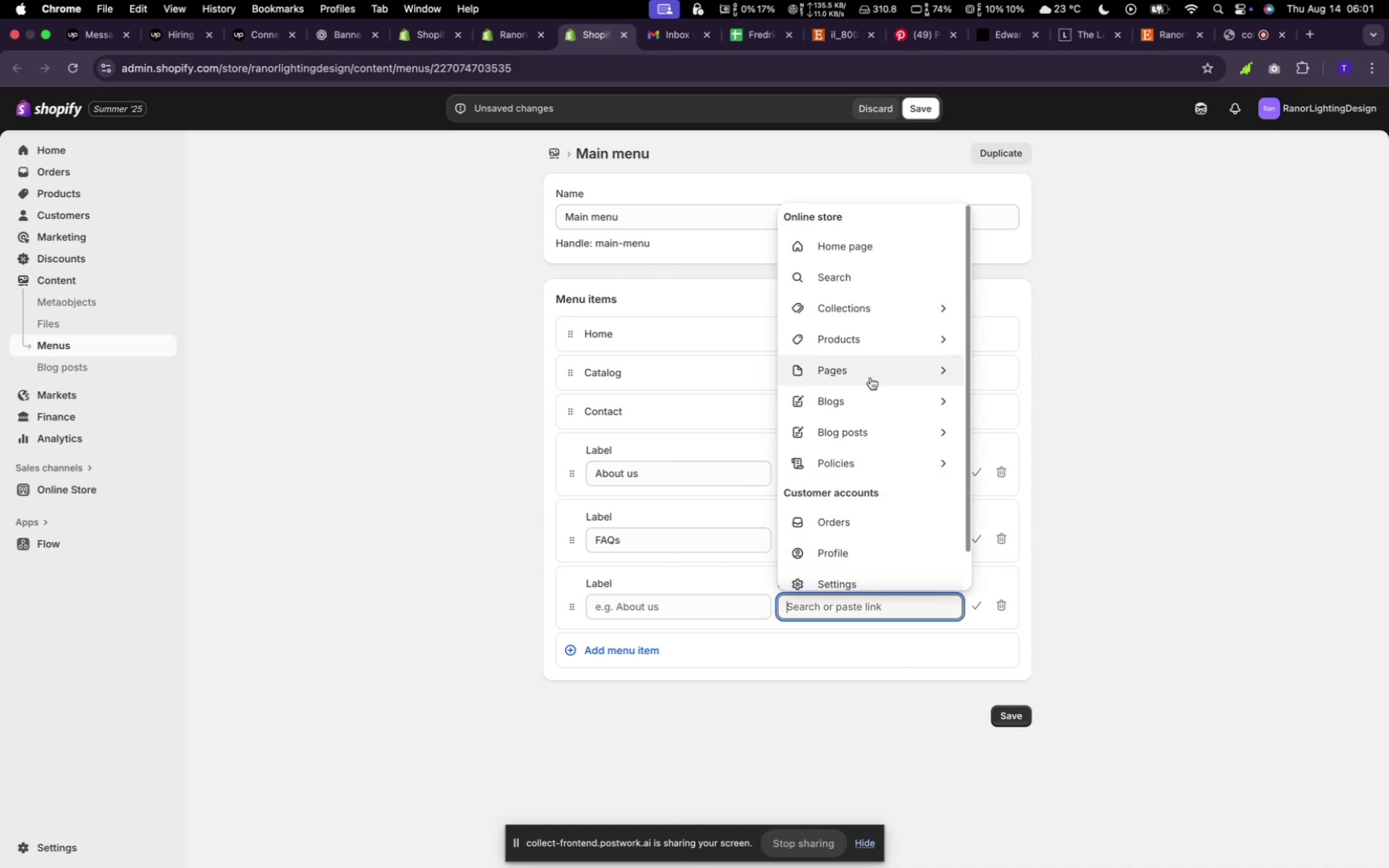 
left_click([873, 363])
 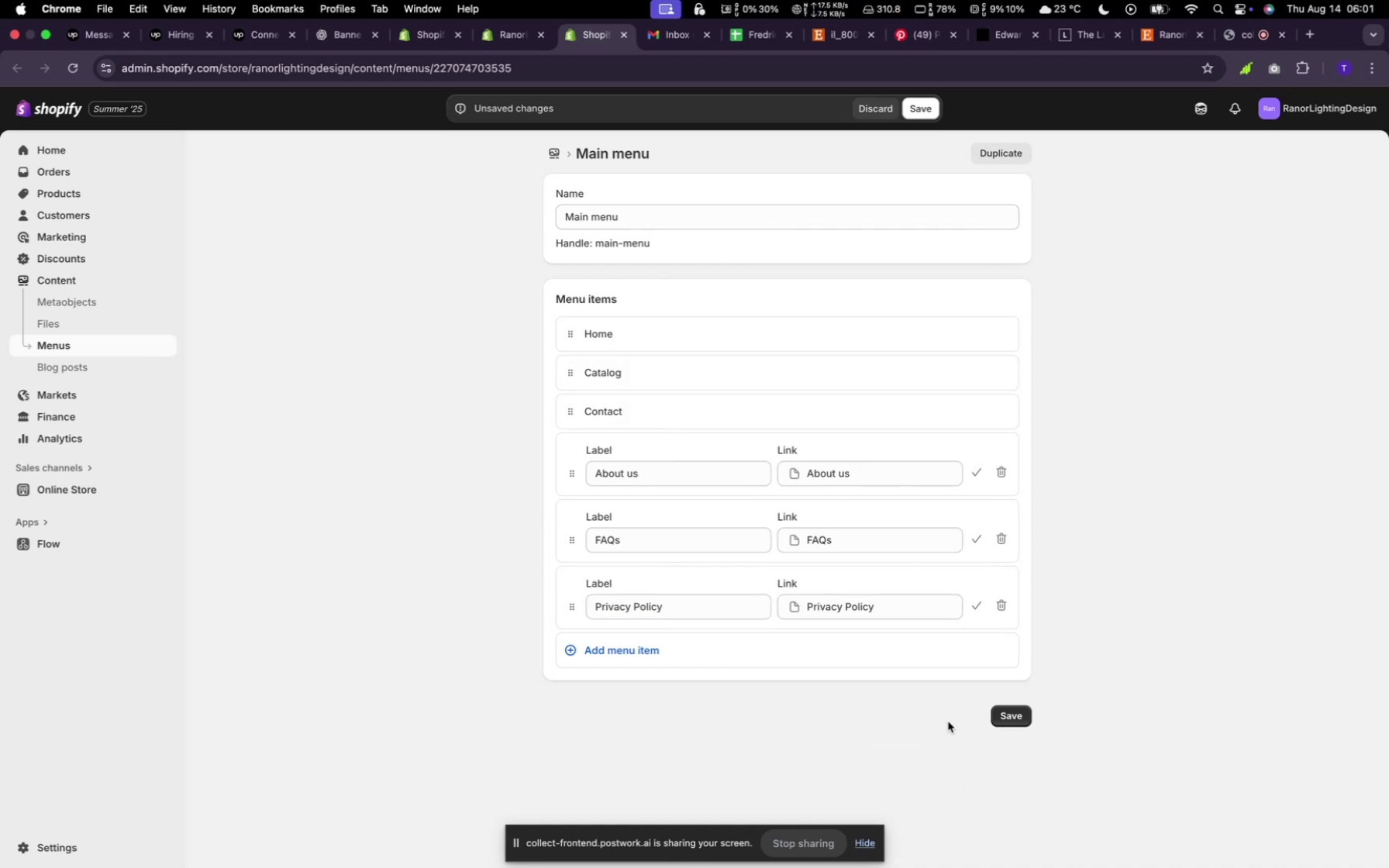 
left_click([1010, 718])
 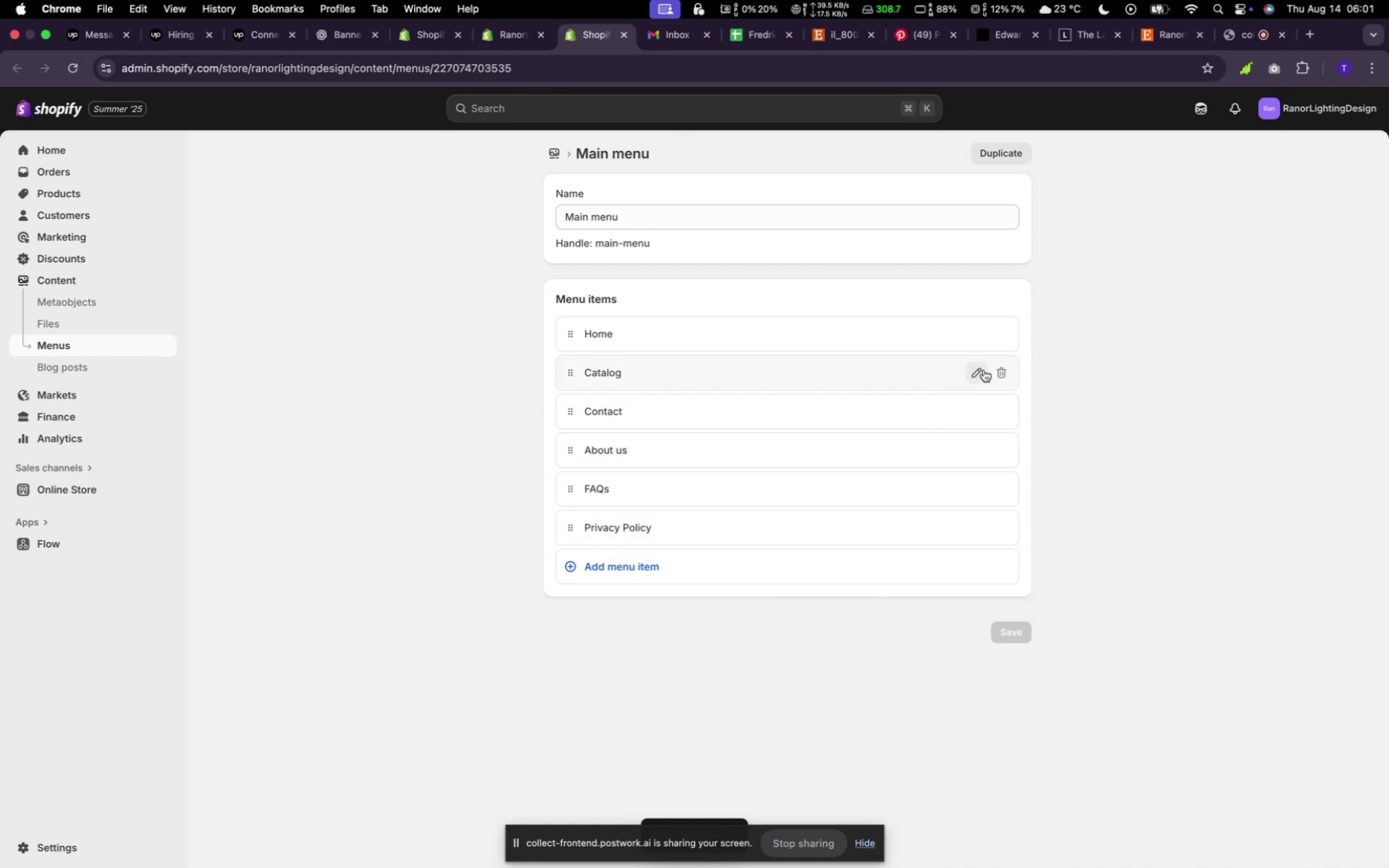 
wait(6.86)
 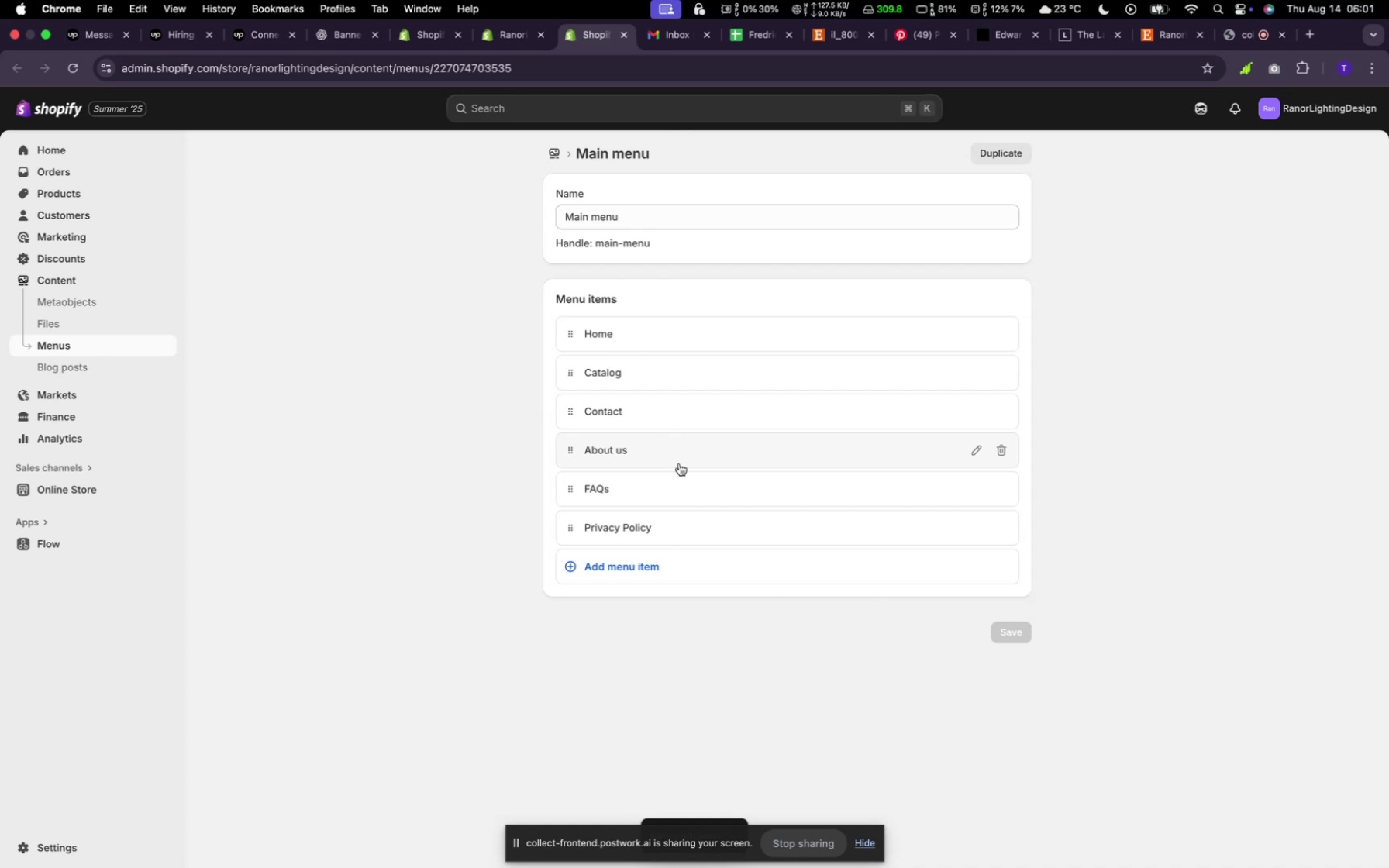 
left_click([978, 373])
 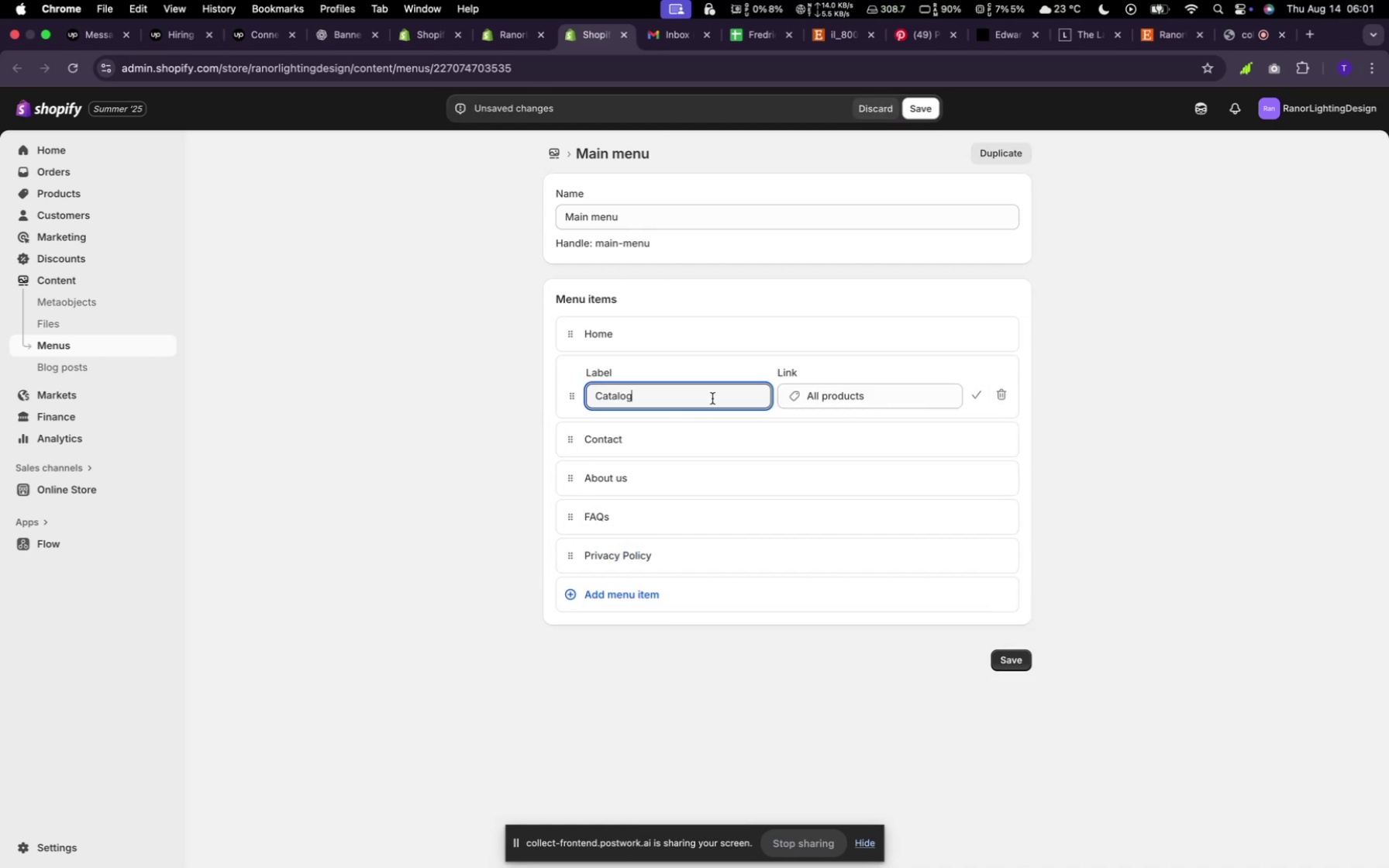 
hold_key(key=Backspace, duration=1.22)
 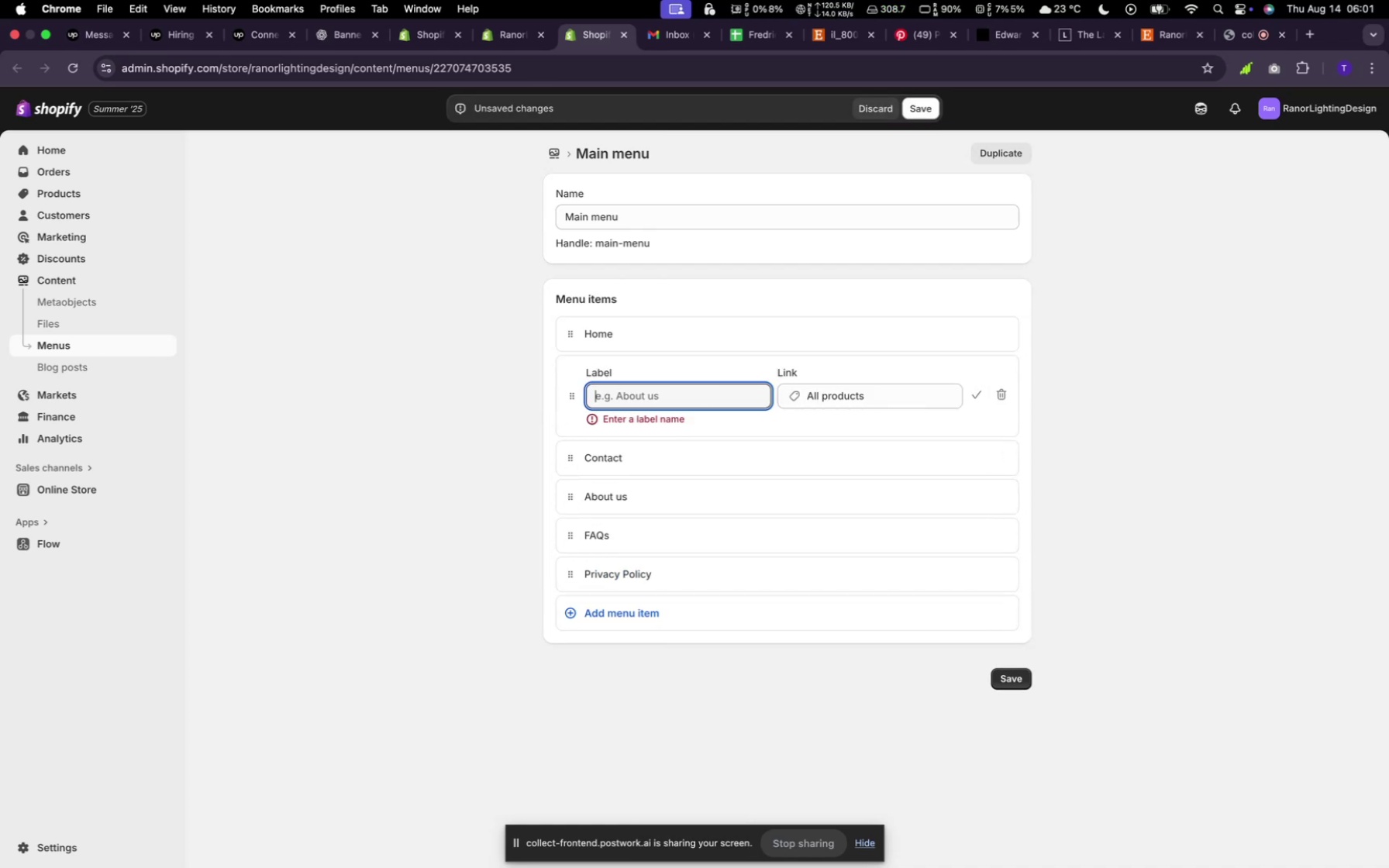 
type(Shop)
 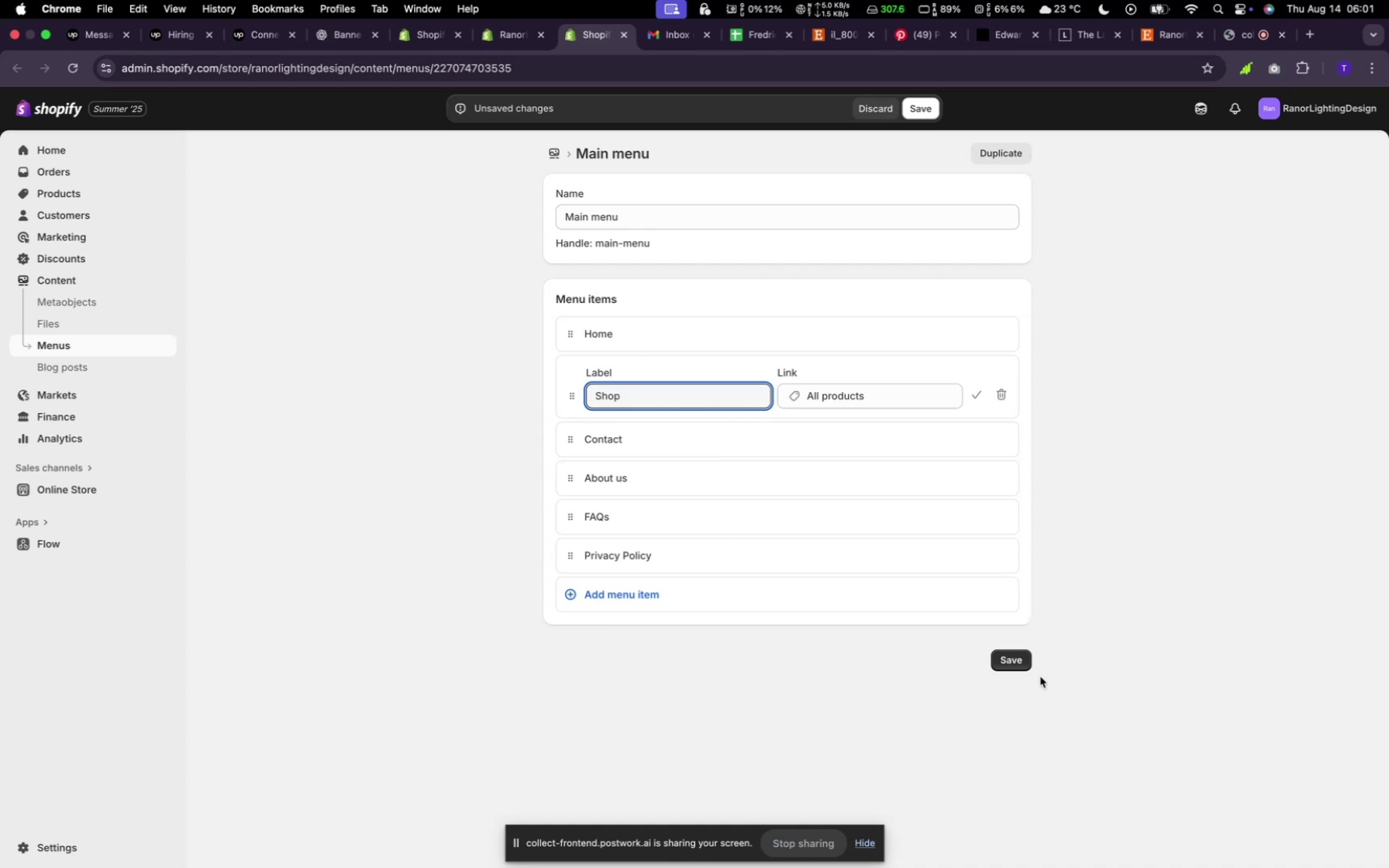 
left_click([1017, 663])
 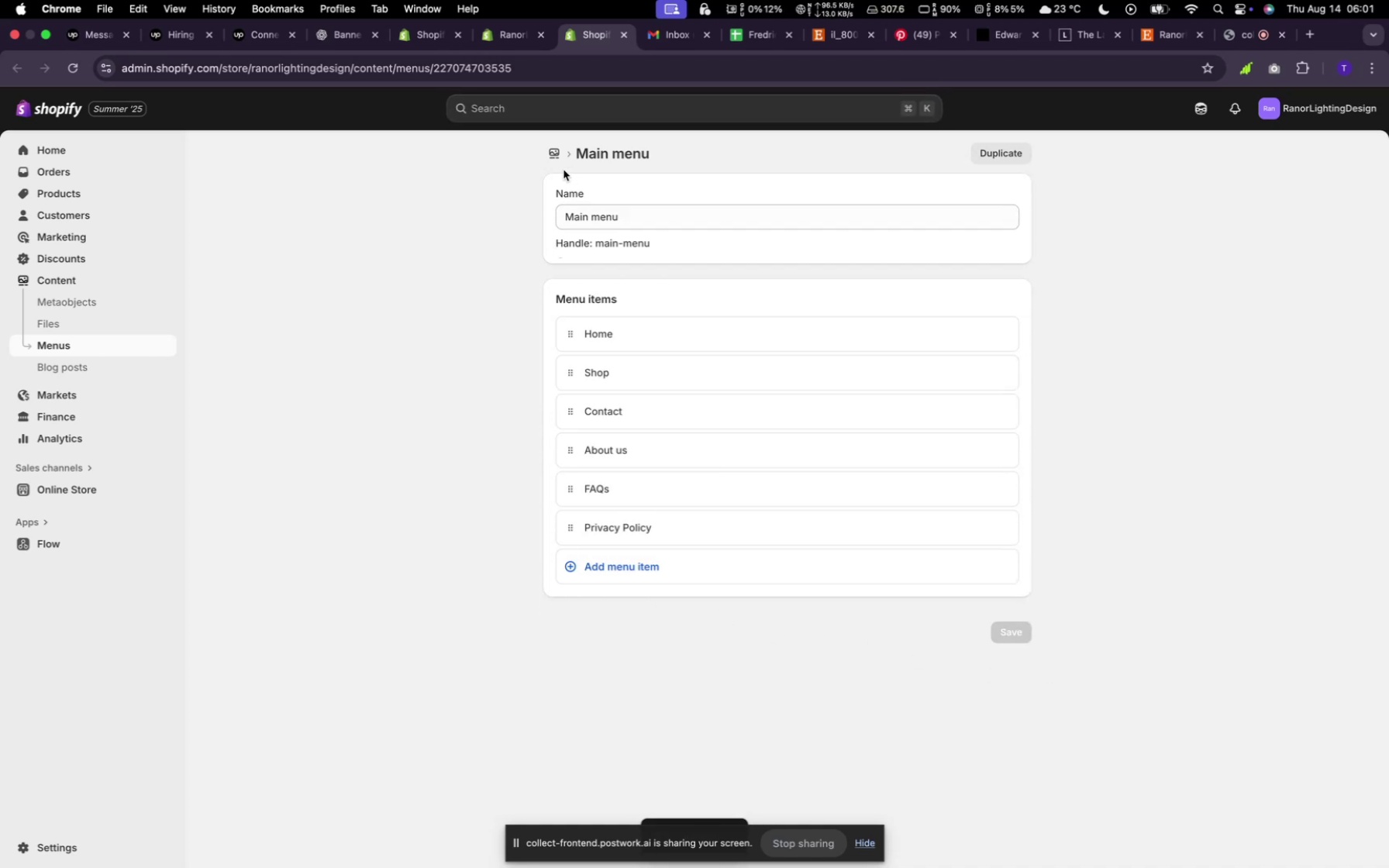 
left_click([563, 147])
 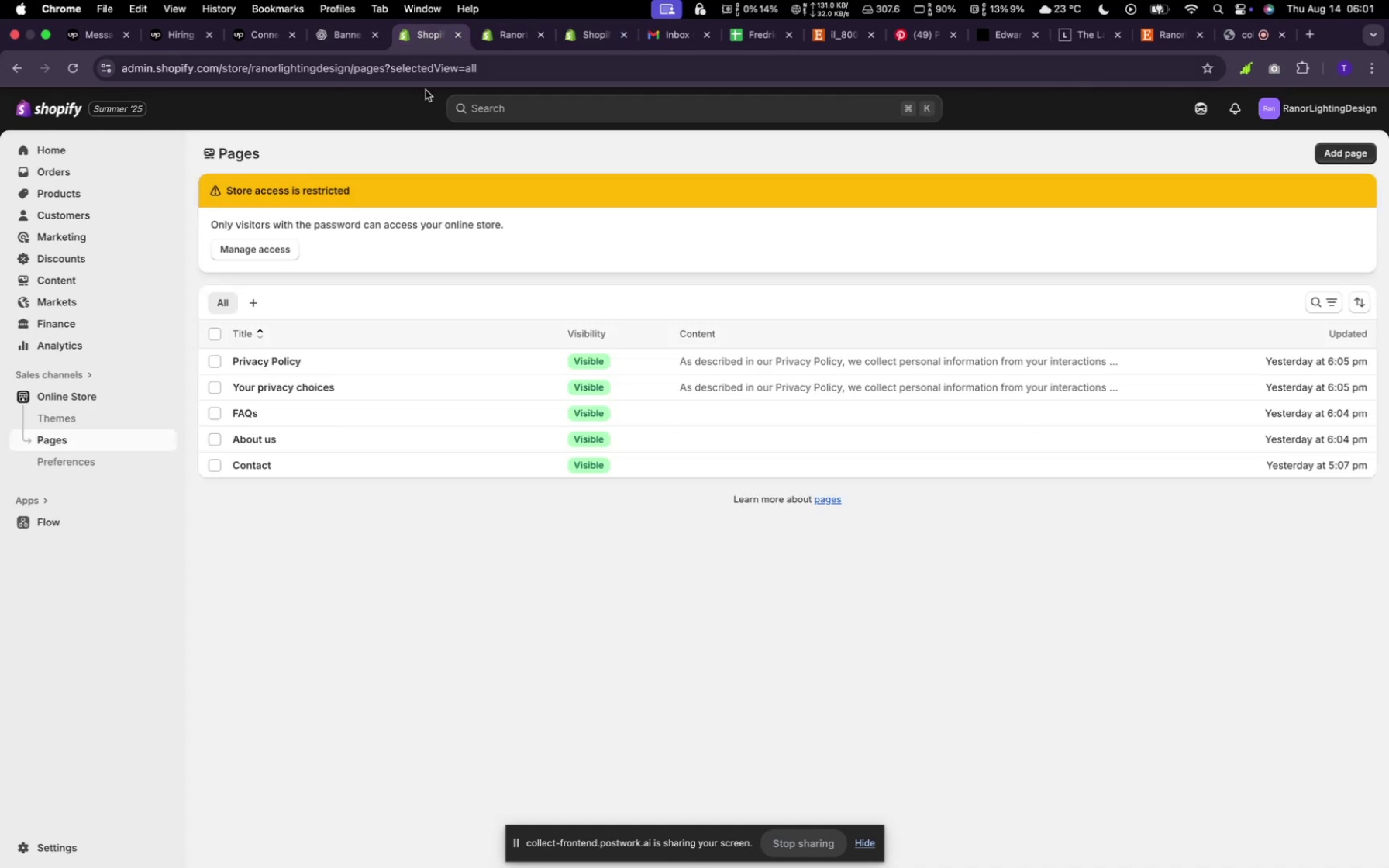 
wait(5.99)
 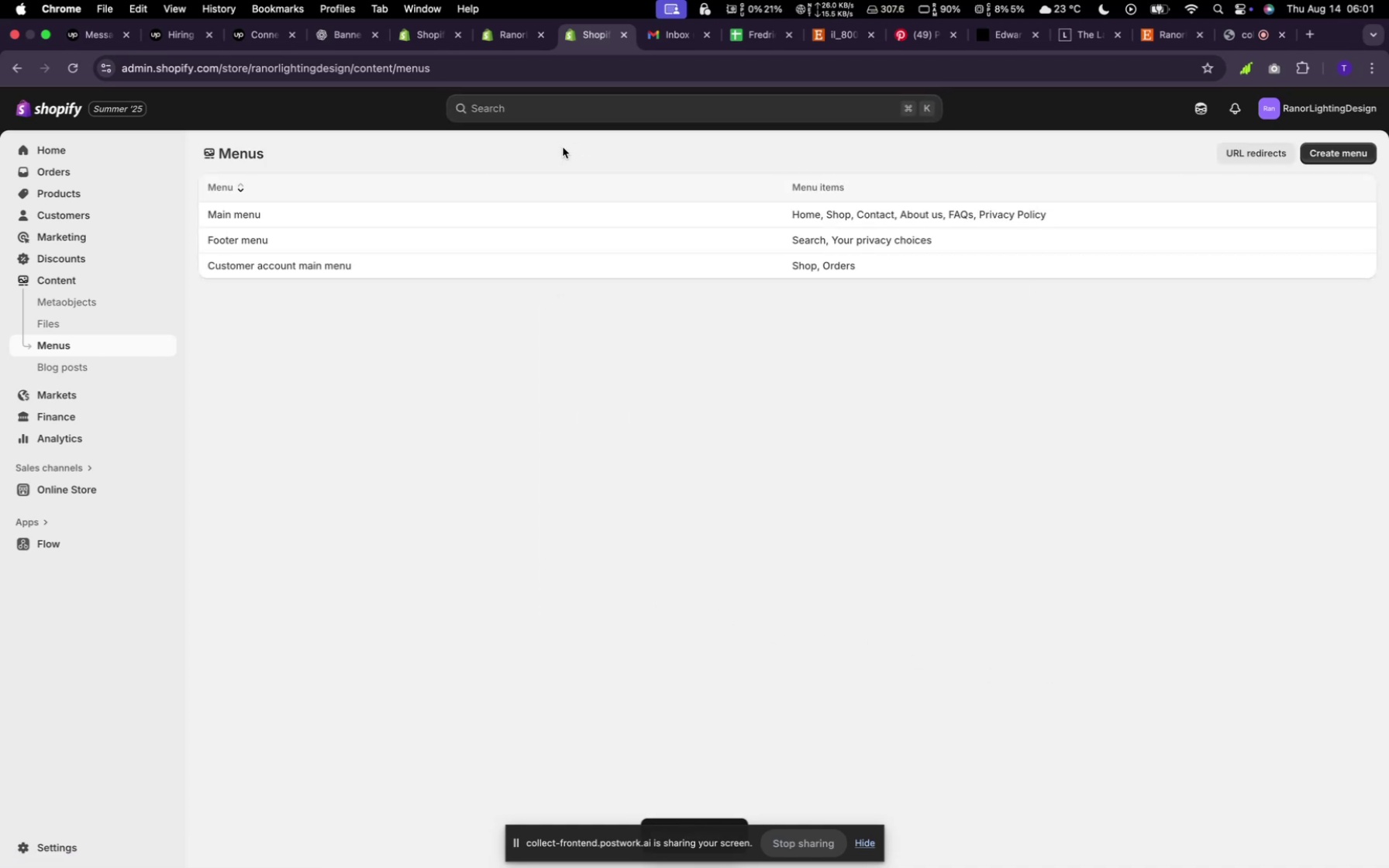 
left_click([76, 61])
 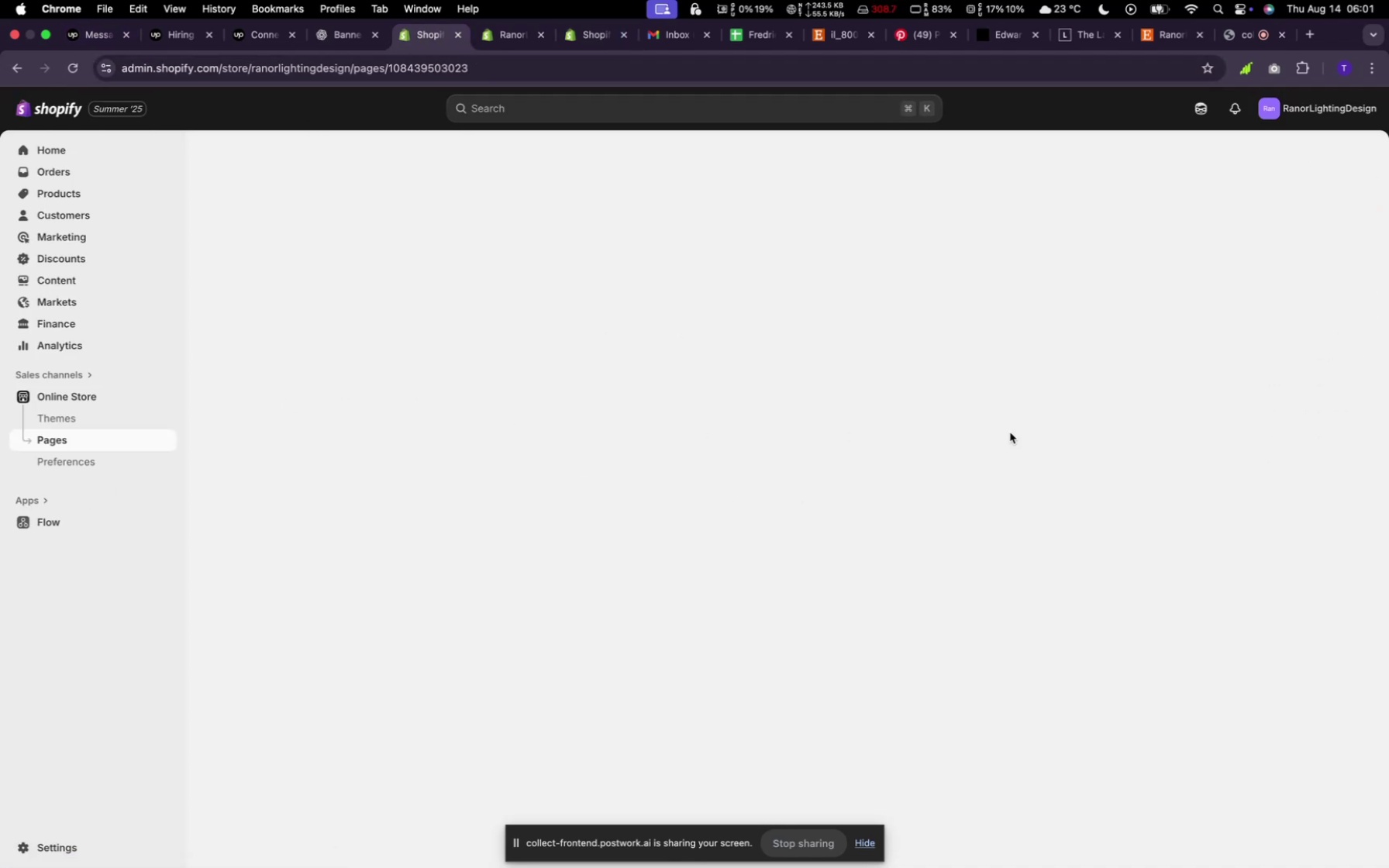 
wait(7.01)
 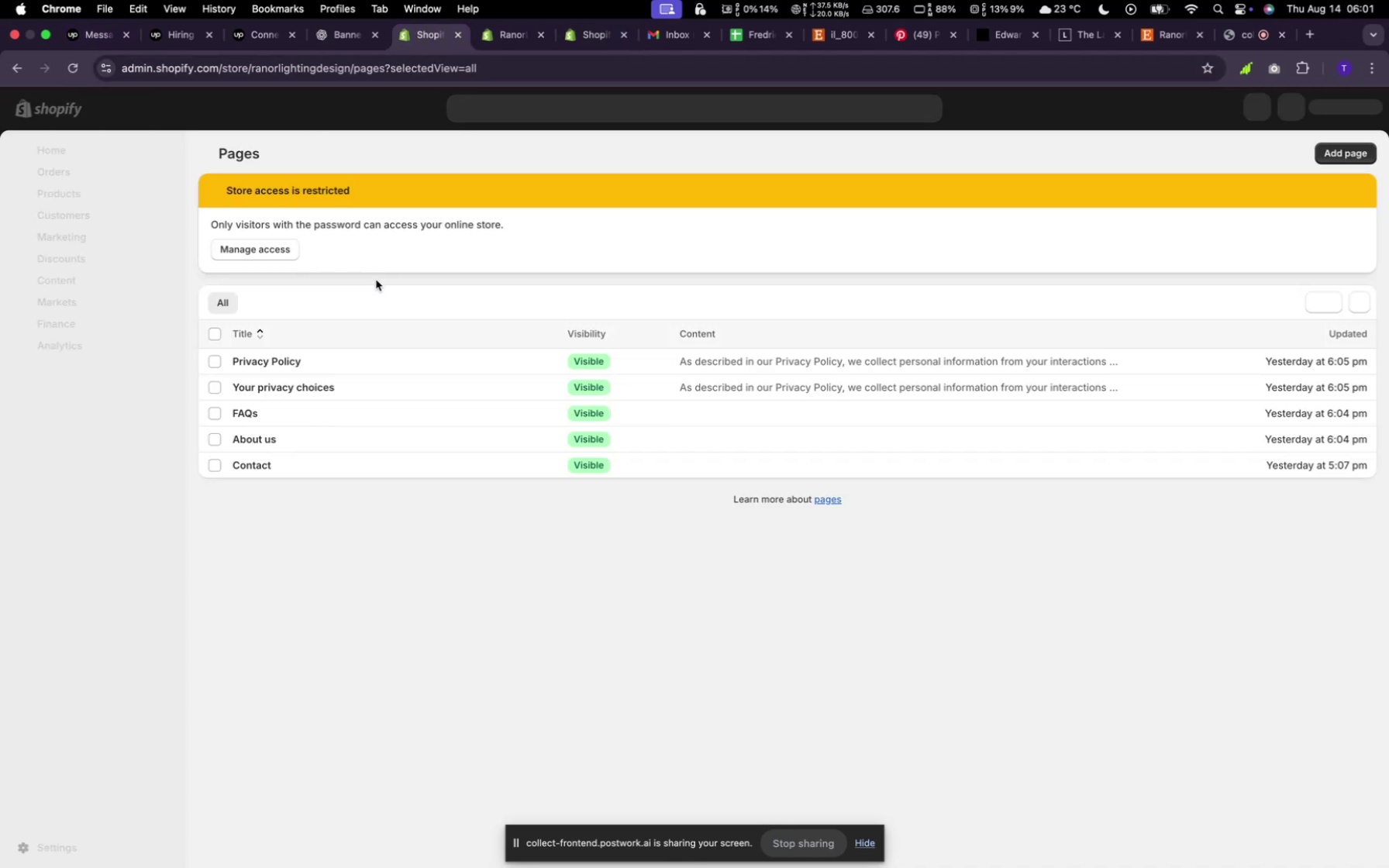 
left_click([984, 369])
 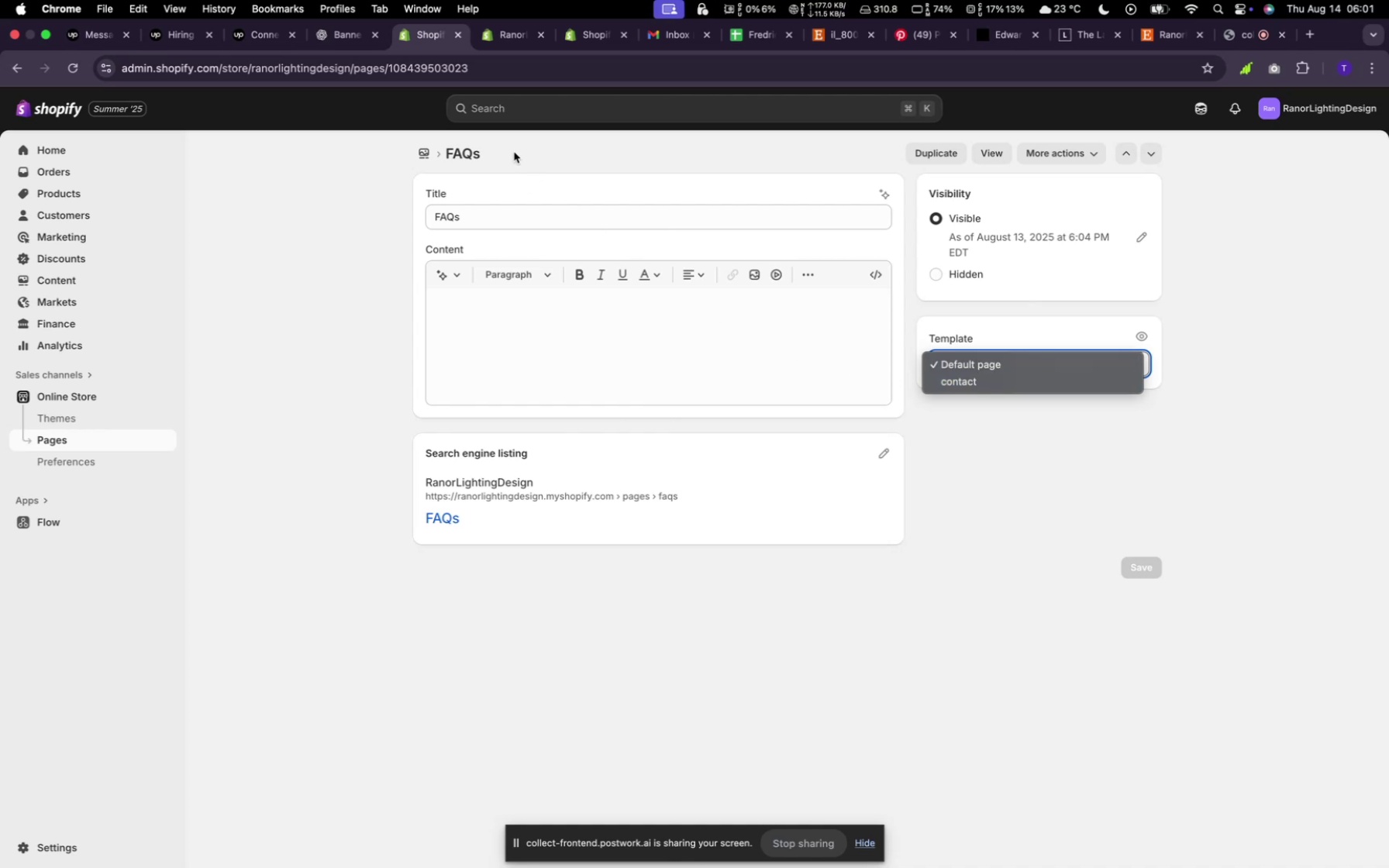 
left_click([418, 148])
 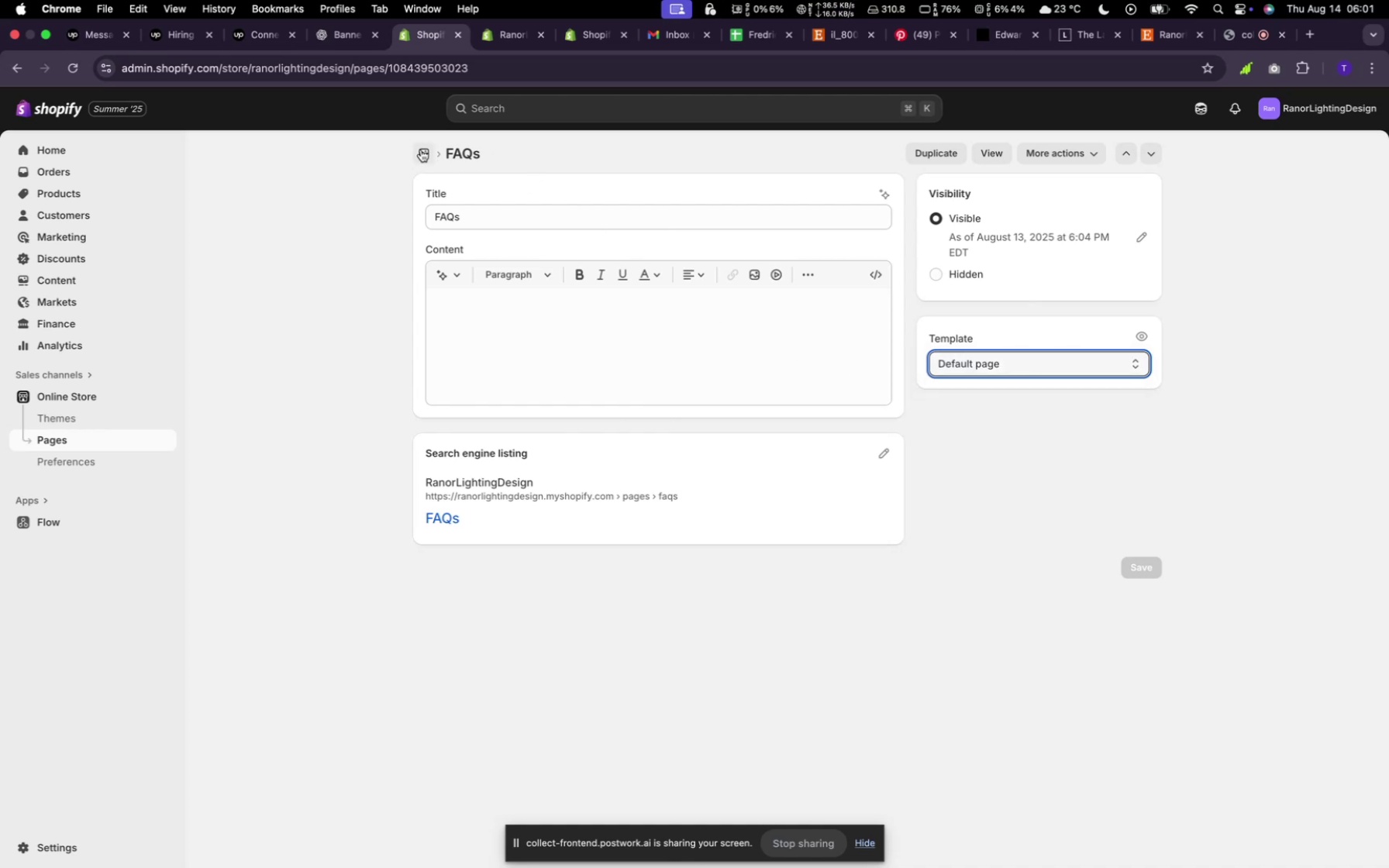 
left_click([422, 150])
 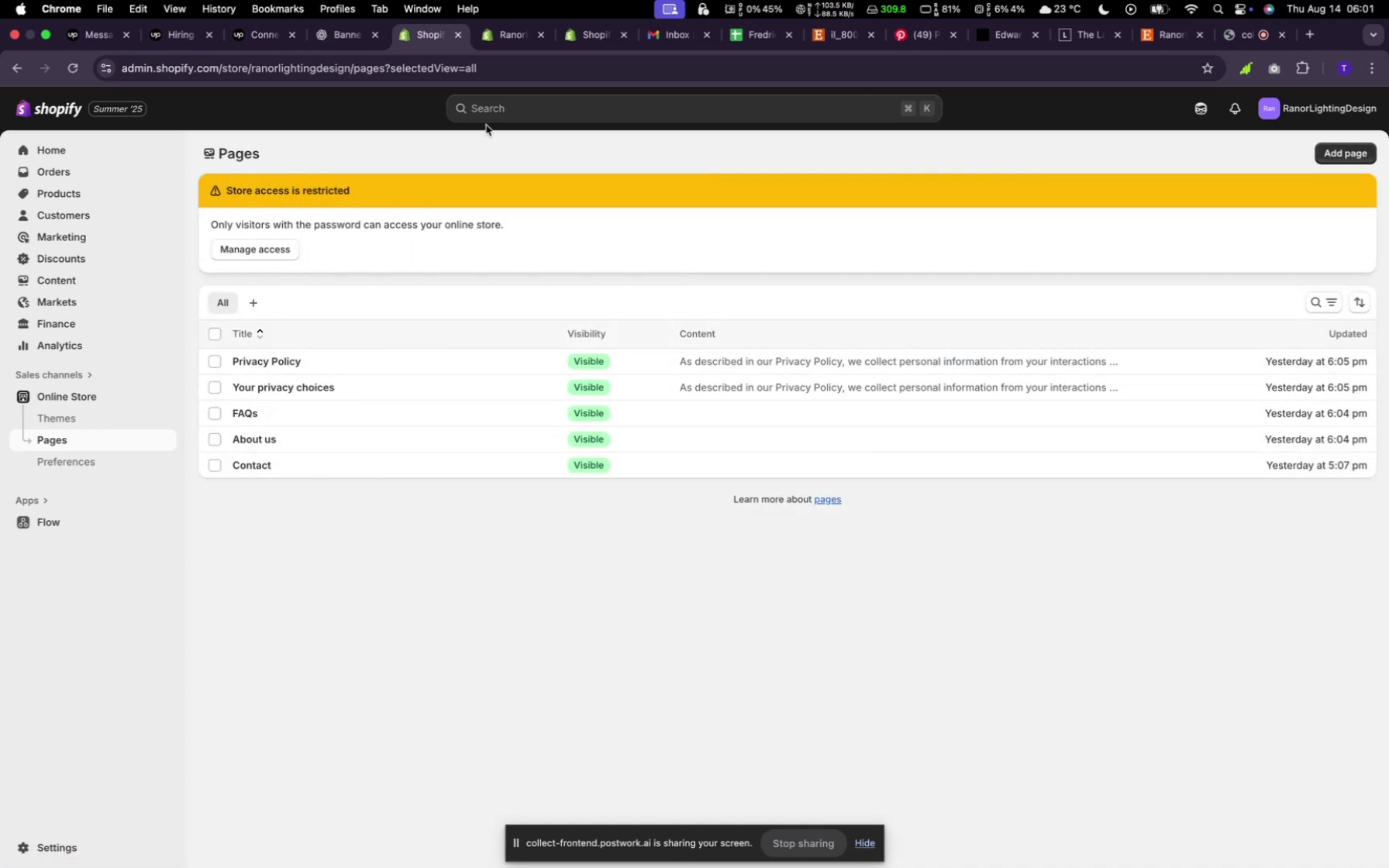 
wait(5.51)
 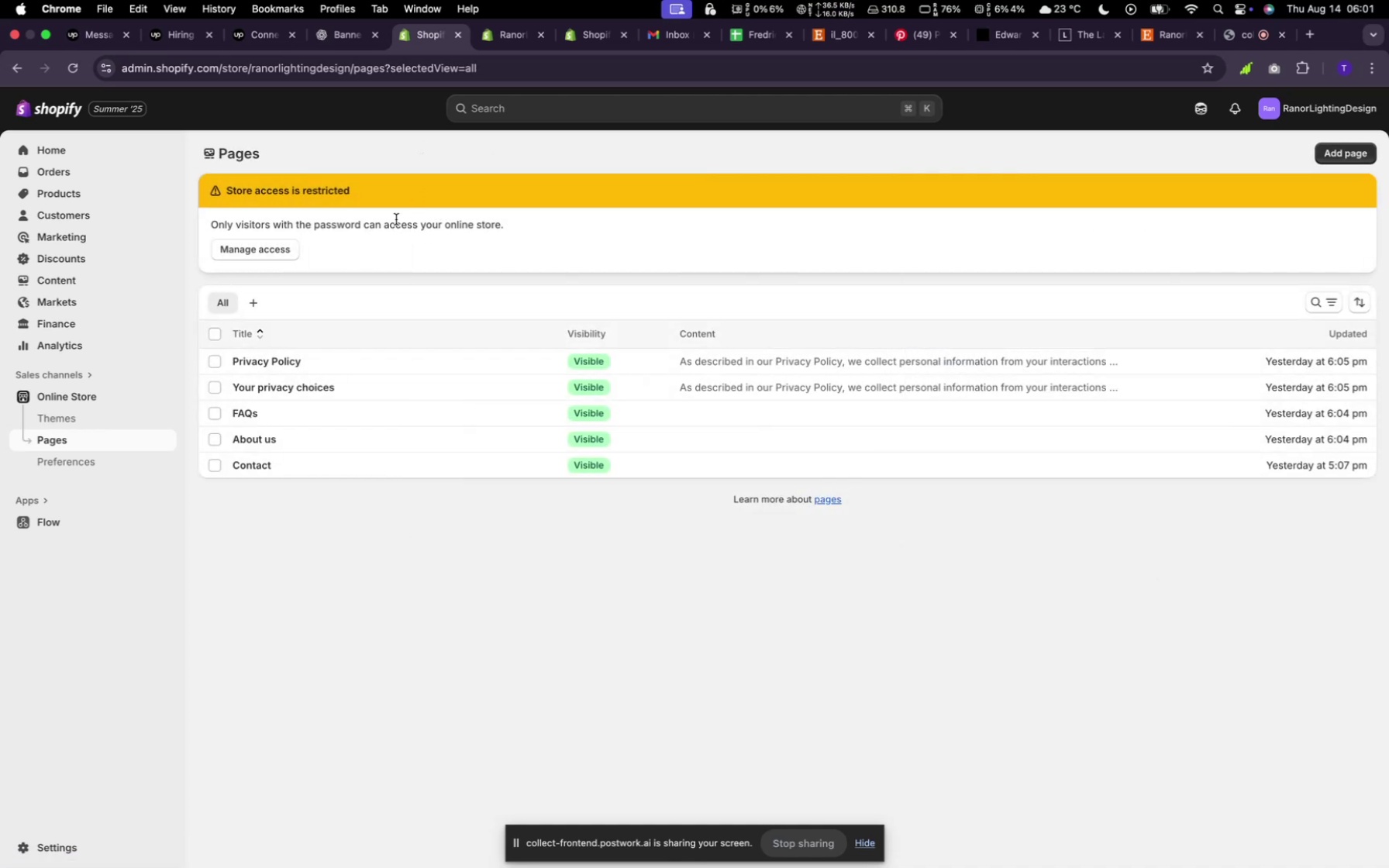 
left_click([508, 32])
 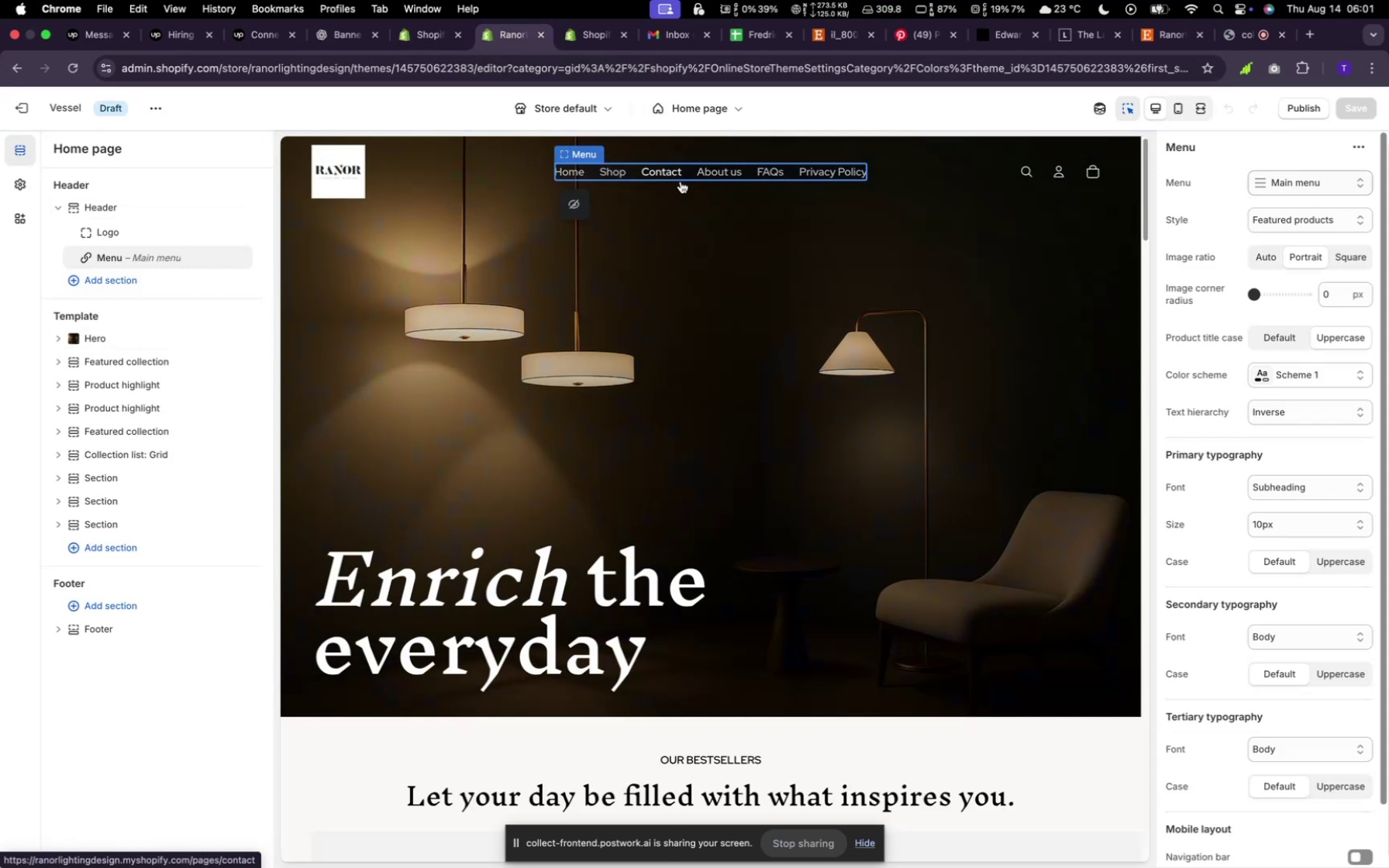 
wait(5.53)
 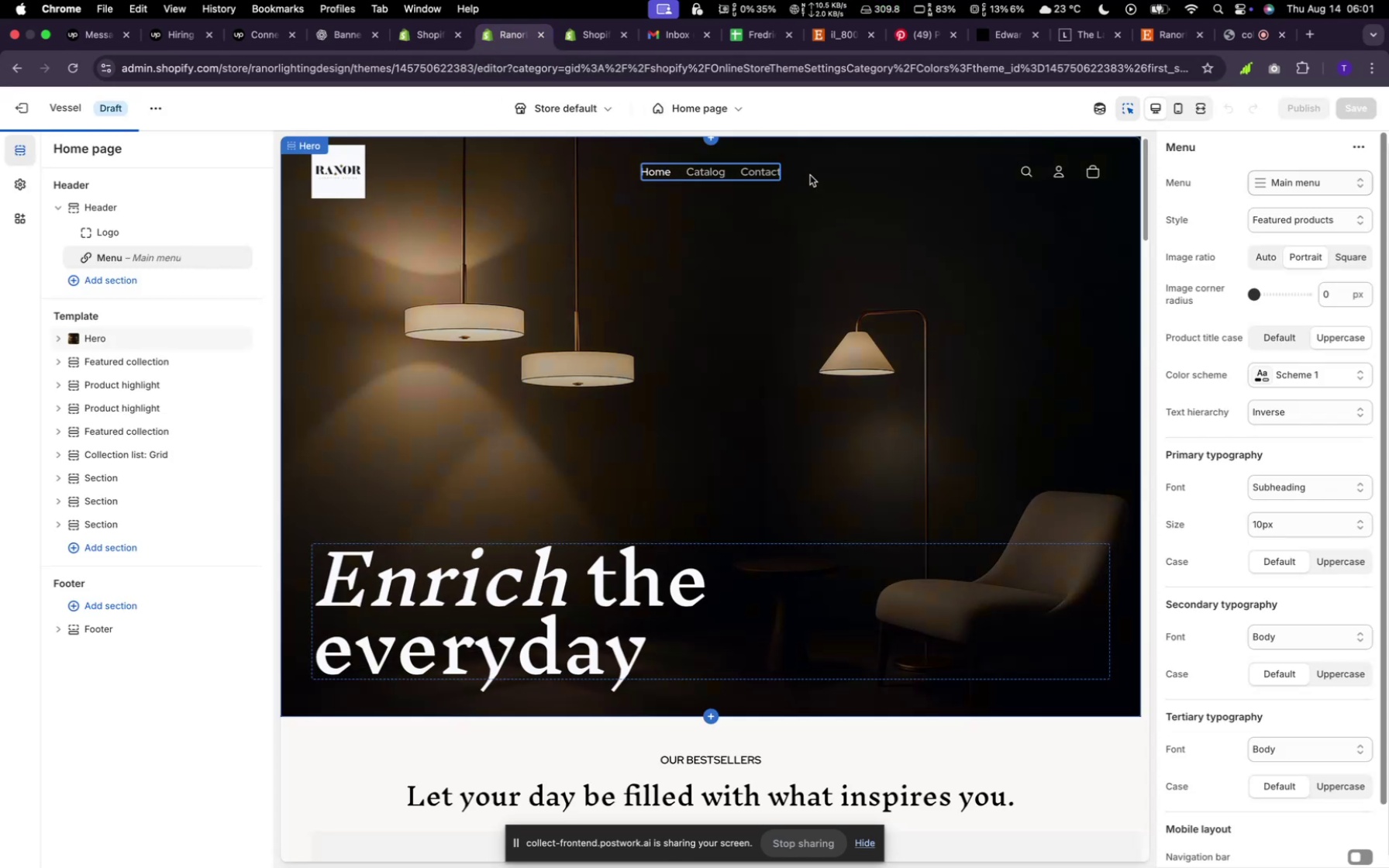 
scroll: coordinate [622, 318], scroll_direction: down, amount: 74.0
 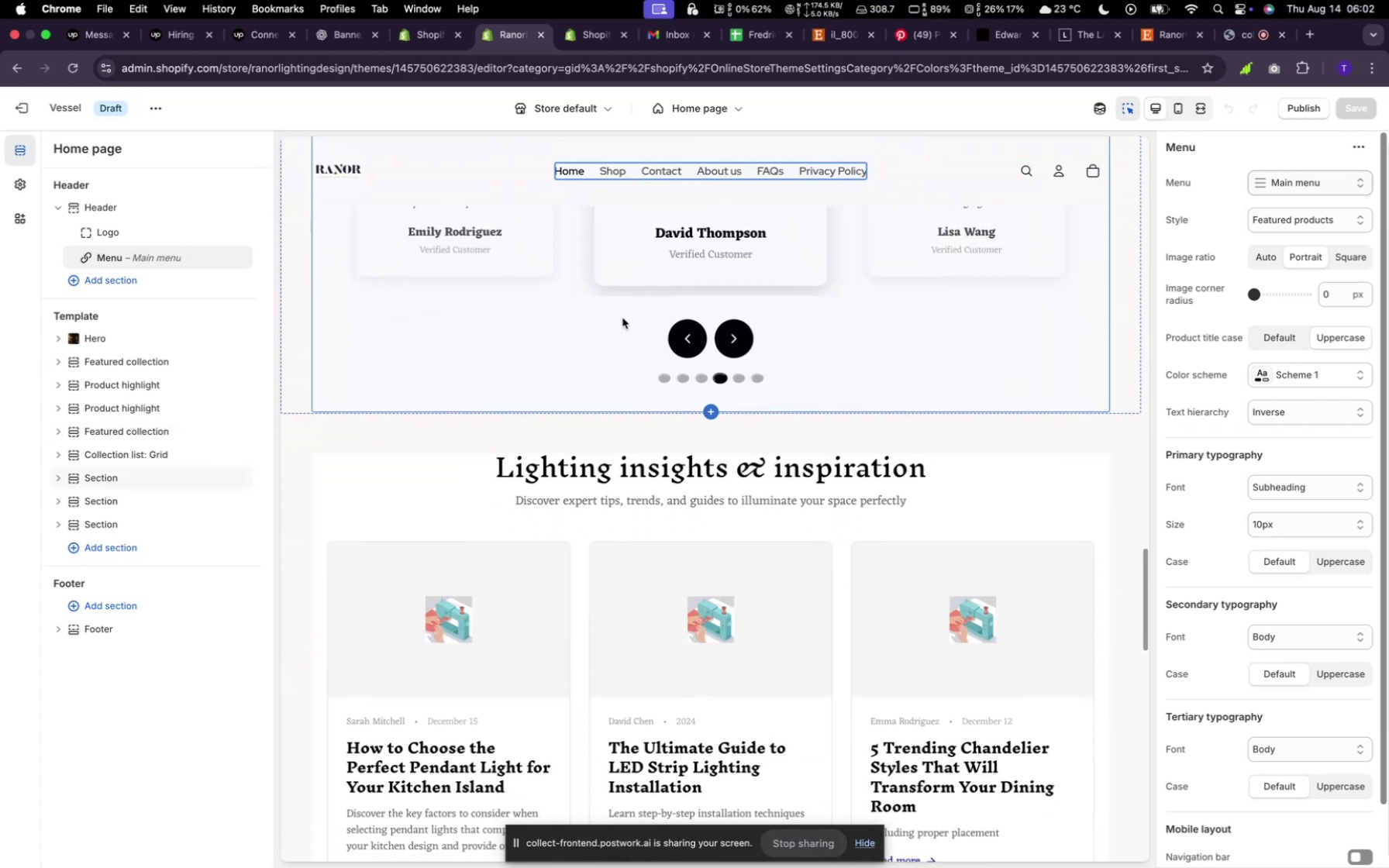 
scroll: coordinate [624, 315], scroll_direction: down, amount: 62.0
 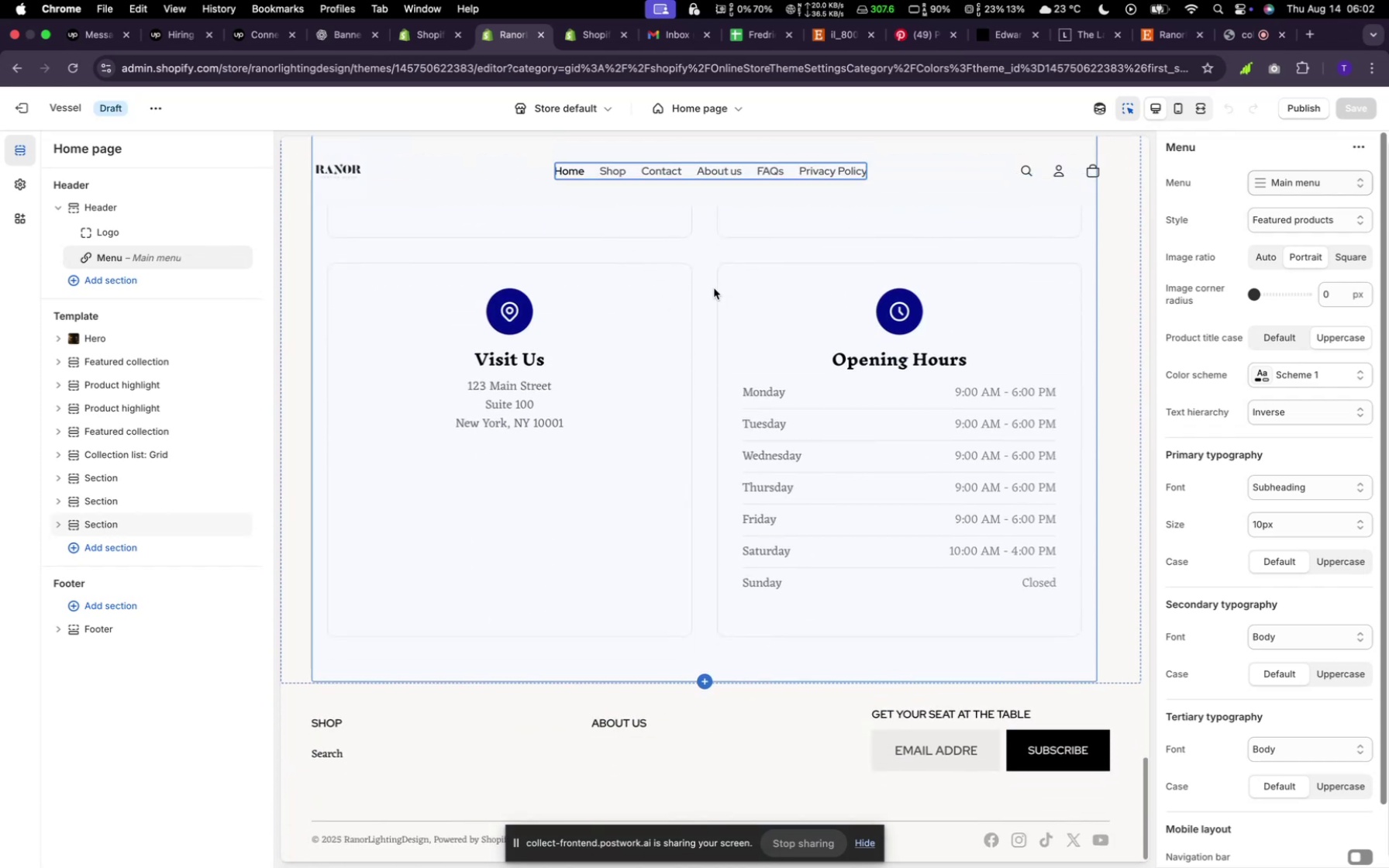 
scroll: coordinate [734, 341], scroll_direction: up, amount: 152.0
 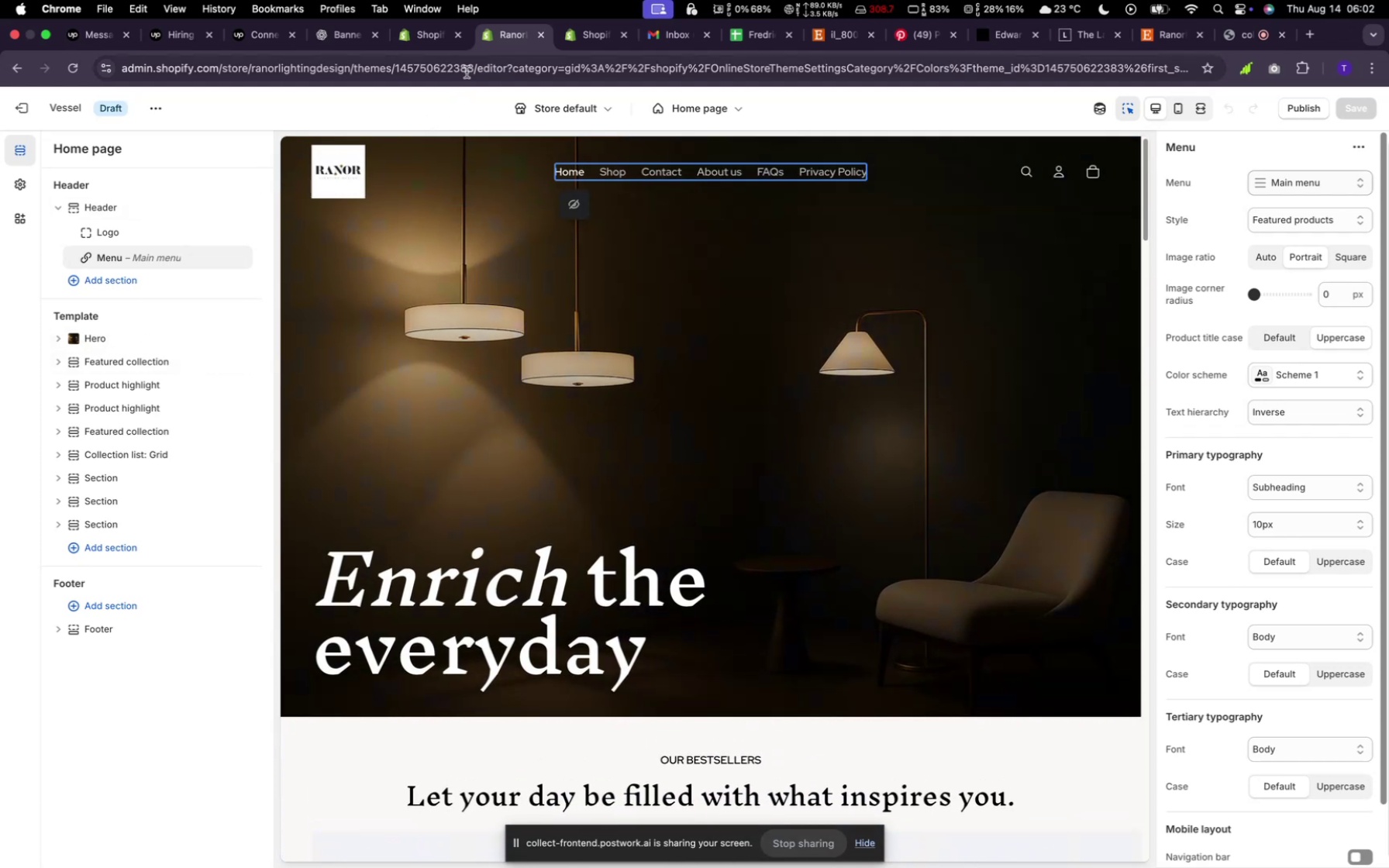 
left_click([434, 40])
 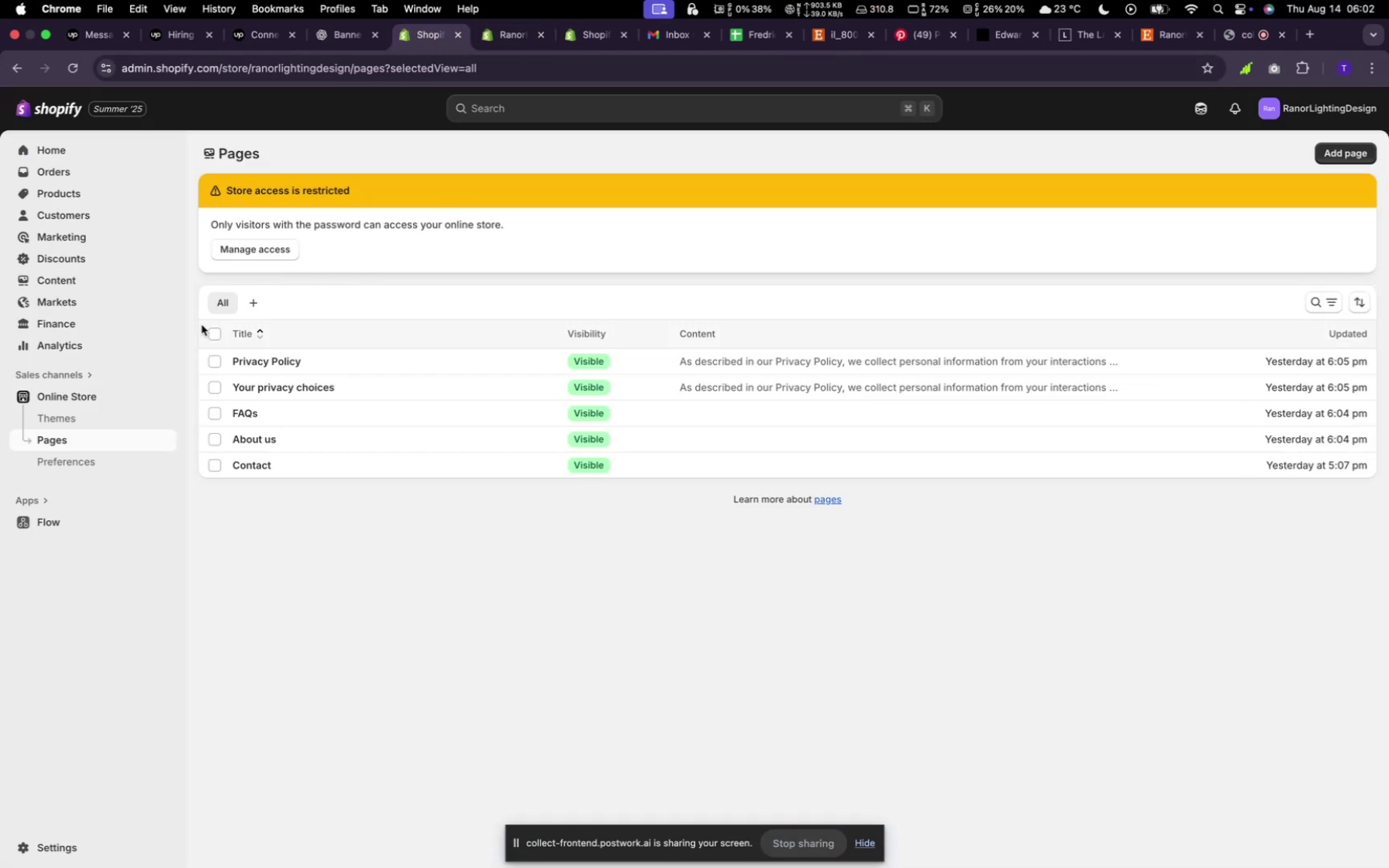 
wait(6.12)
 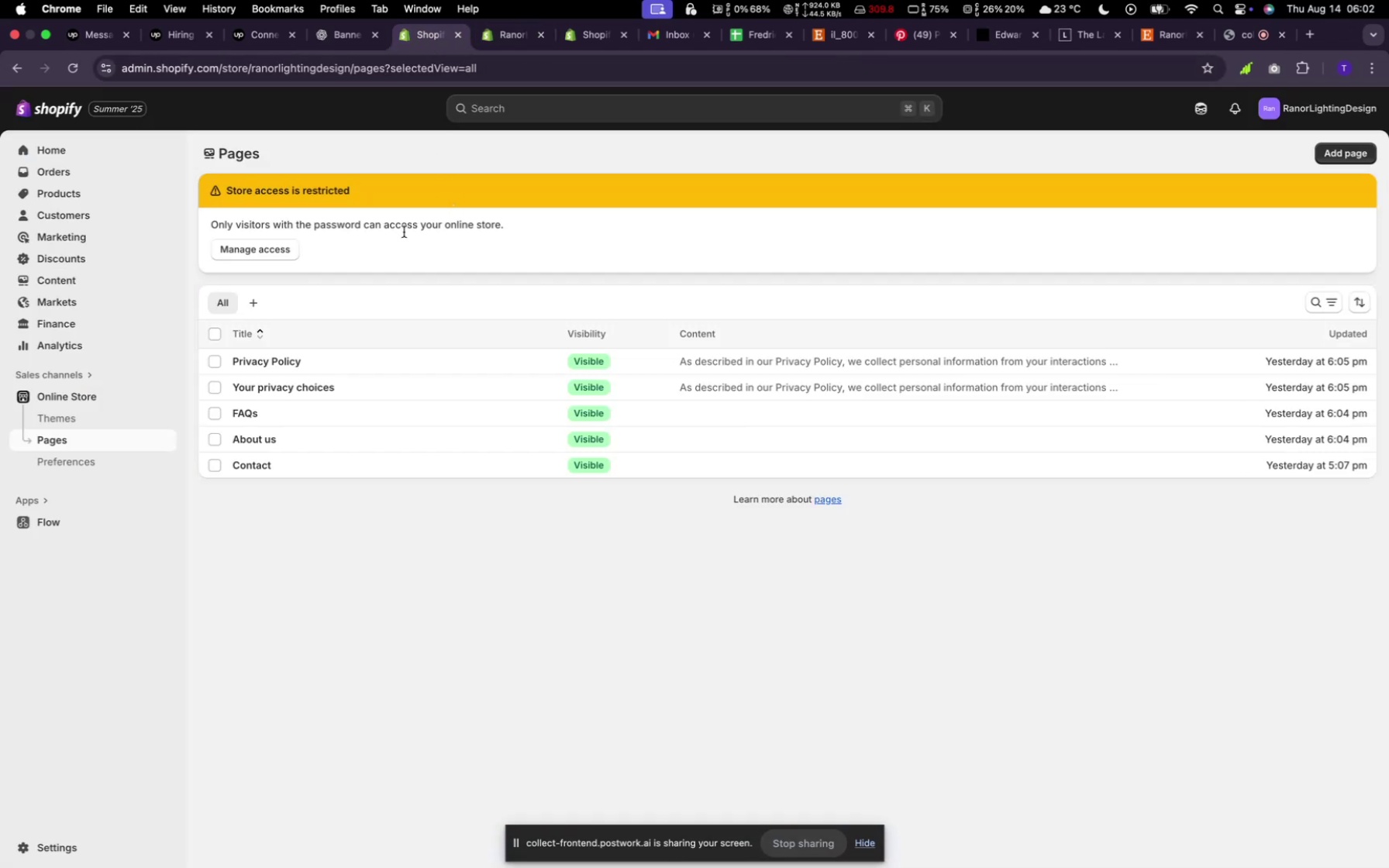 
mouse_move([78, 214])
 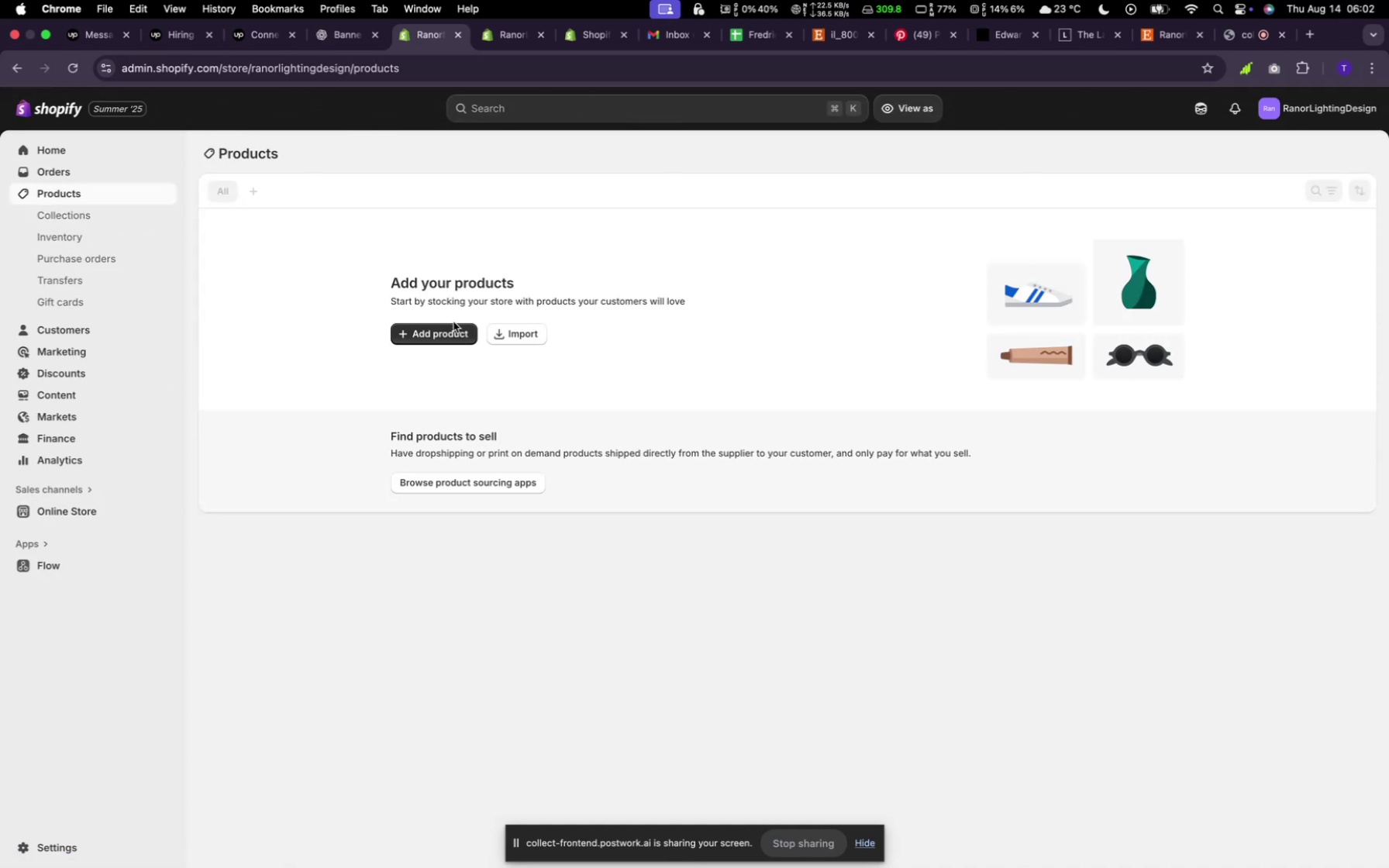 
left_click([421, 326])
 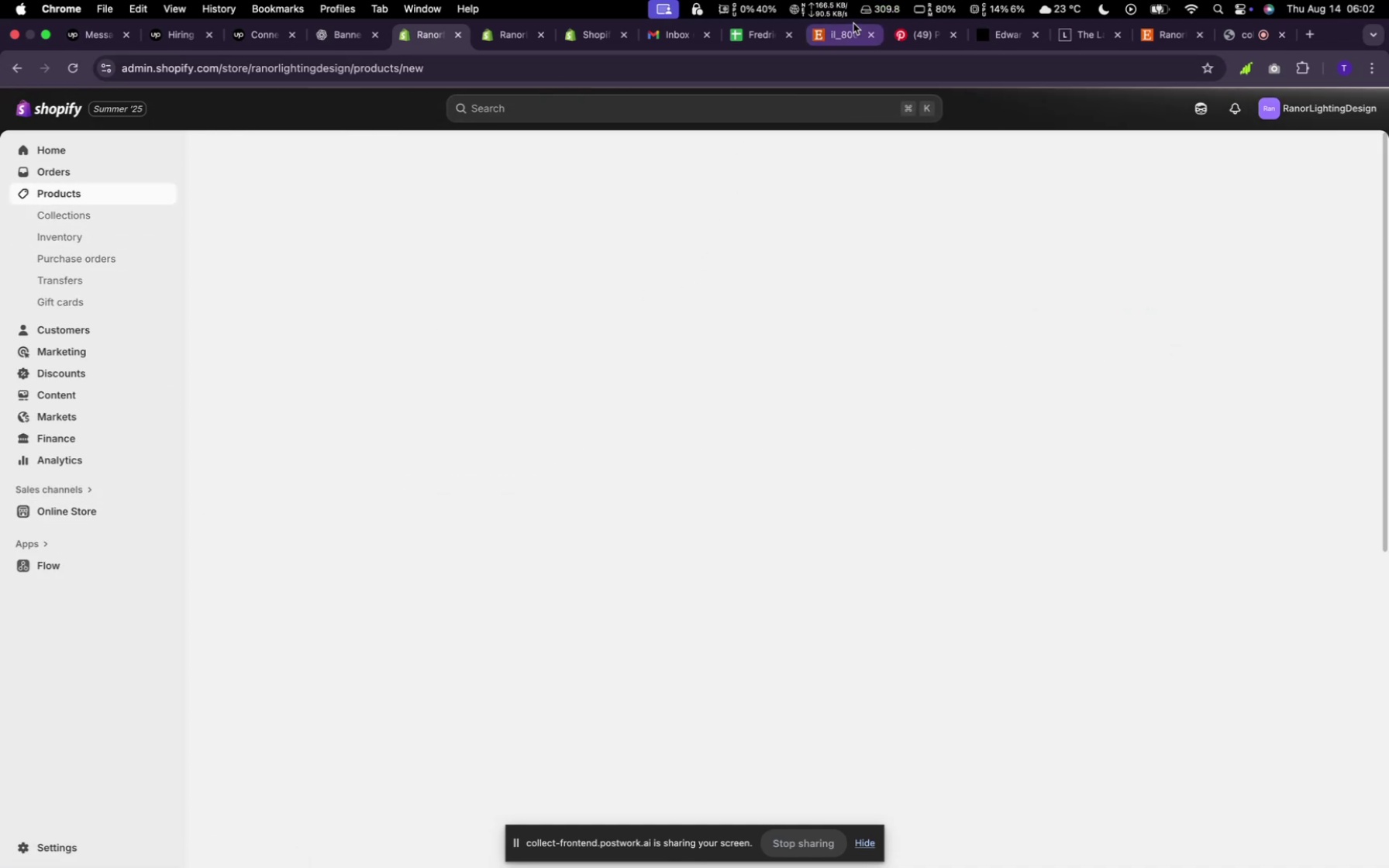 
left_click([833, 36])
 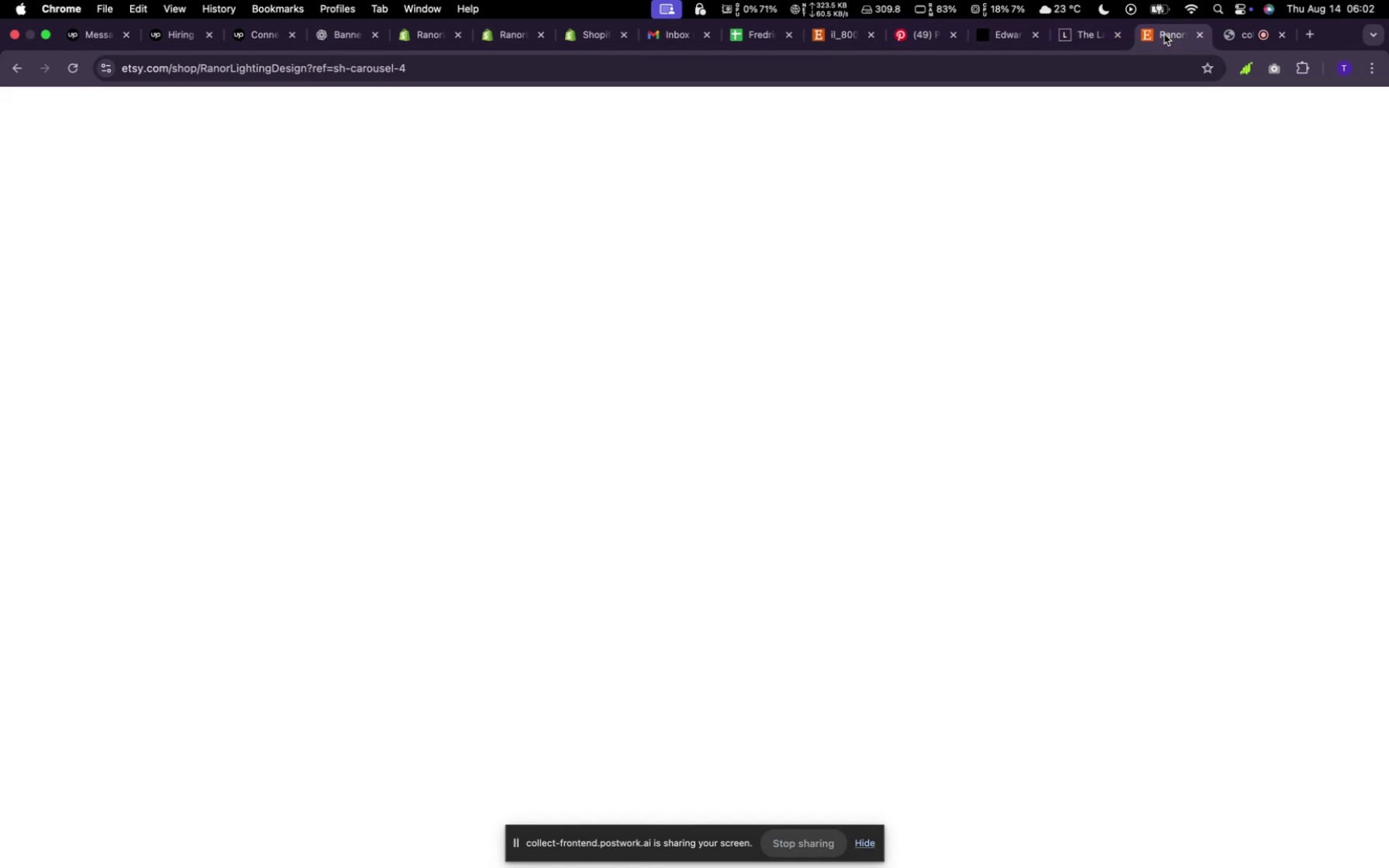 
left_click_drag(start_coordinate=[1167, 36], to_coordinate=[848, 42])
 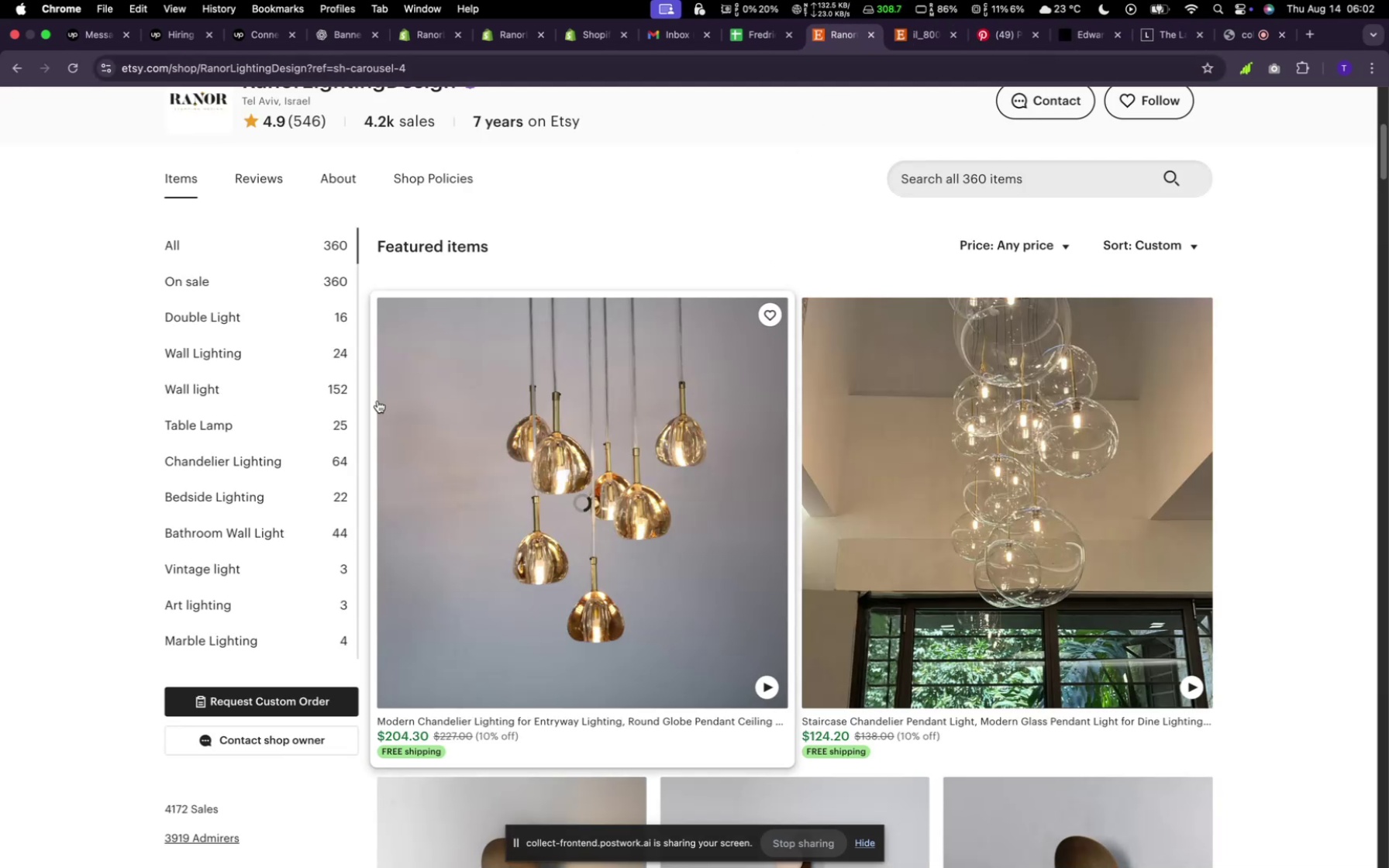 
scroll: coordinate [272, 393], scroll_direction: up, amount: 7.0
 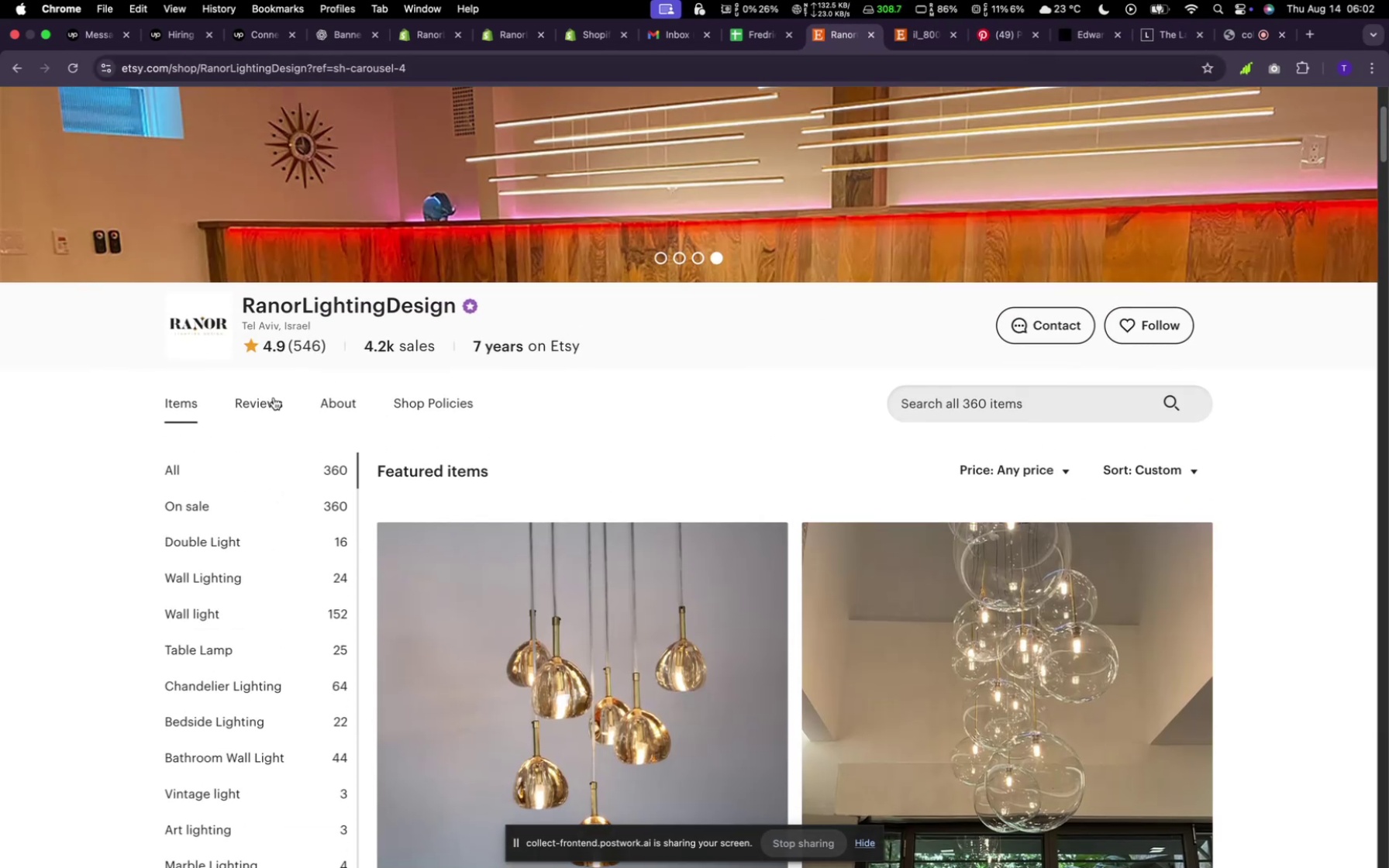 
scroll: coordinate [307, 464], scroll_direction: down, amount: 3.0
 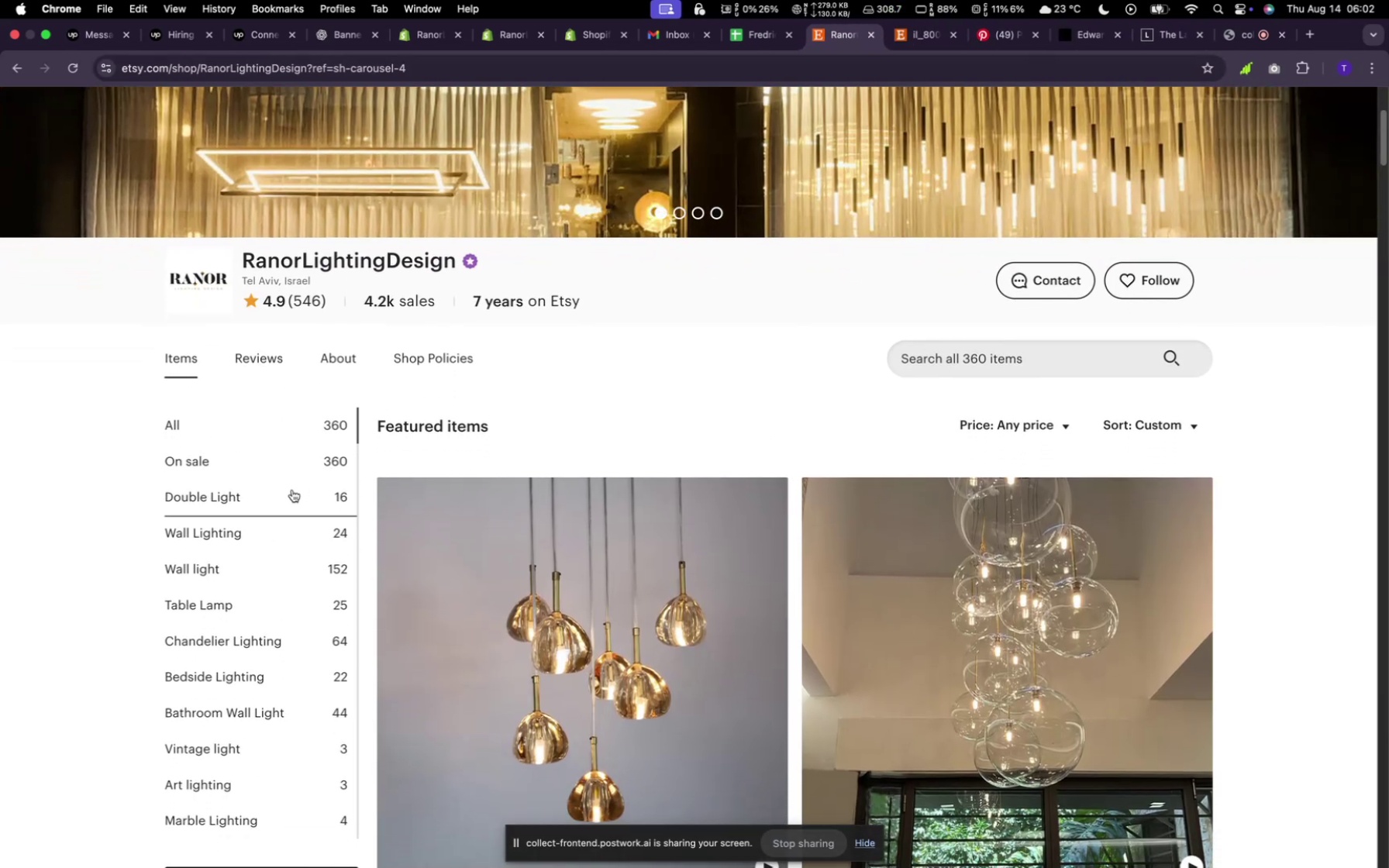 
left_click([292, 490])
 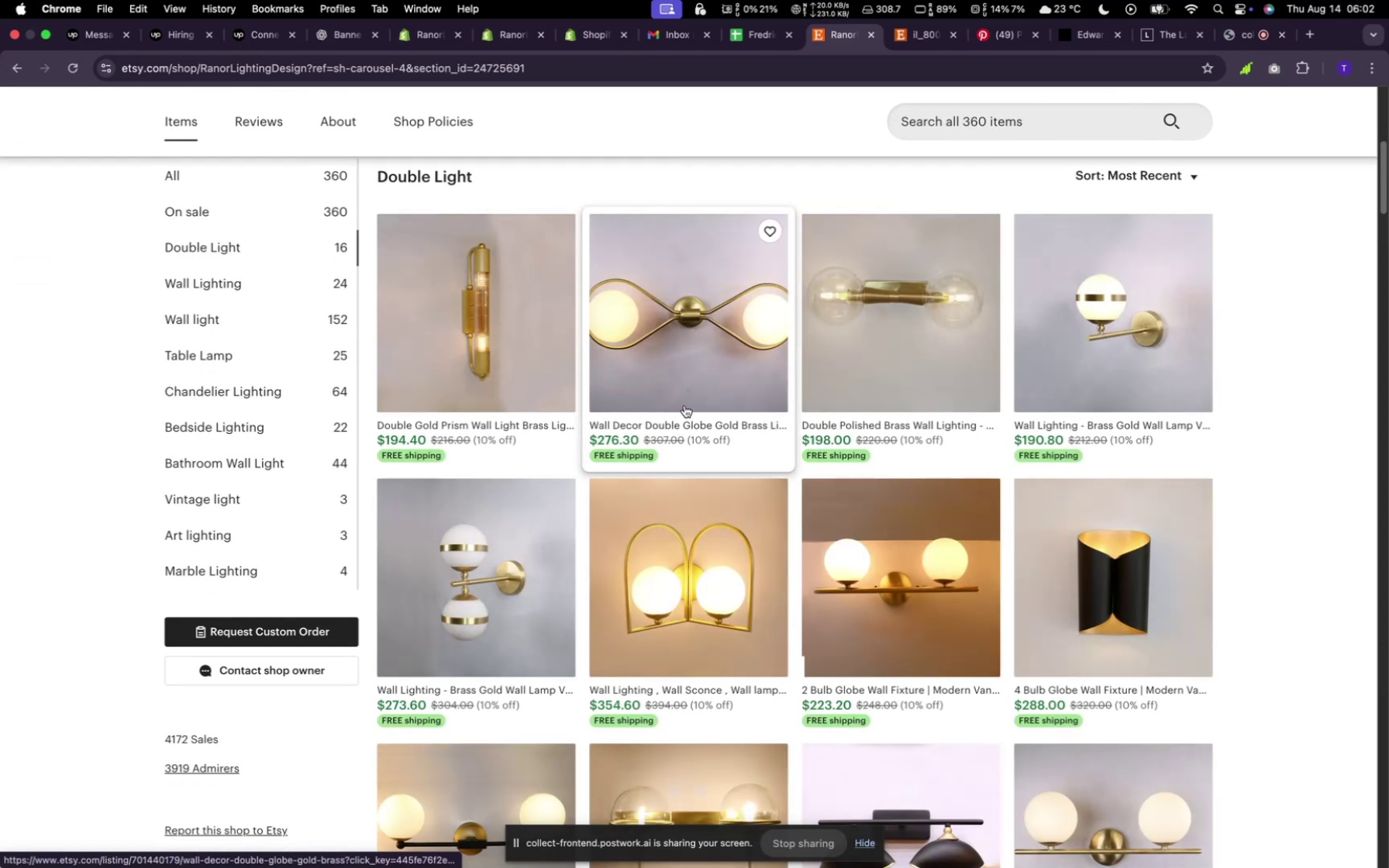 
scroll: coordinate [701, 401], scroll_direction: down, amount: 9.0
 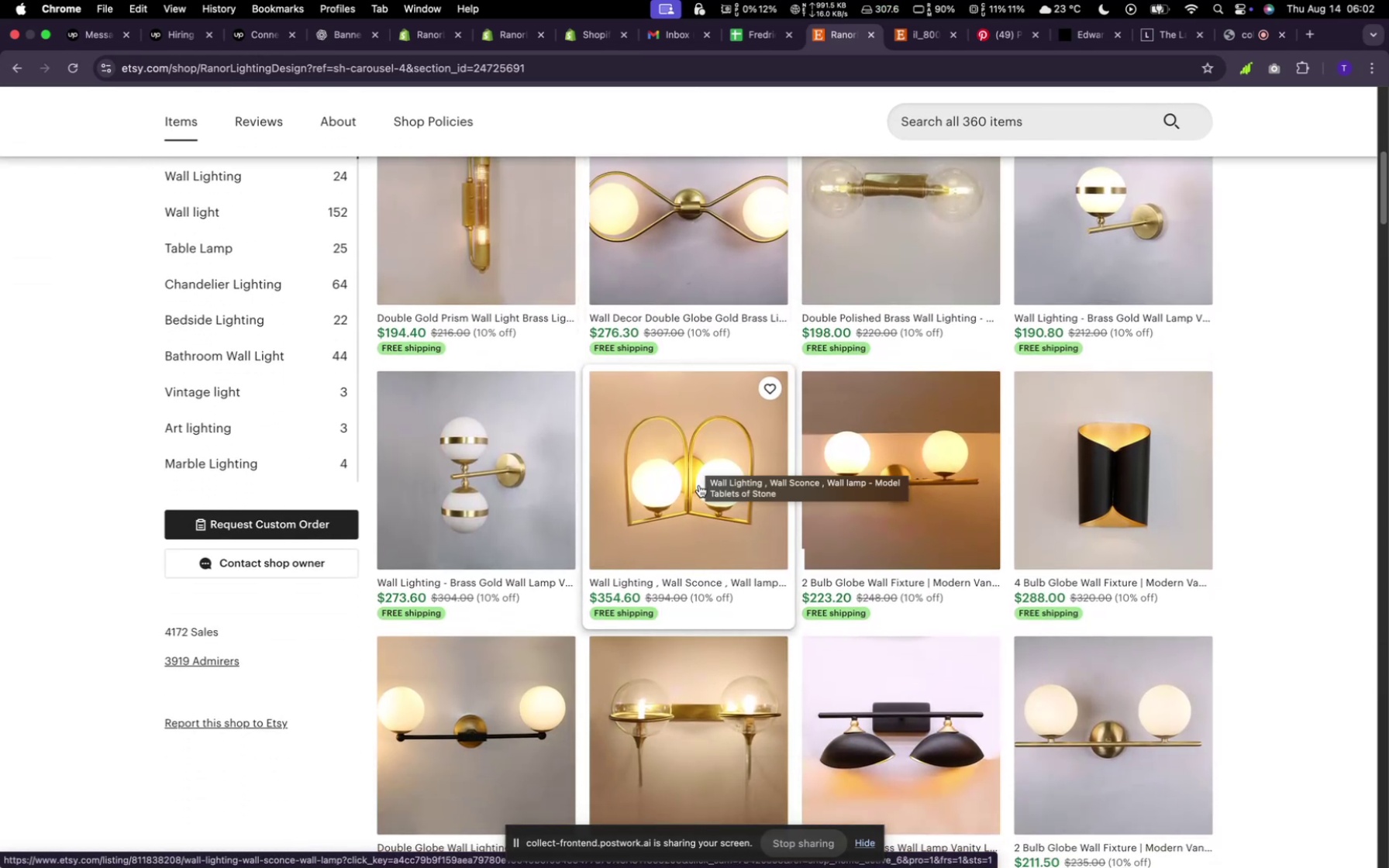 
wait(6.13)
 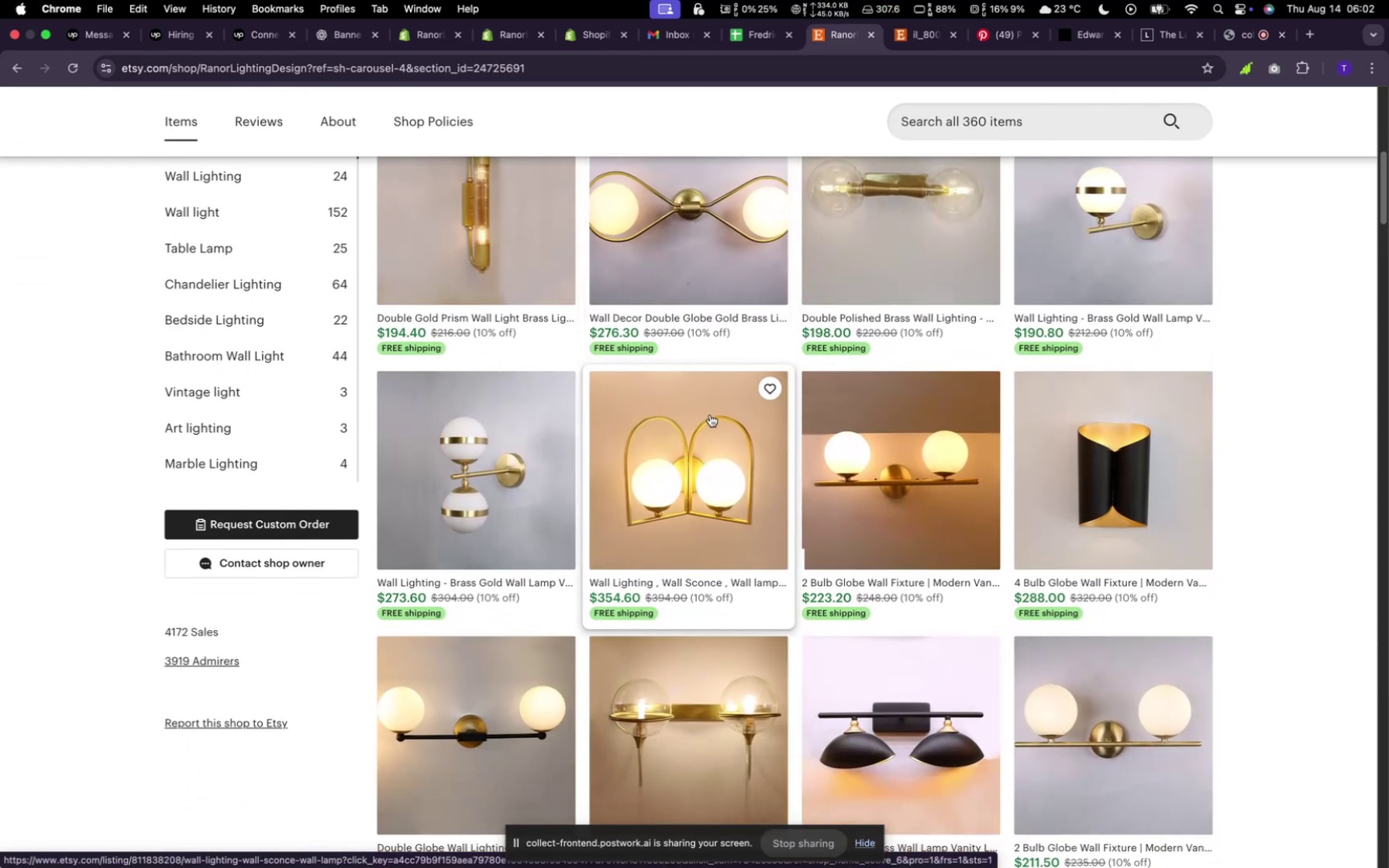 
right_click([699, 486])
 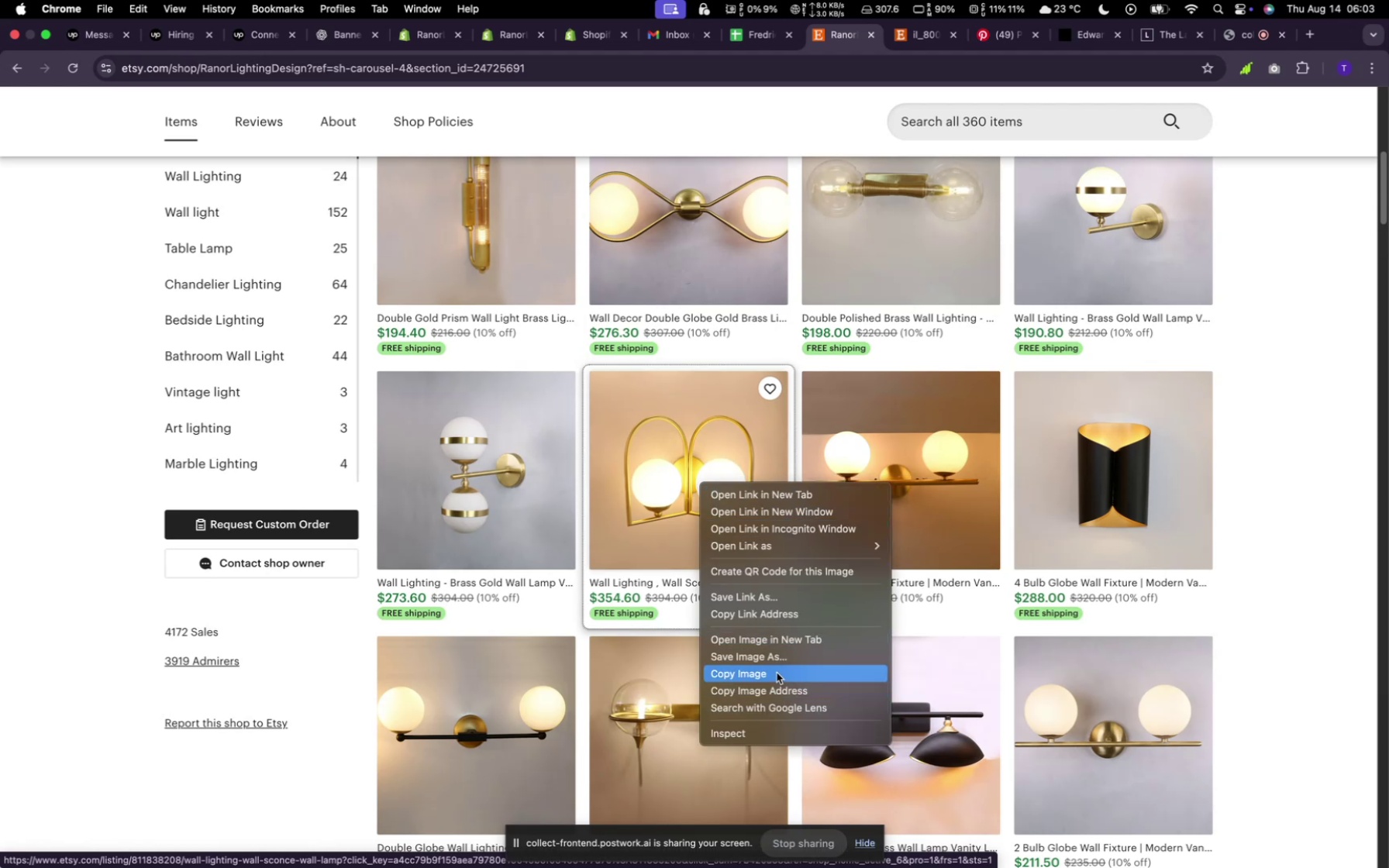 
left_click([774, 662])
 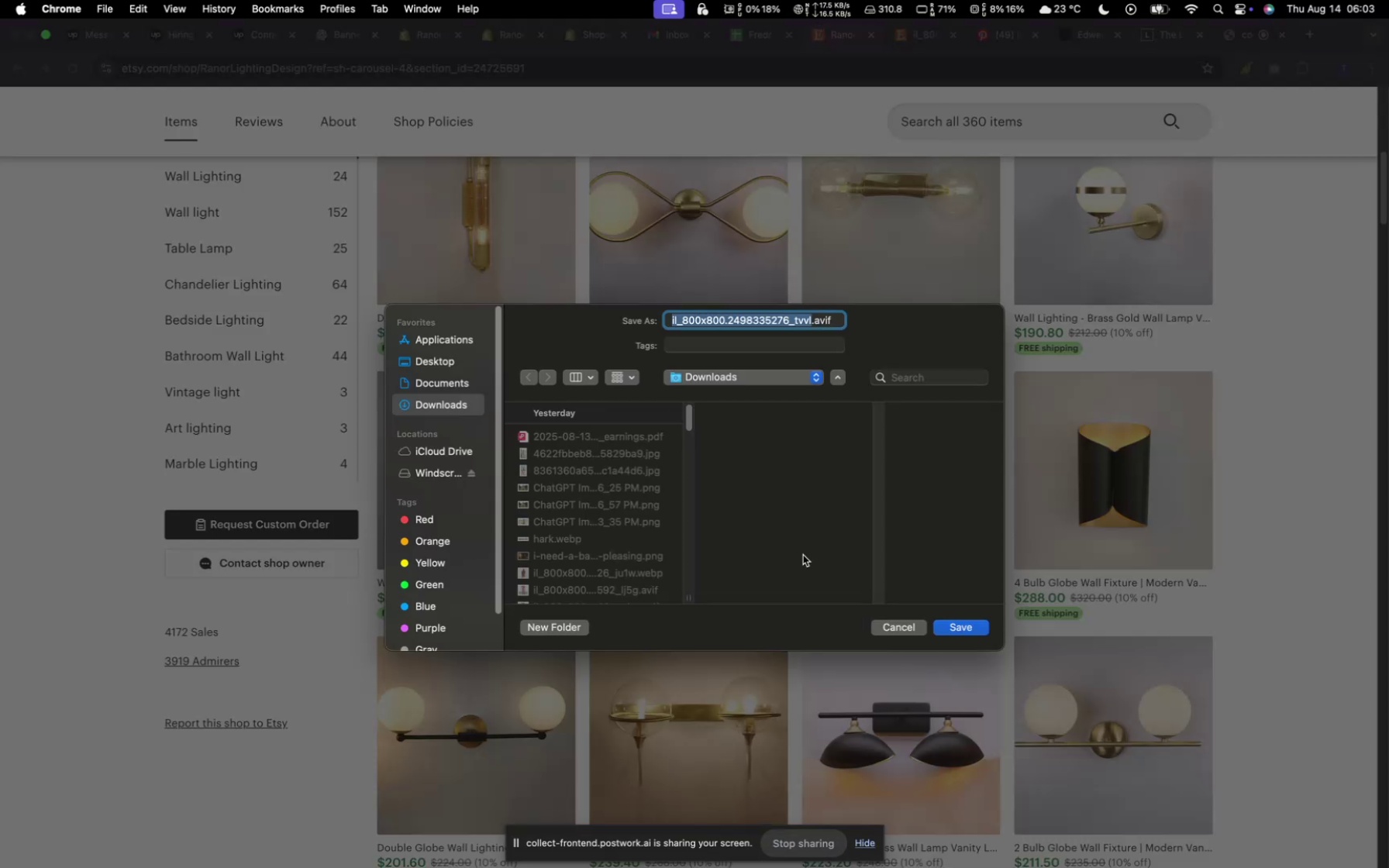 
wait(6.48)
 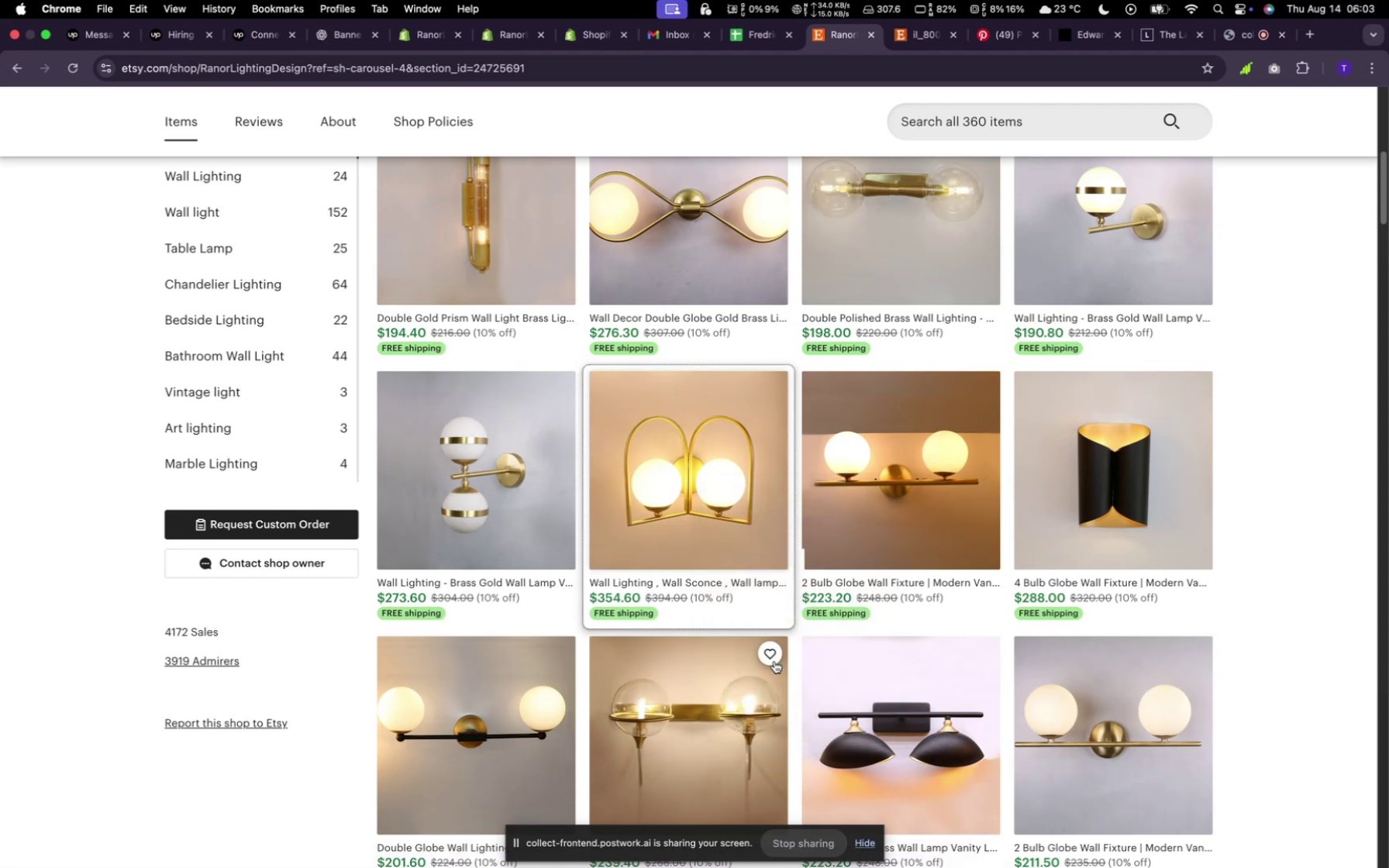 
left_click([946, 625])
 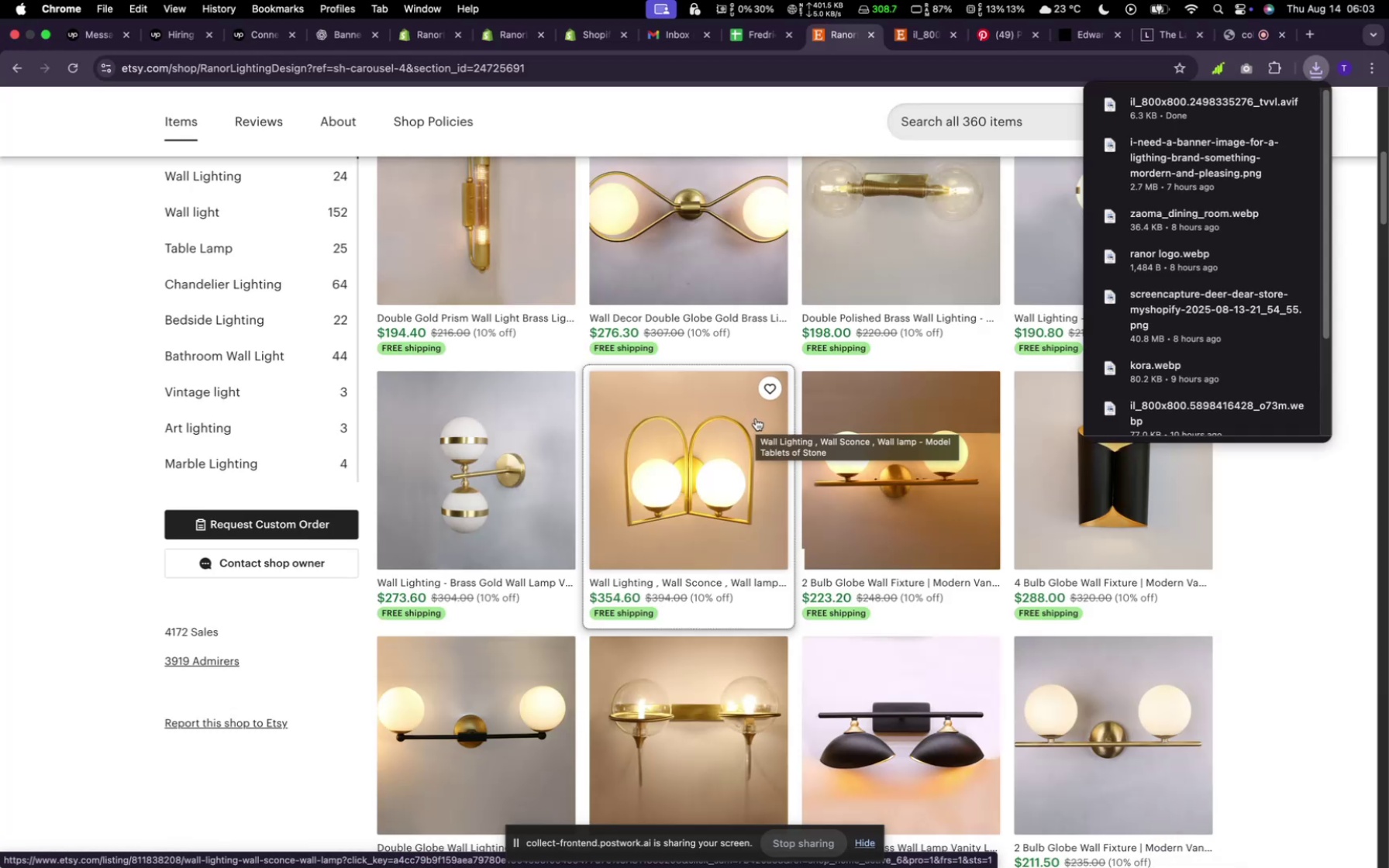 
wait(9.33)
 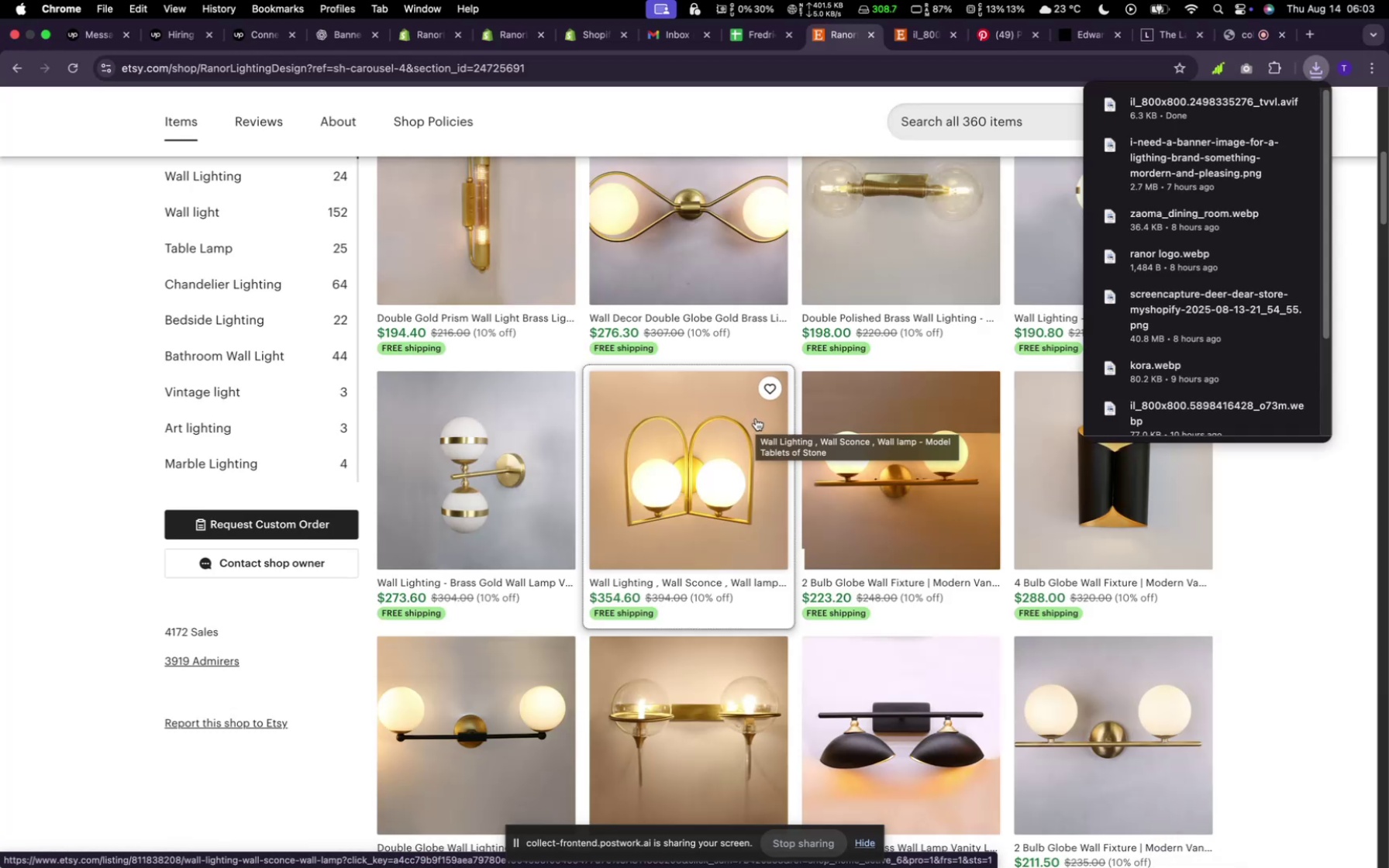 
left_click([421, 40])
 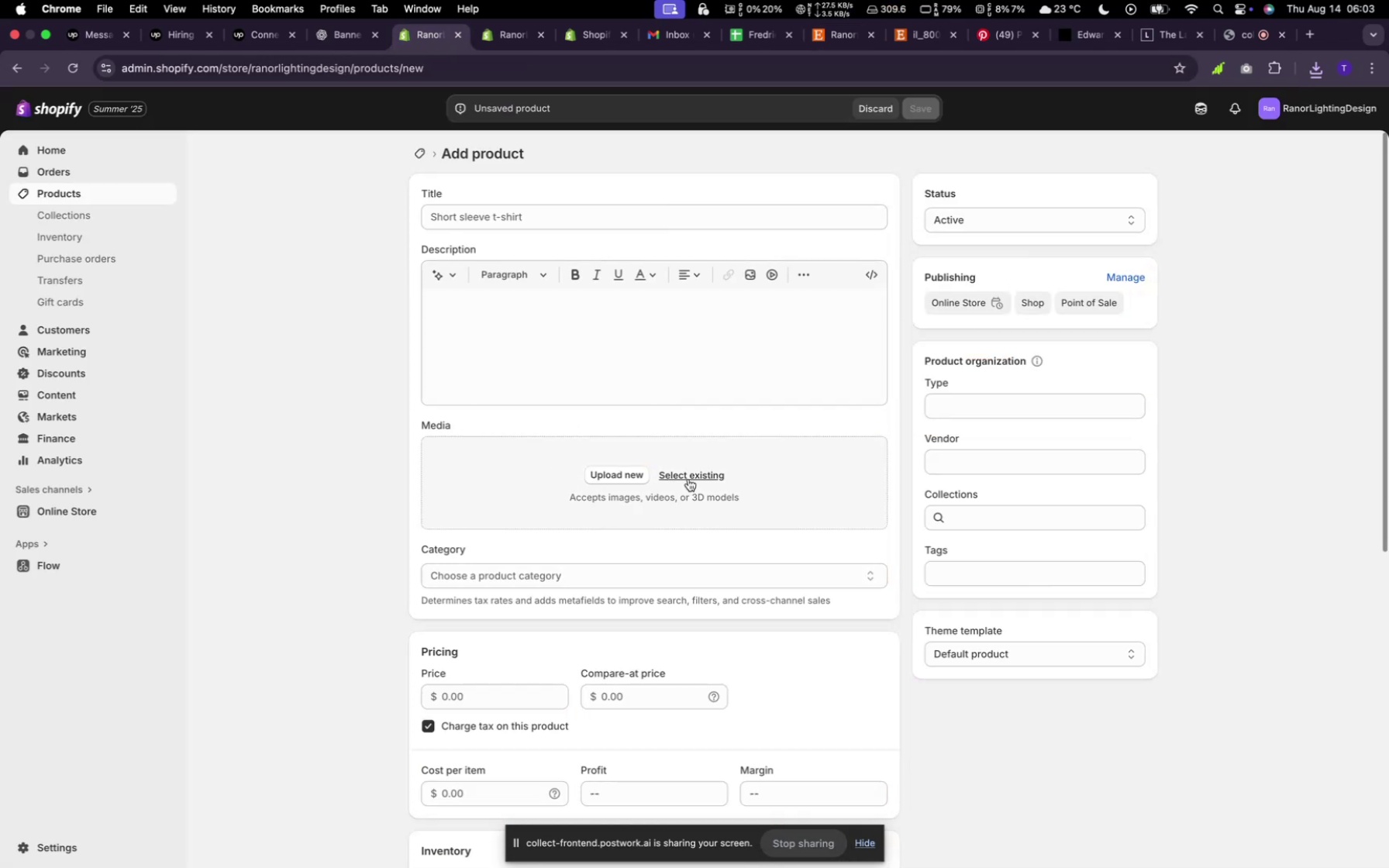 
left_click([690, 477])
 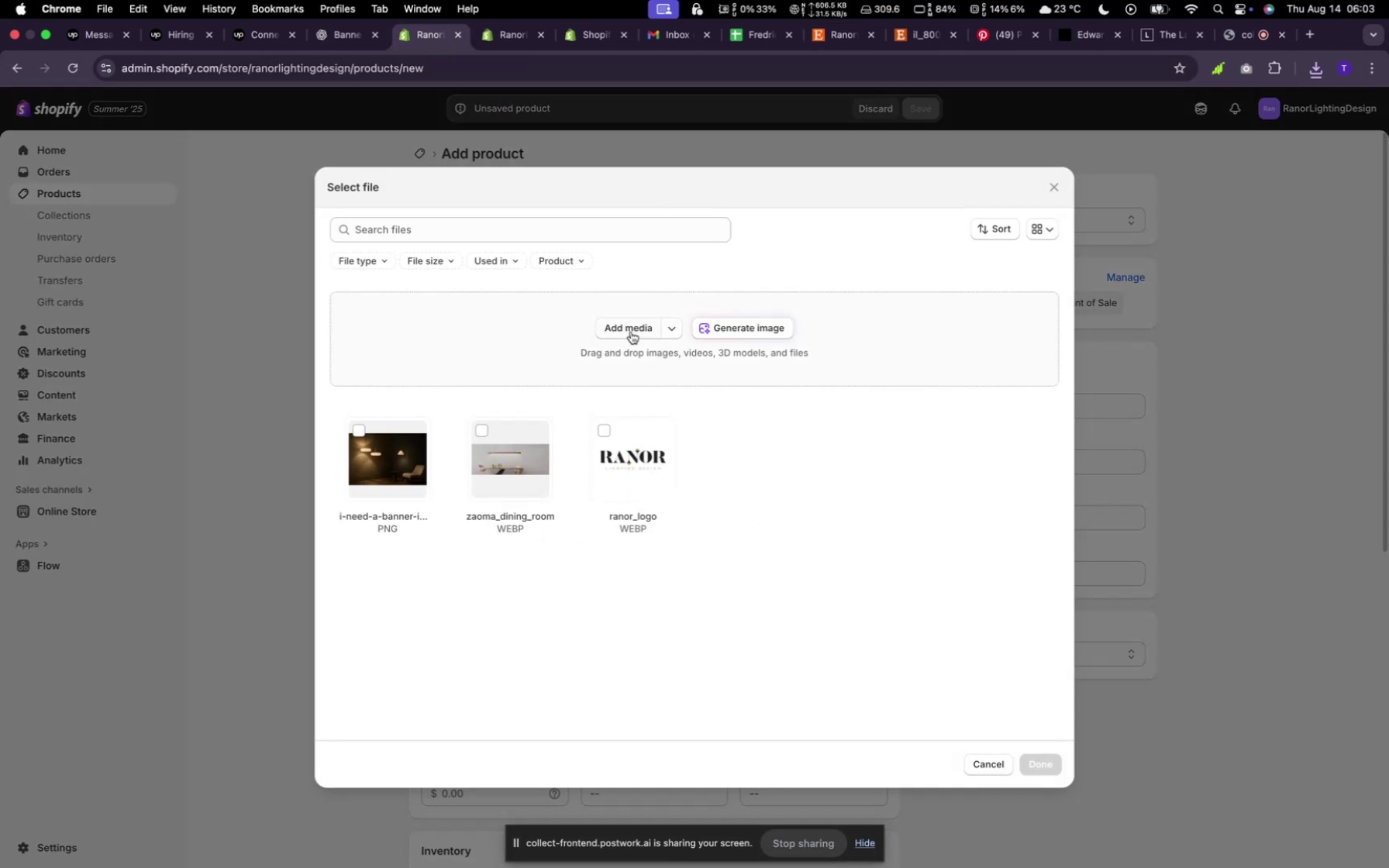 
left_click([630, 329])
 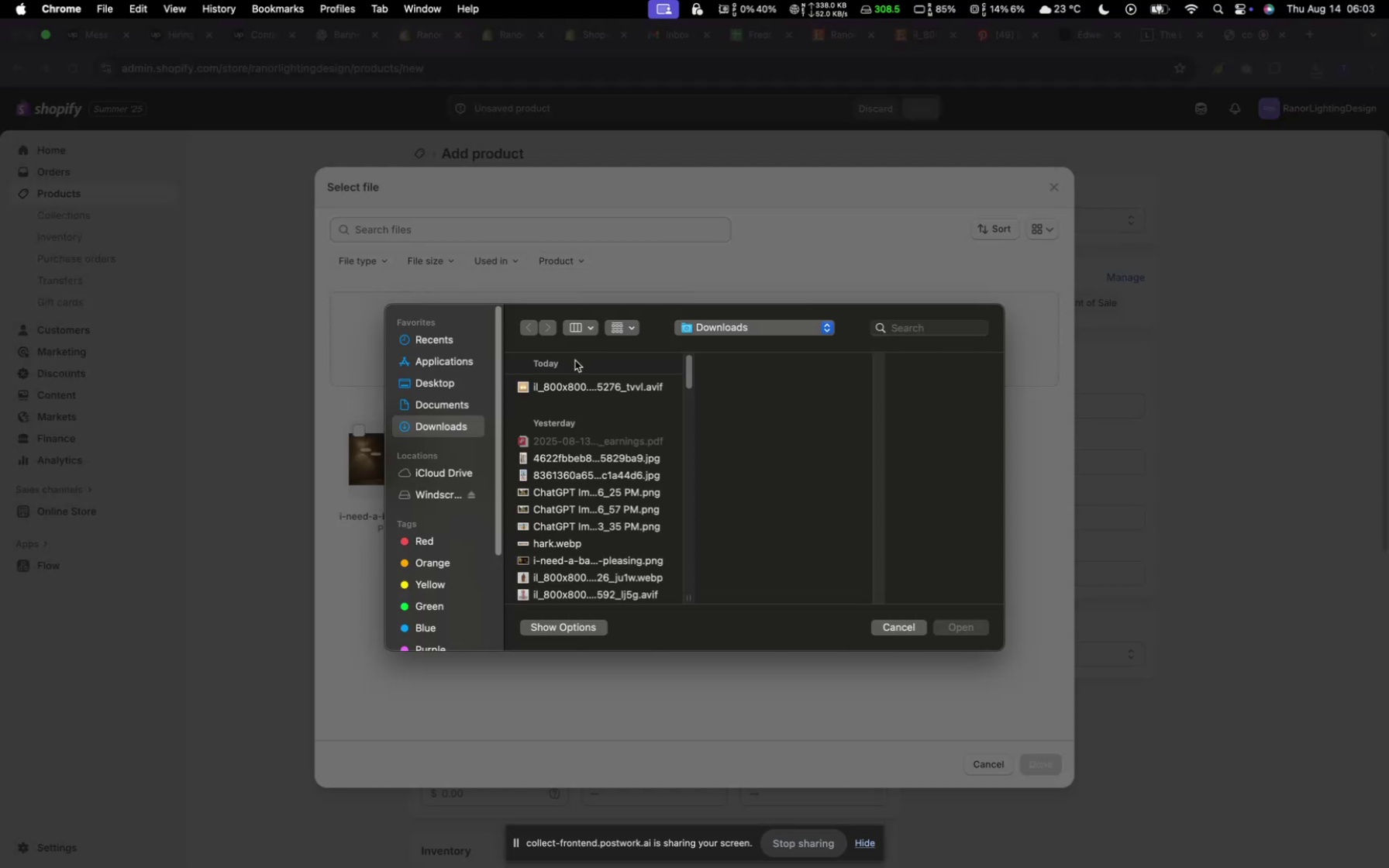 
left_click([586, 380])
 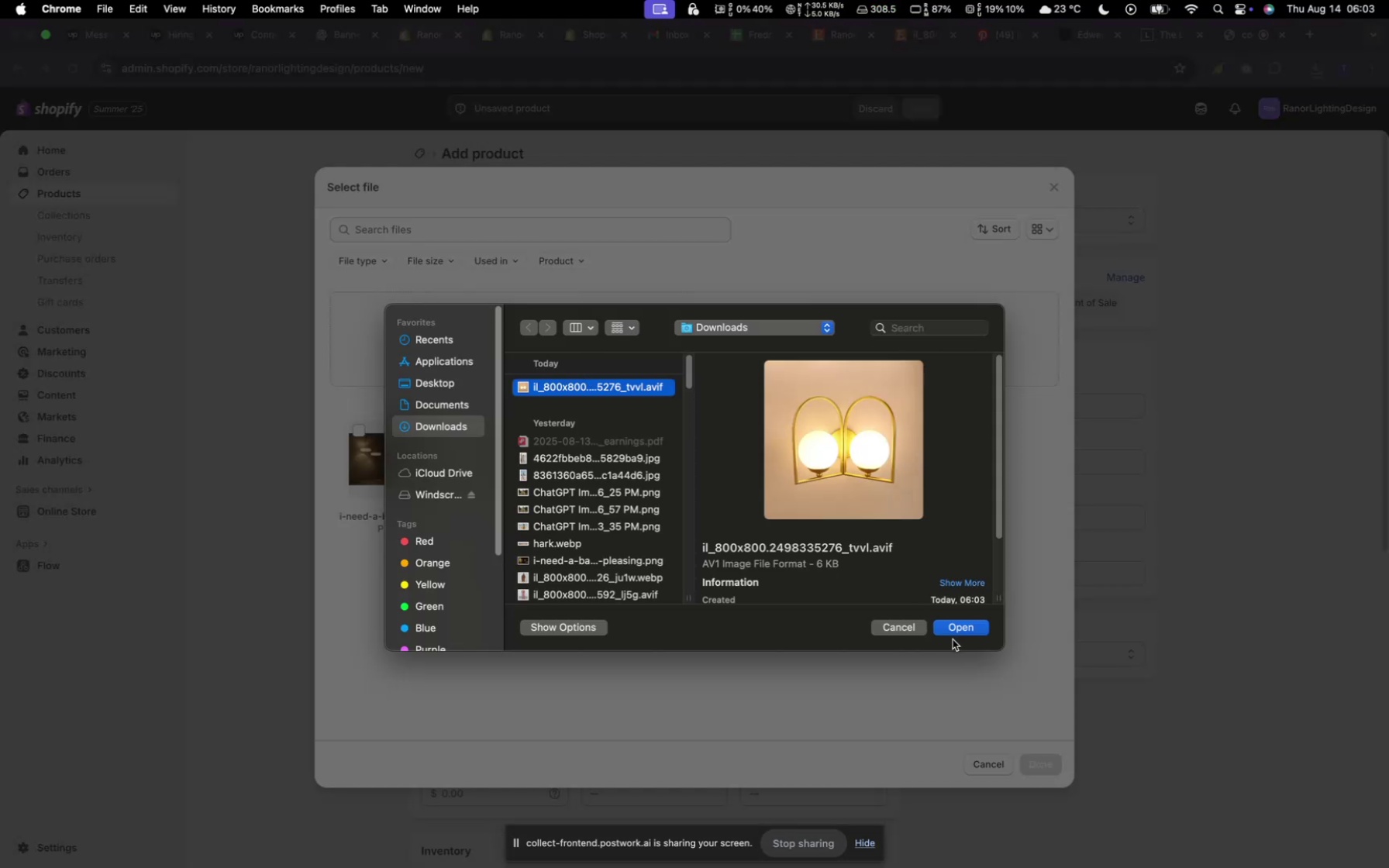 
left_click([953, 632])
 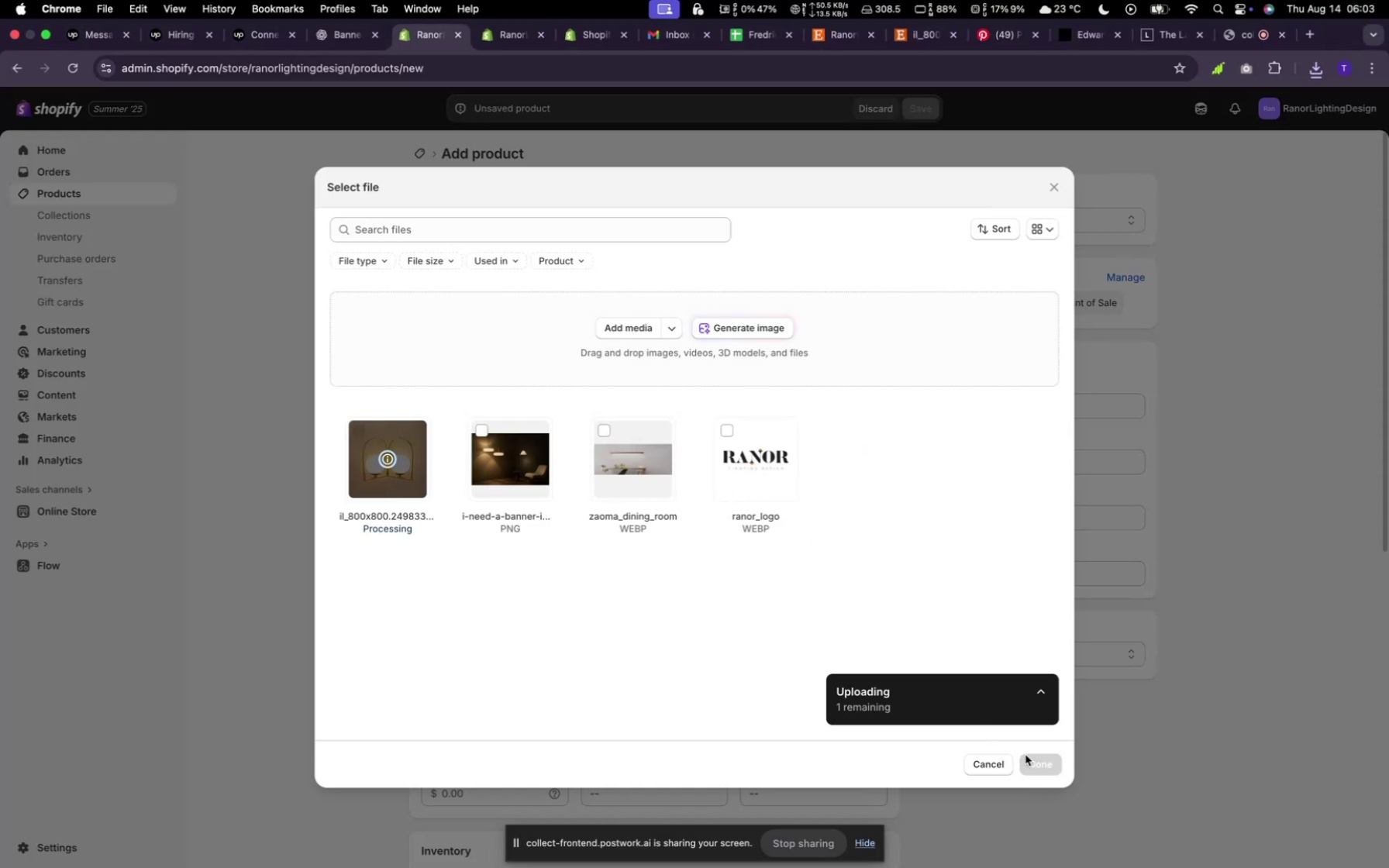 
wait(6.03)
 